 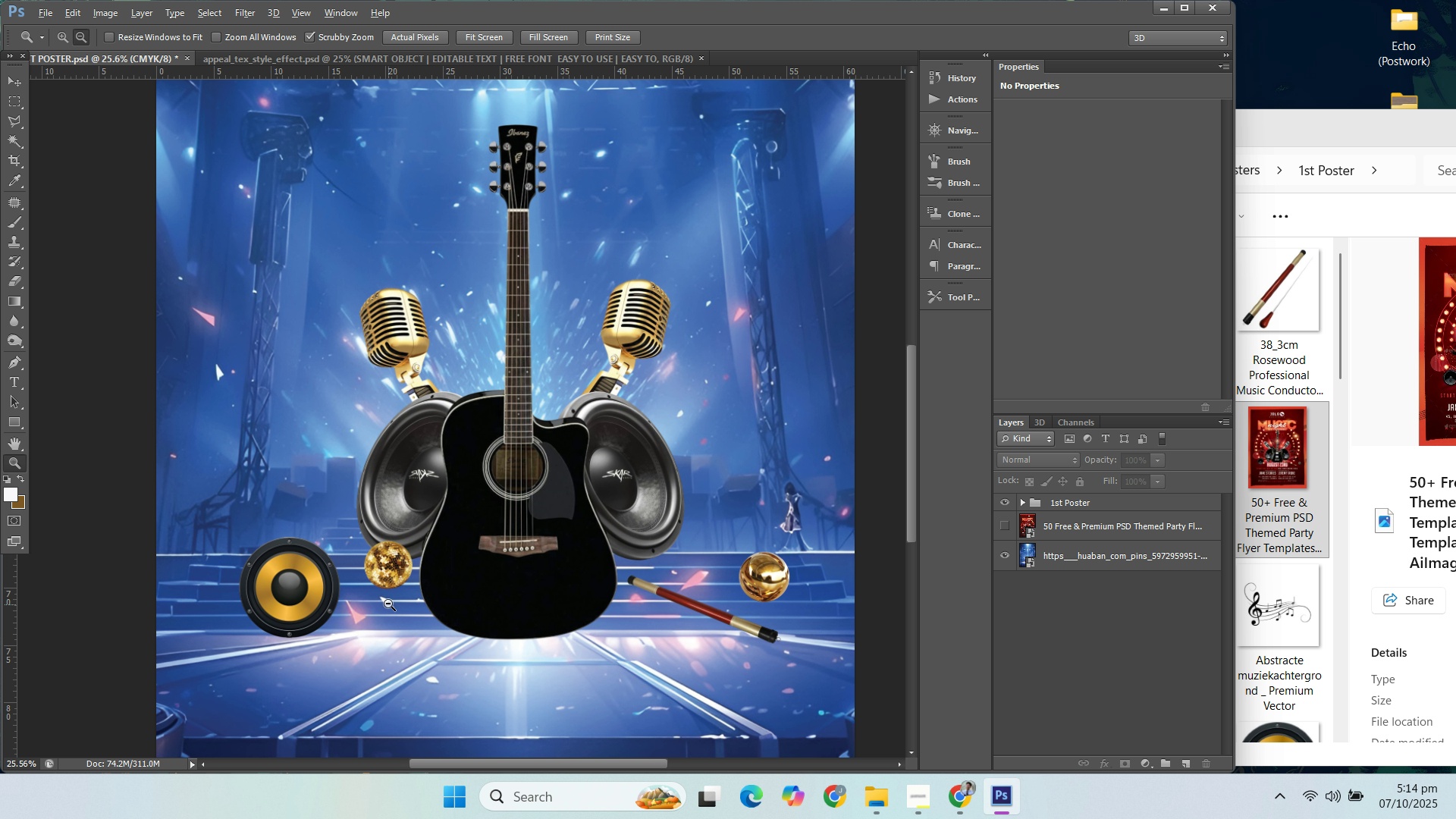 
hold_key(key=AltLeft, duration=1.5)
scroll: coordinate [672, 620], scroll_direction: down, amount: 4.0
 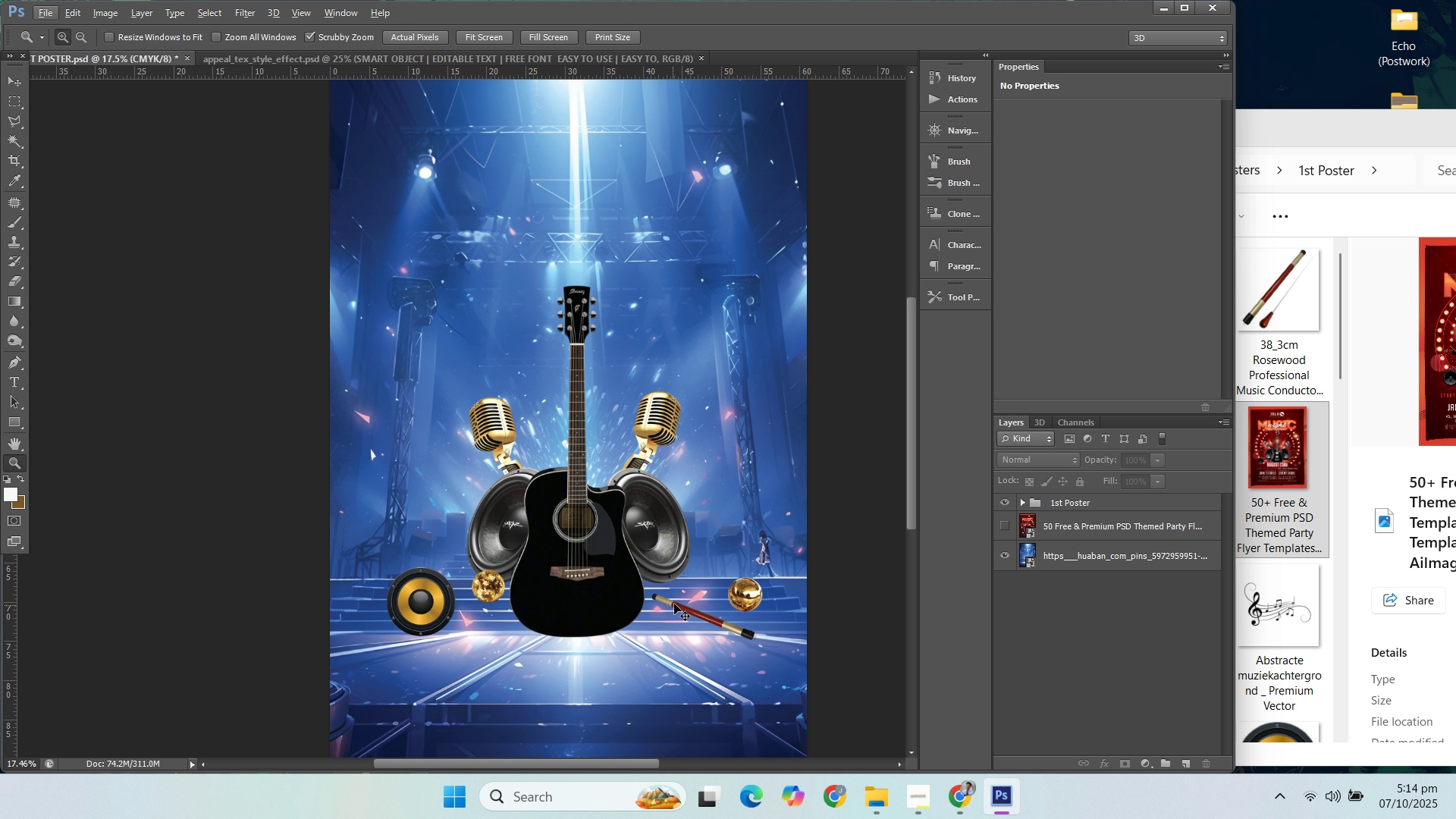 
hold_key(key=AltLeft, duration=0.33)
 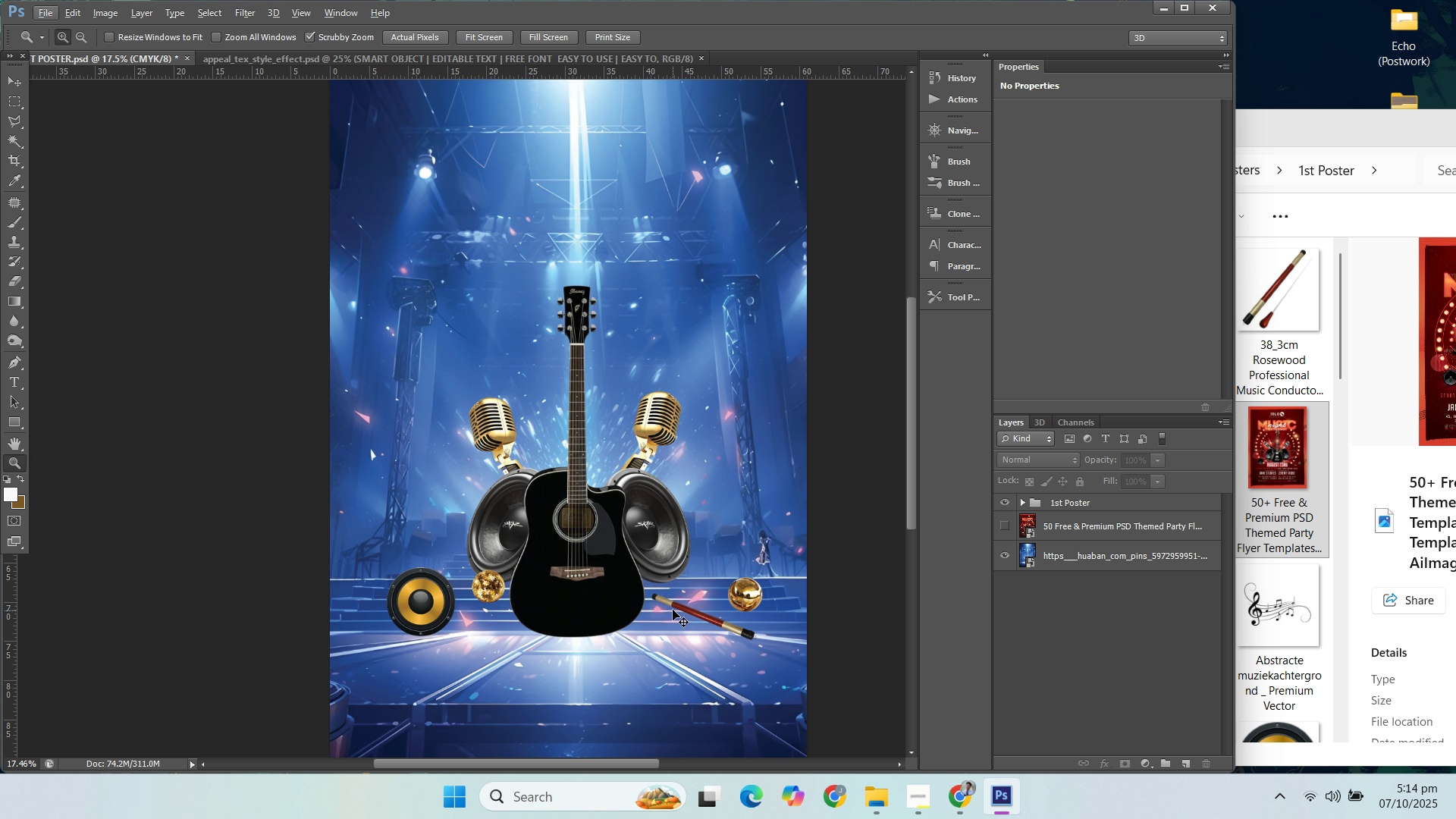 
key(Control+S)
 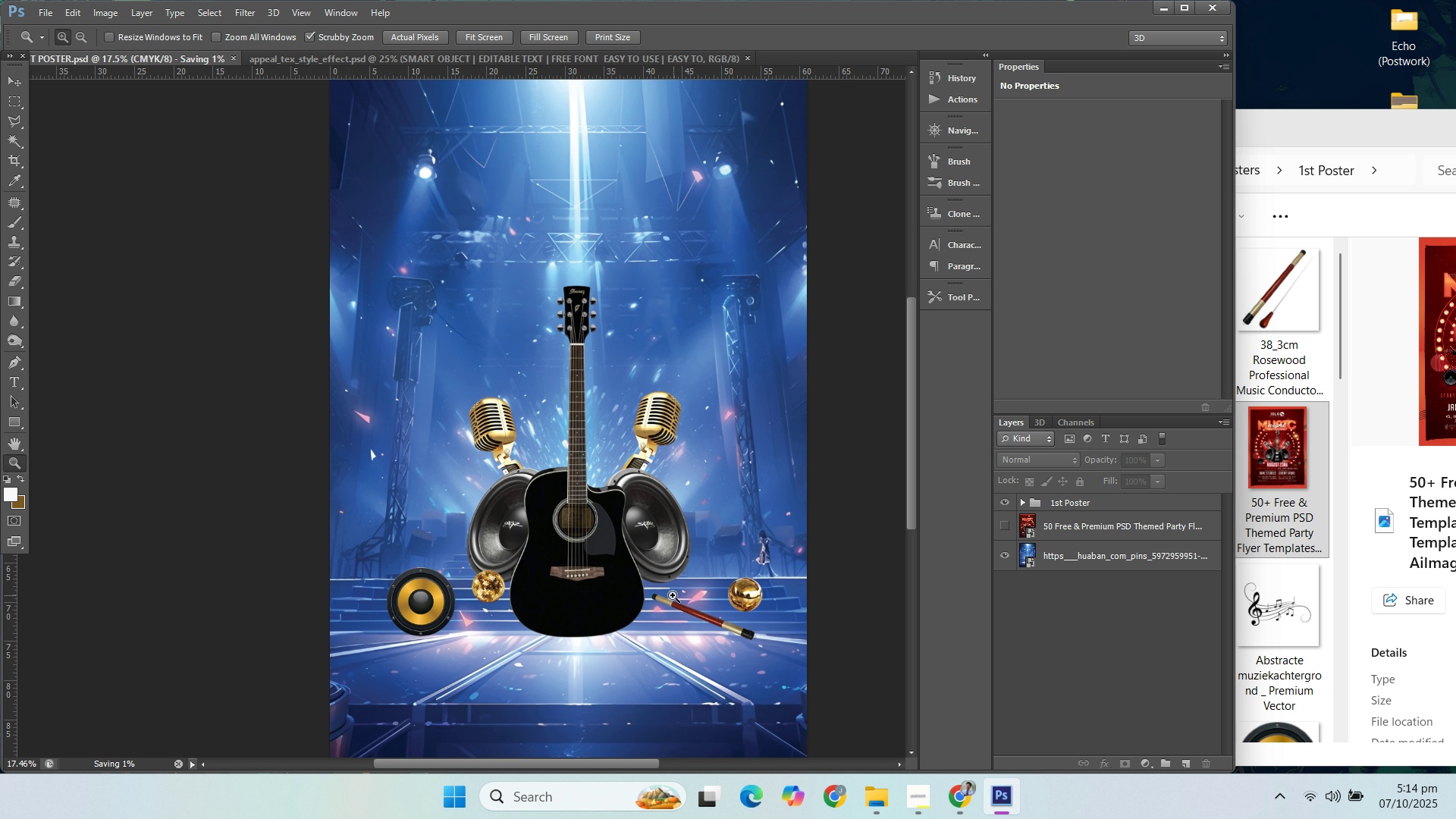 
hold_key(key=AltLeft, duration=1.52)
scroll: coordinate [507, 576], scroll_direction: down, amount: 2.0
 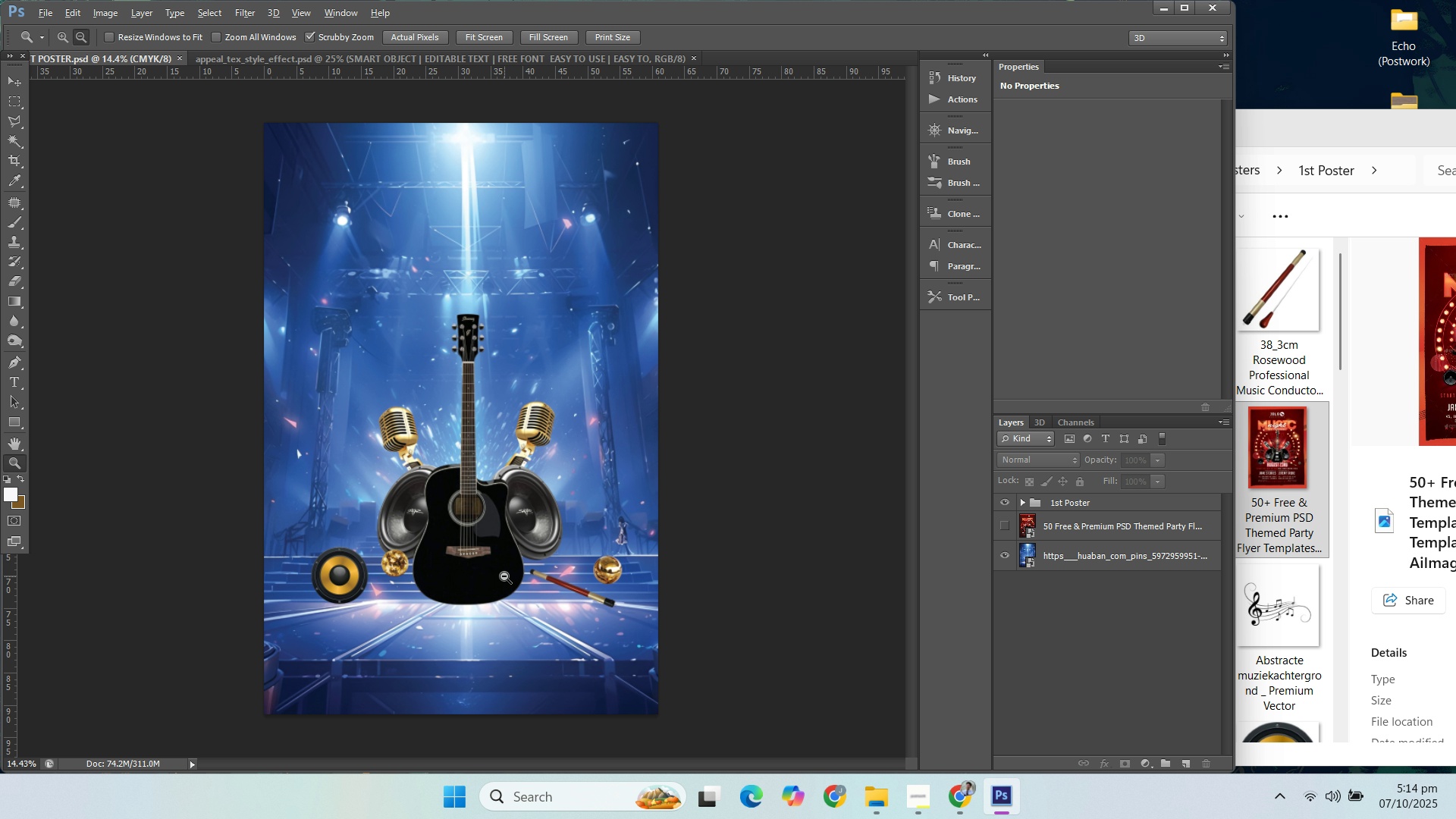 
key(Alt+AltLeft)
 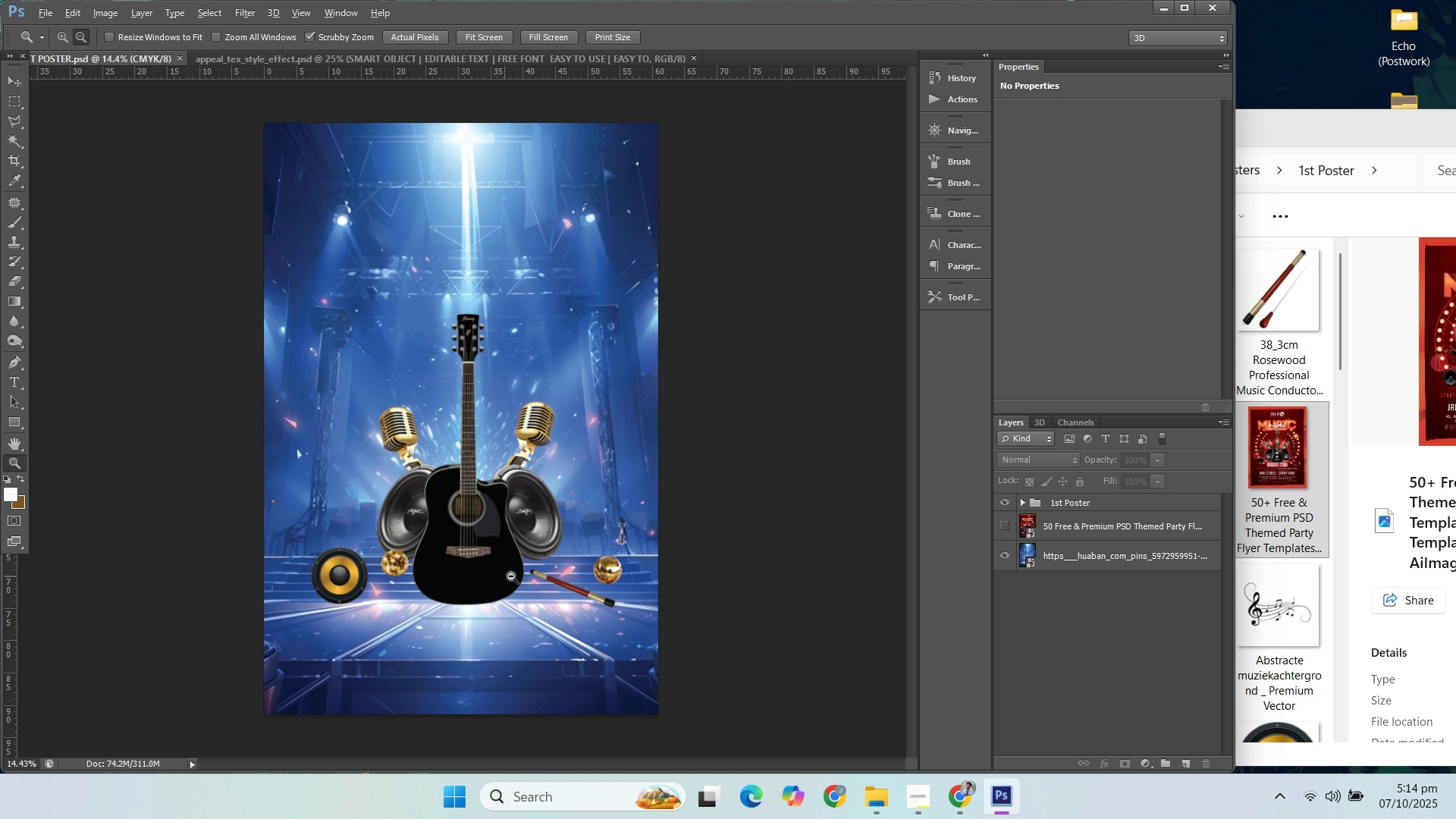 
key(Alt+AltLeft)
 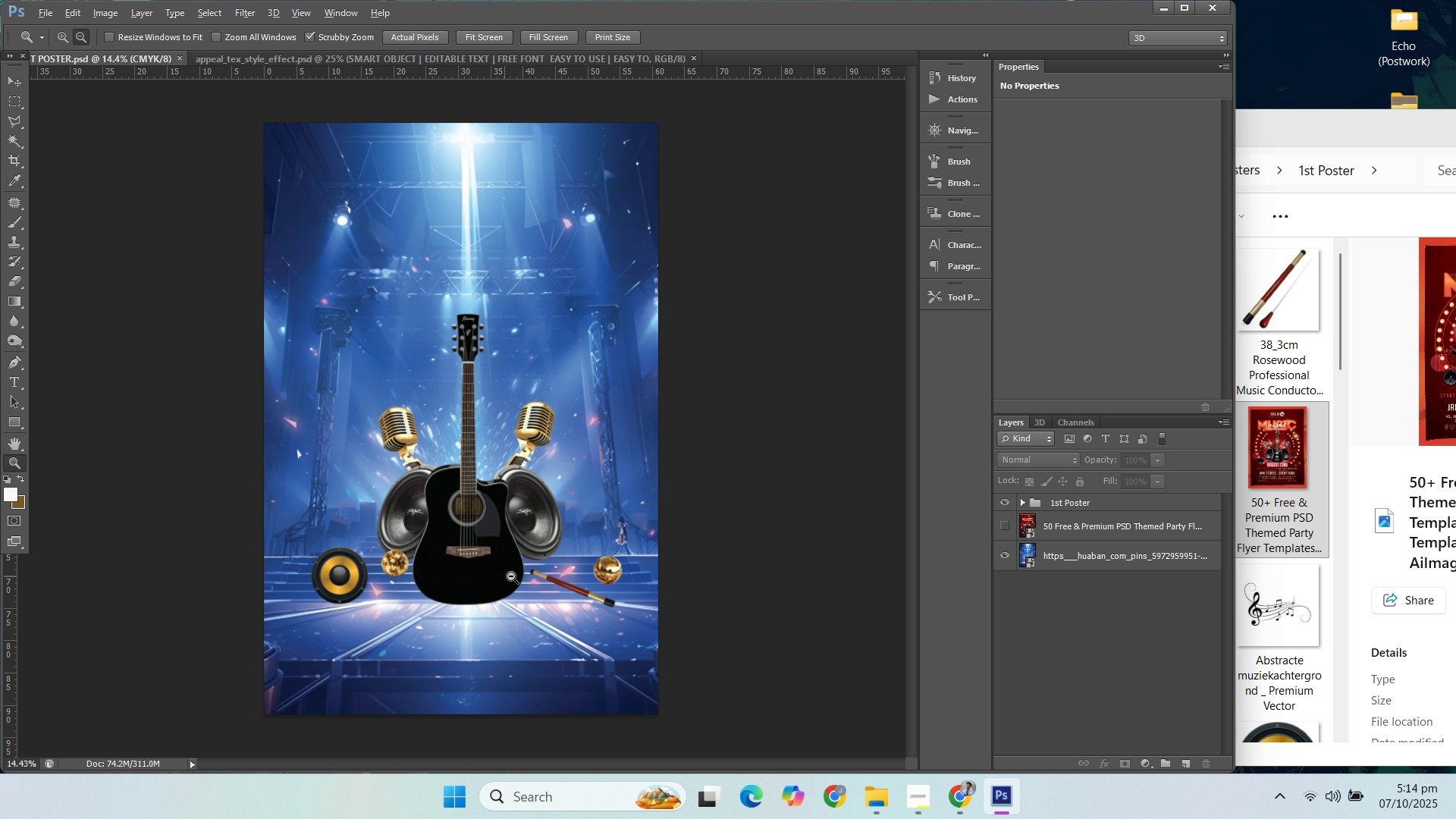 
key(Alt+AltLeft)
 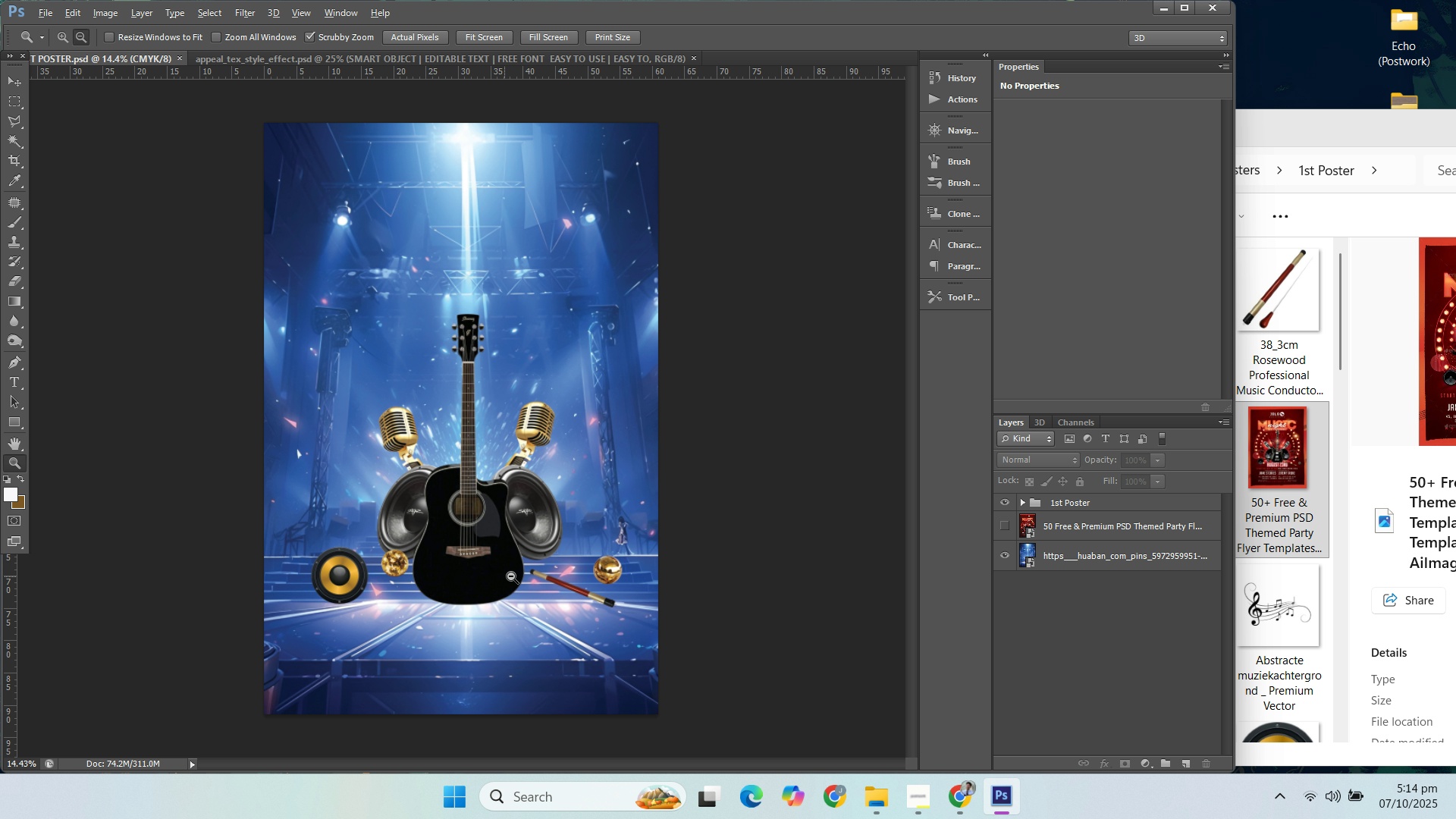 
key(Alt+AltLeft)
 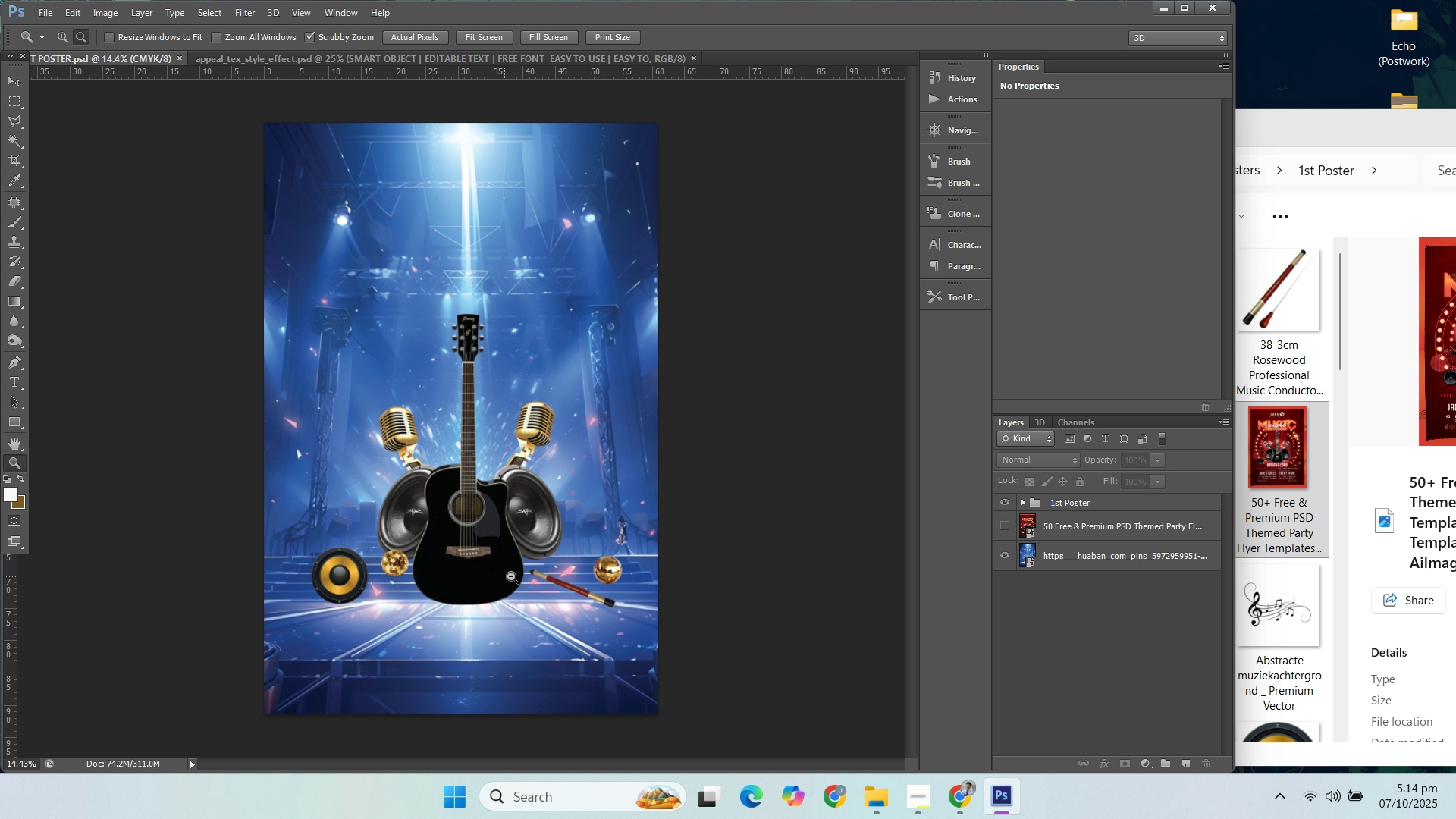 
key(Alt+AltLeft)
 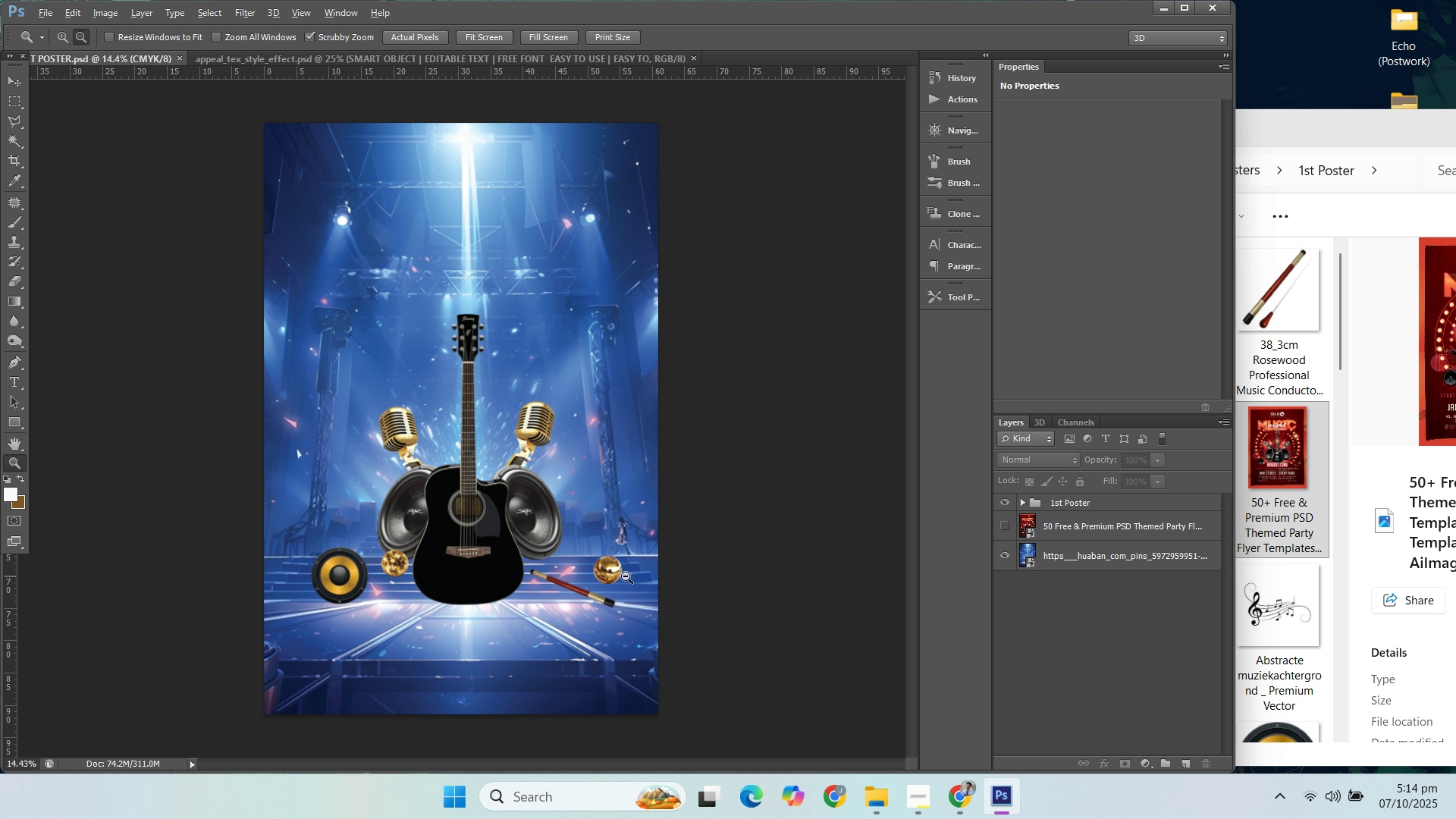 
key(Alt+AltLeft)
 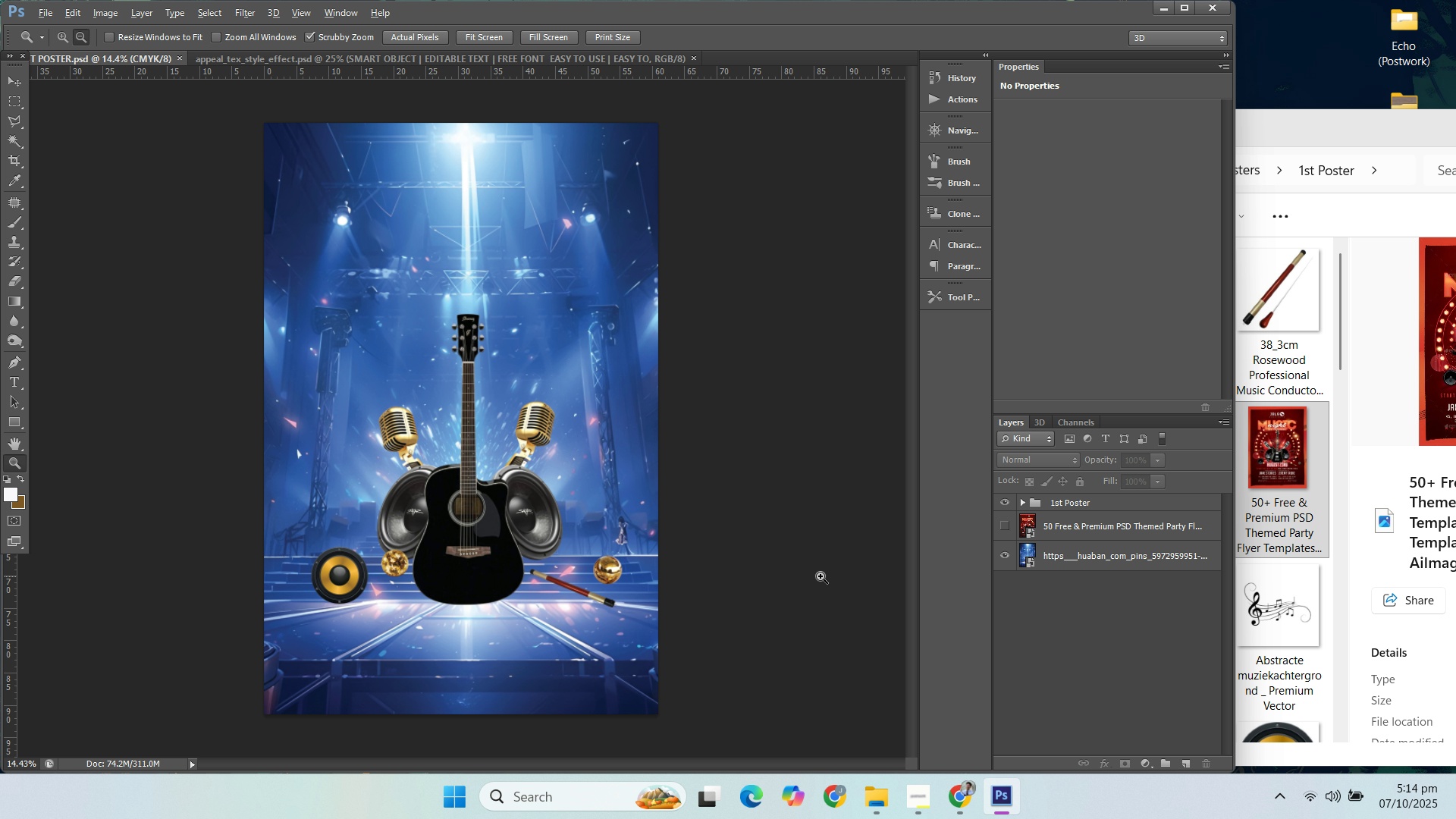 
key(Alt+AltLeft)
 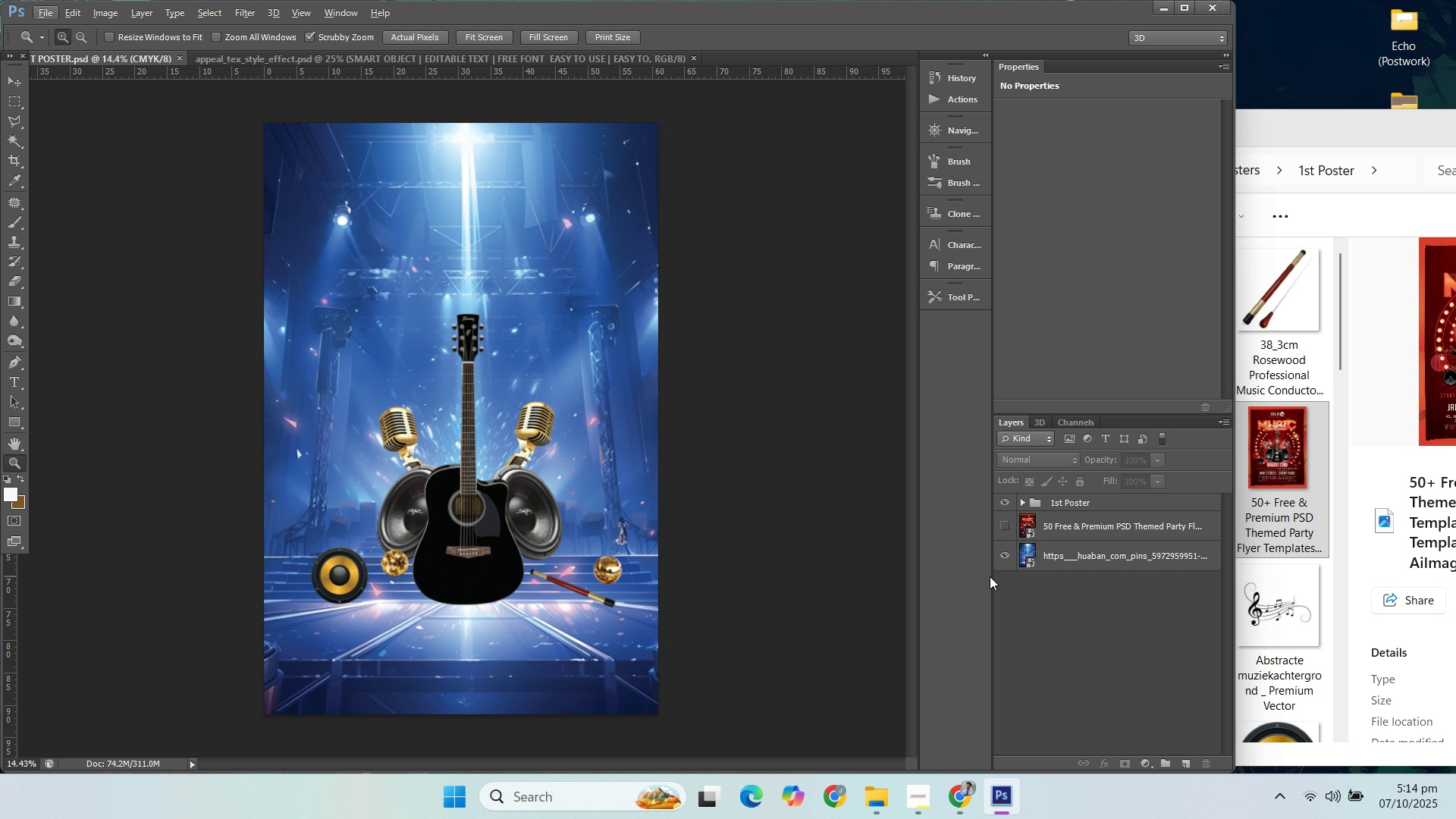 
key(Alt+AltLeft)
 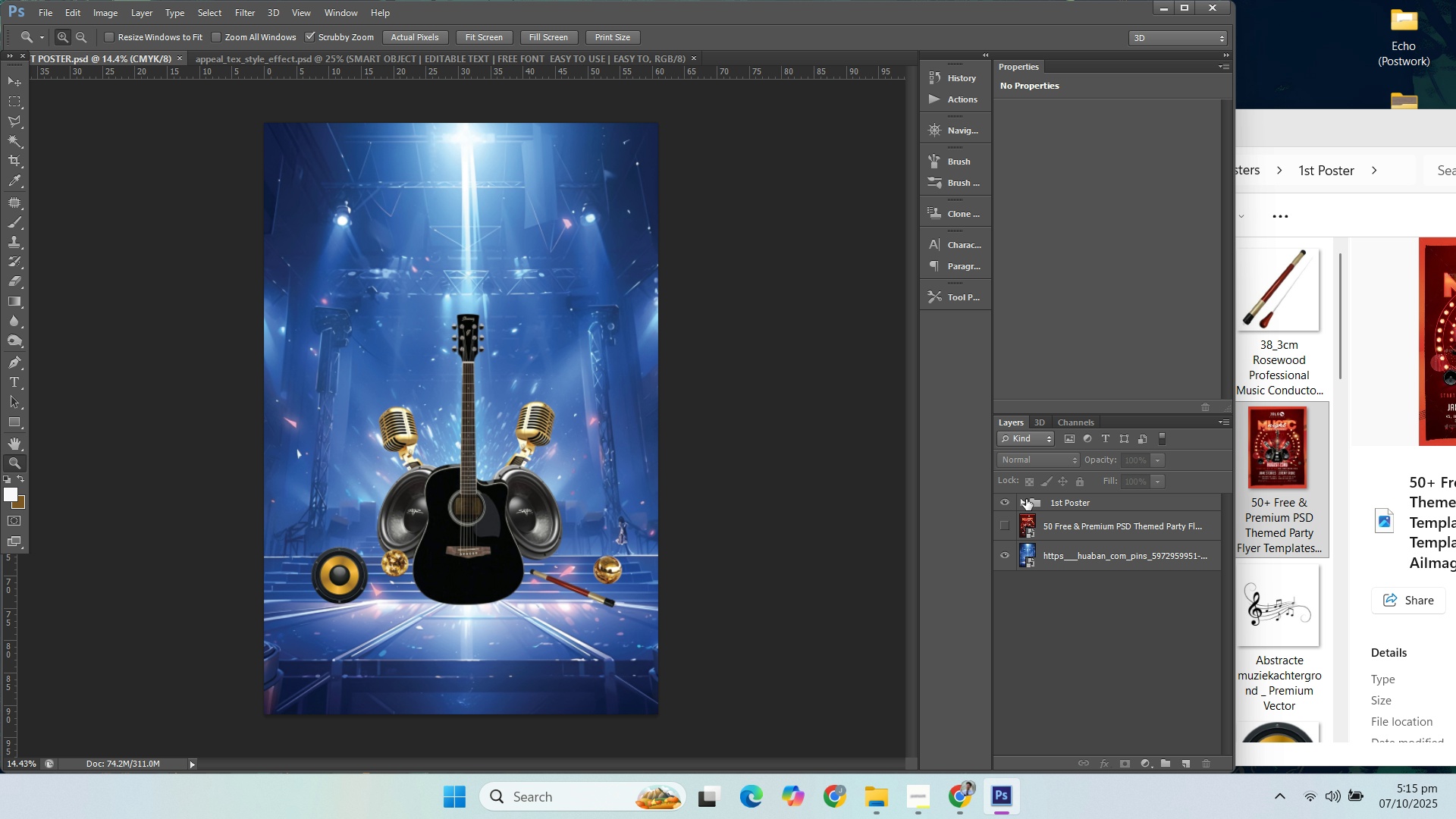 
left_click([1025, 499])
 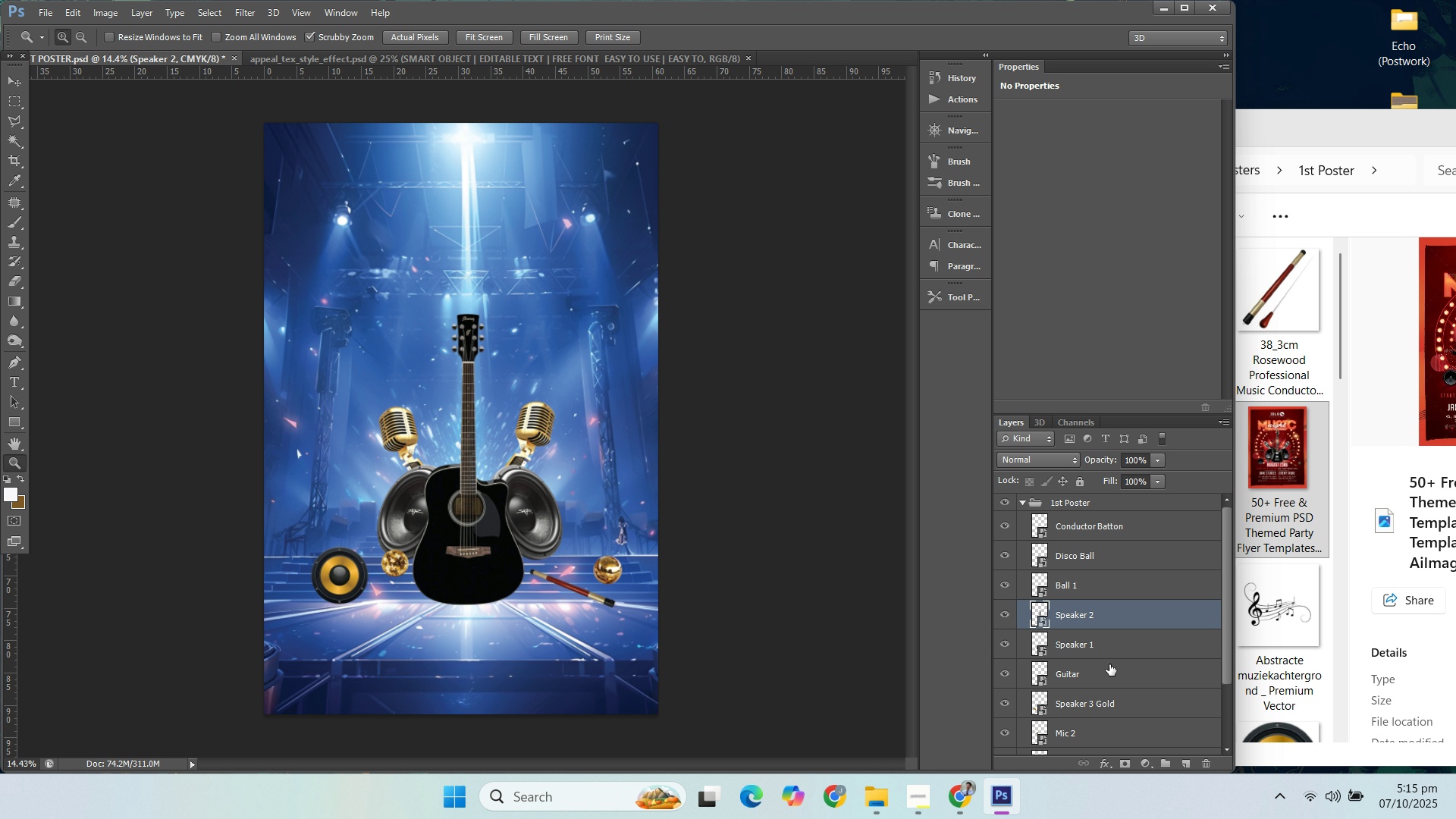 
double_click([1109, 664])
 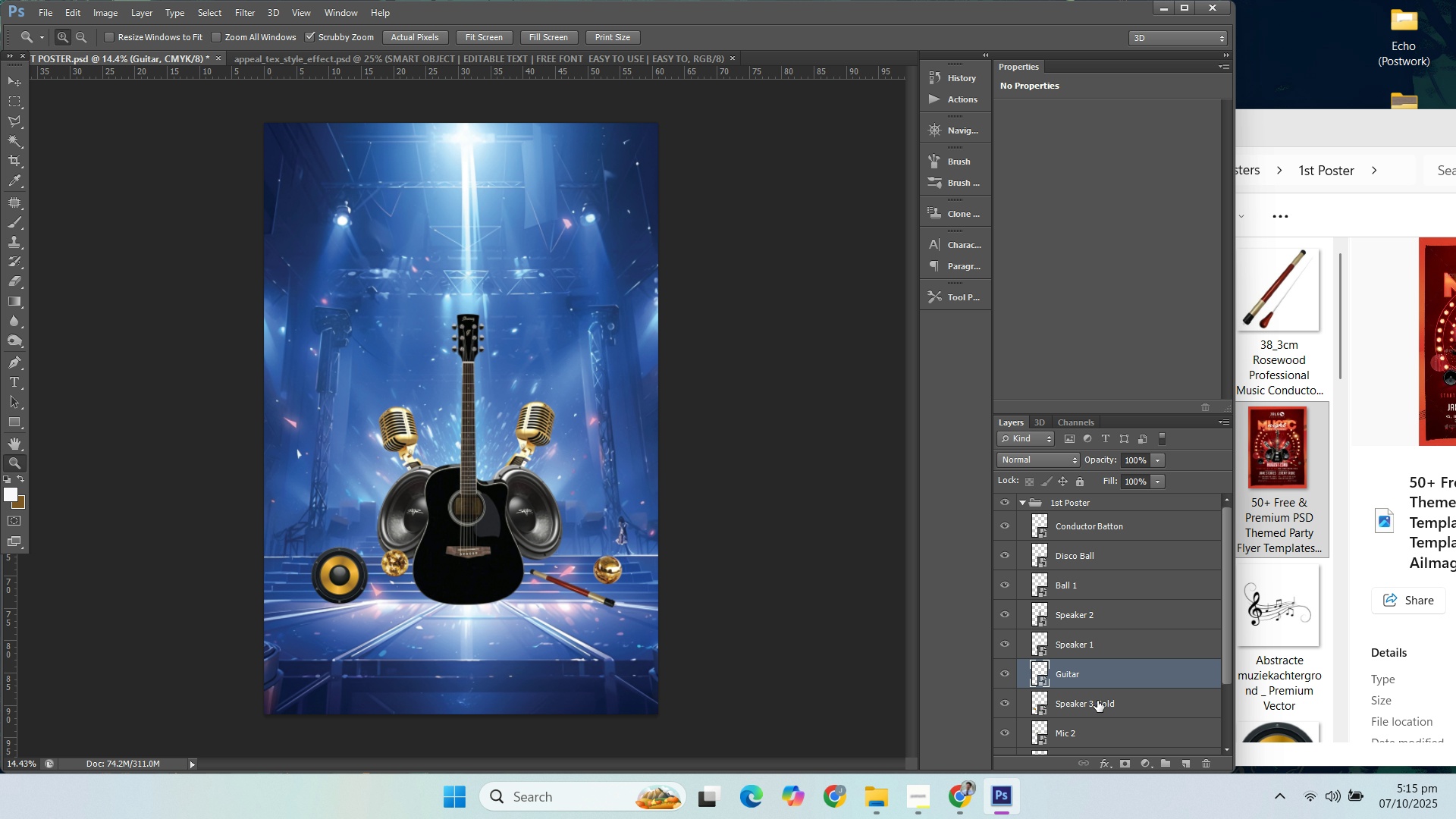 
triple_click([1097, 701])
 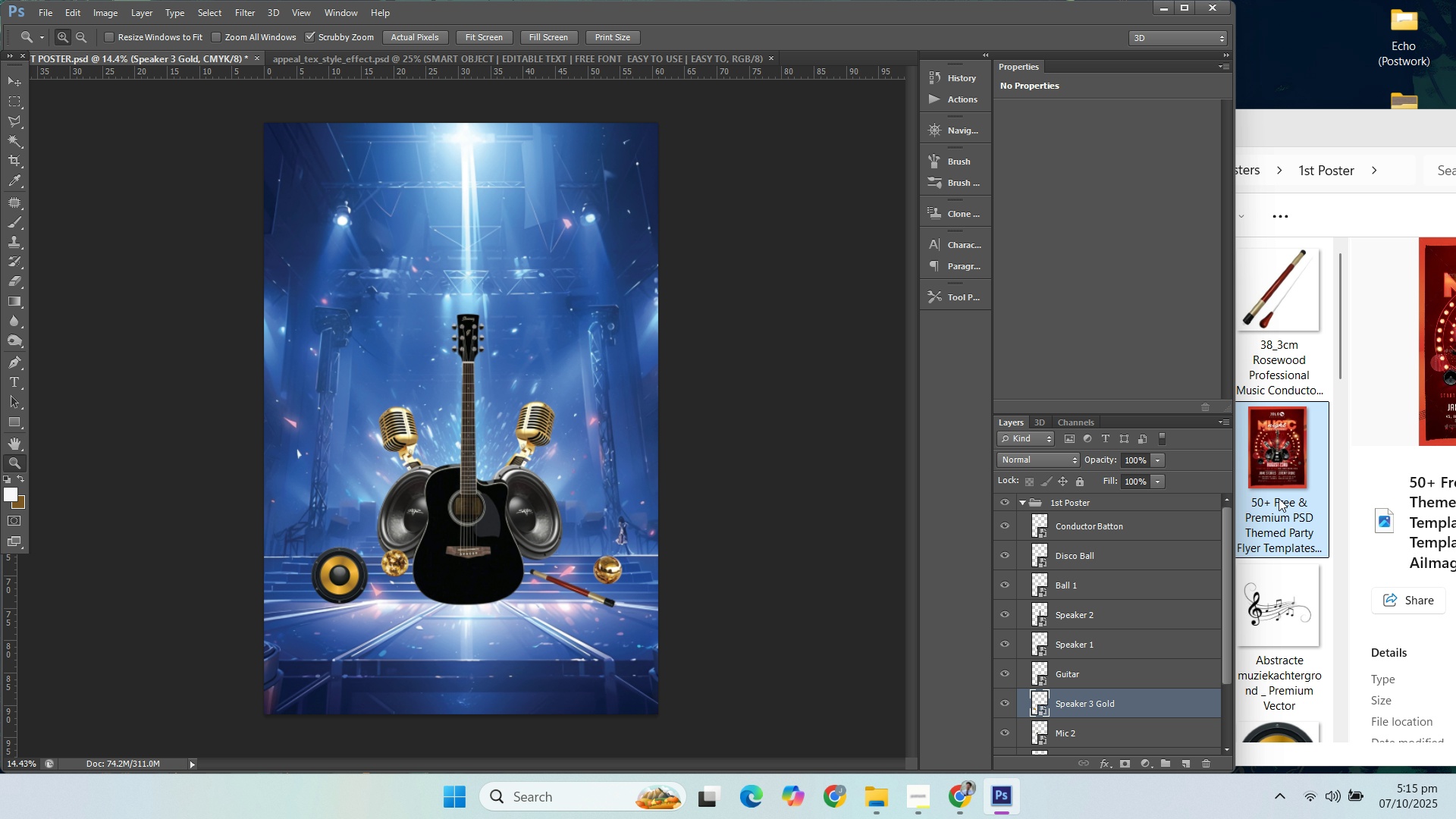 
scroll: coordinate [1119, 592], scroll_direction: down, amount: 5.0
 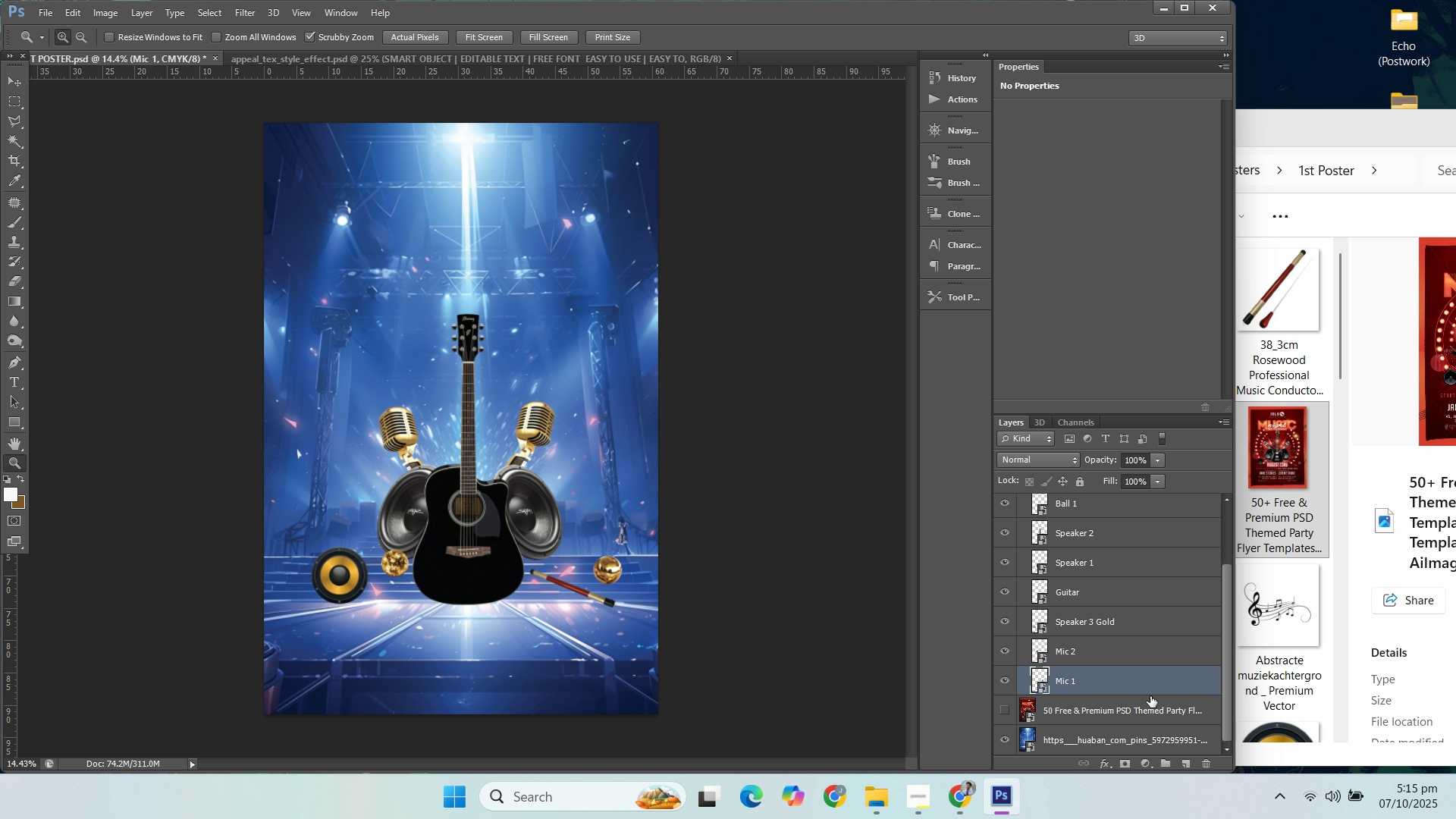 
left_click([1112, 708])
 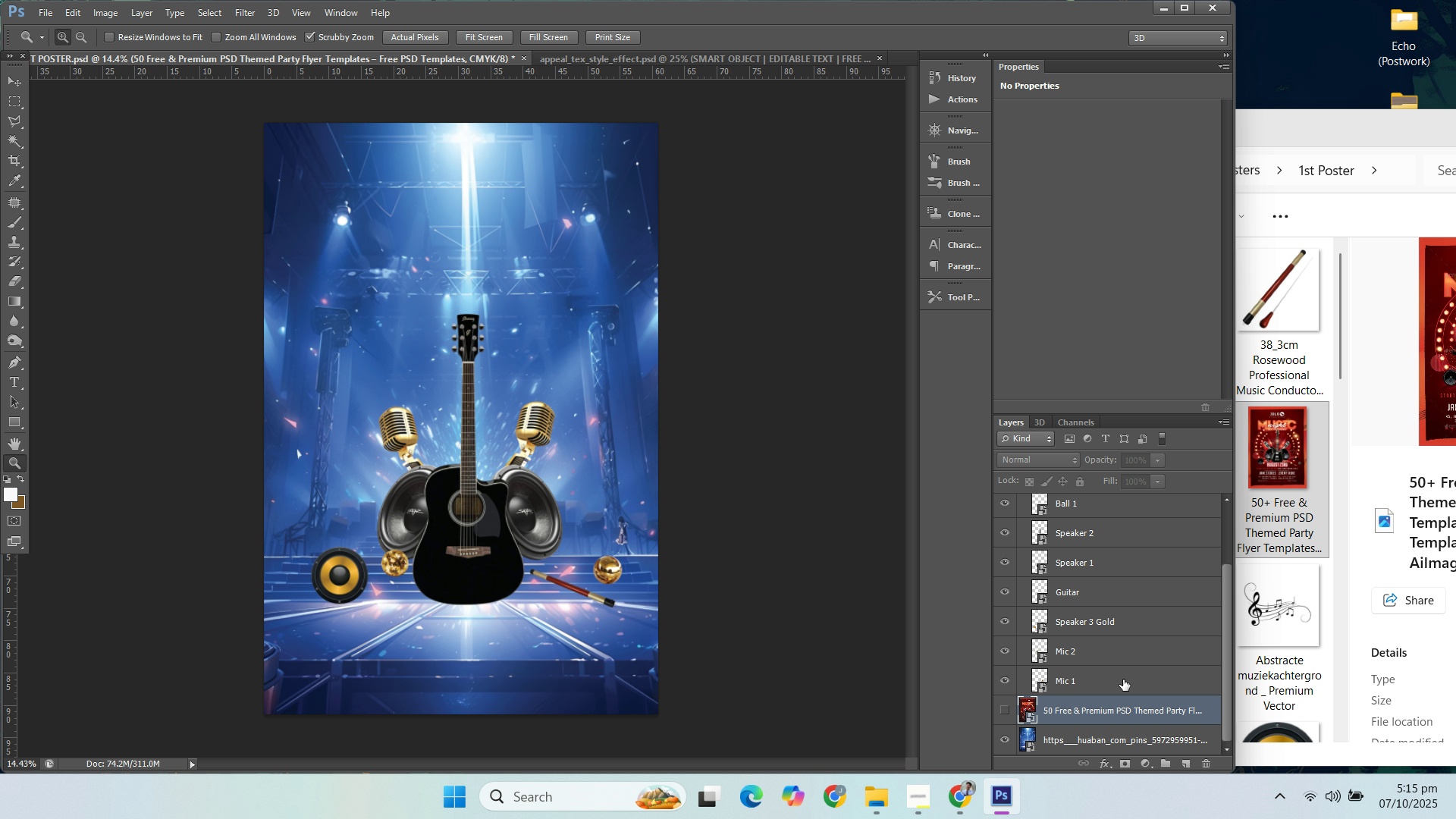 
left_click([1103, 679])
 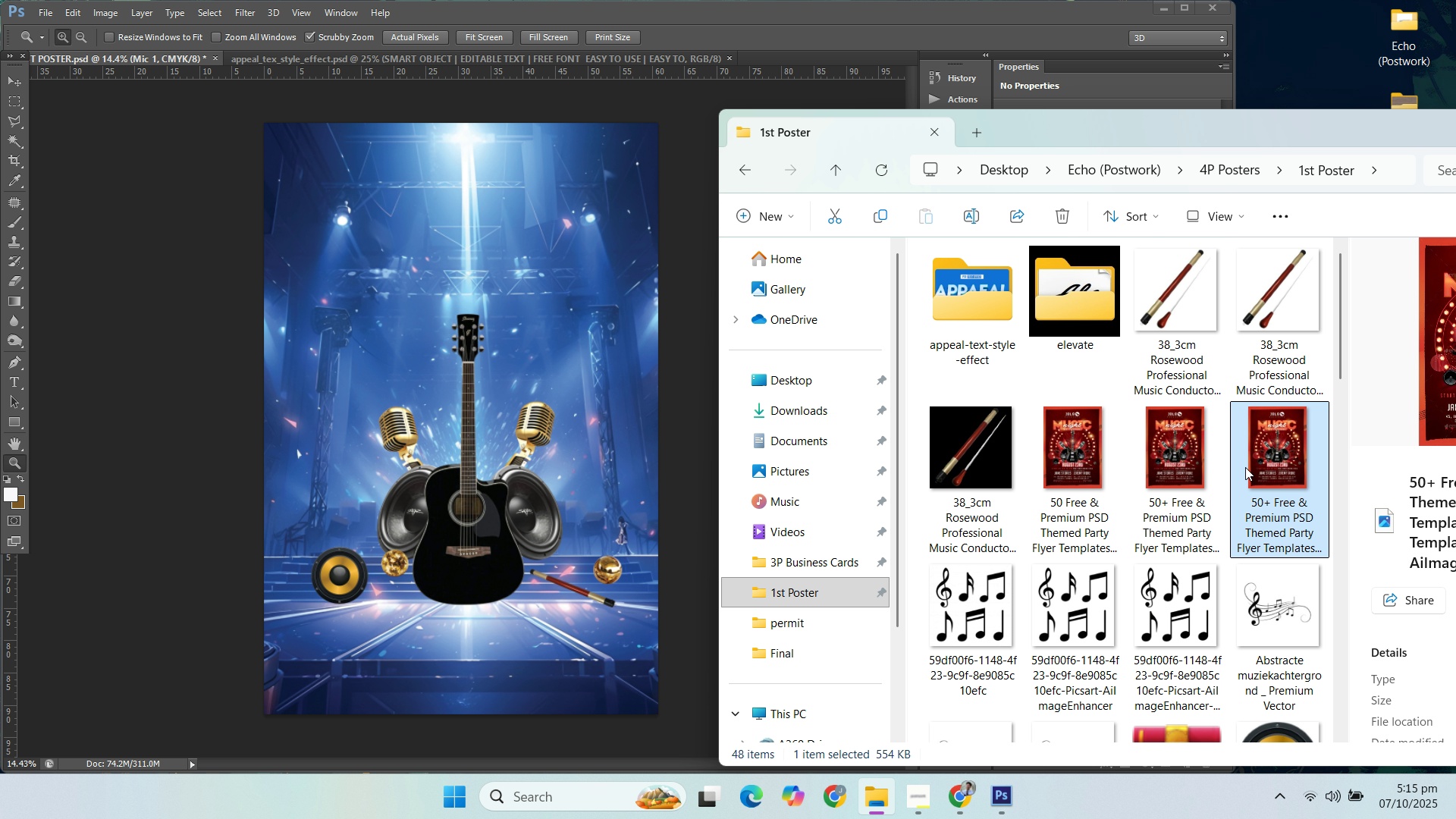 
scroll: coordinate [1222, 447], scroll_direction: down, amount: 3.0
 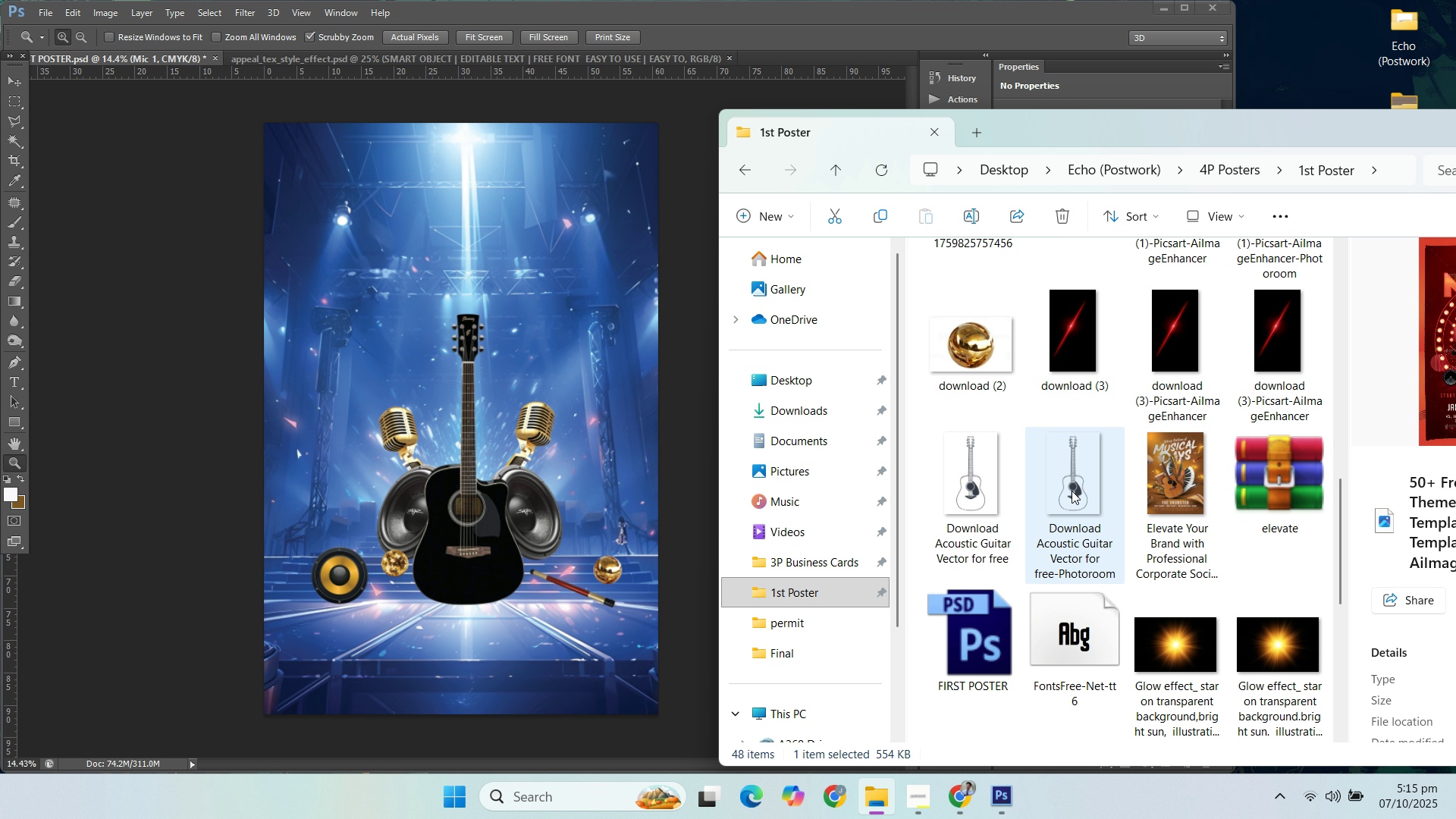 
left_click([1072, 491])
 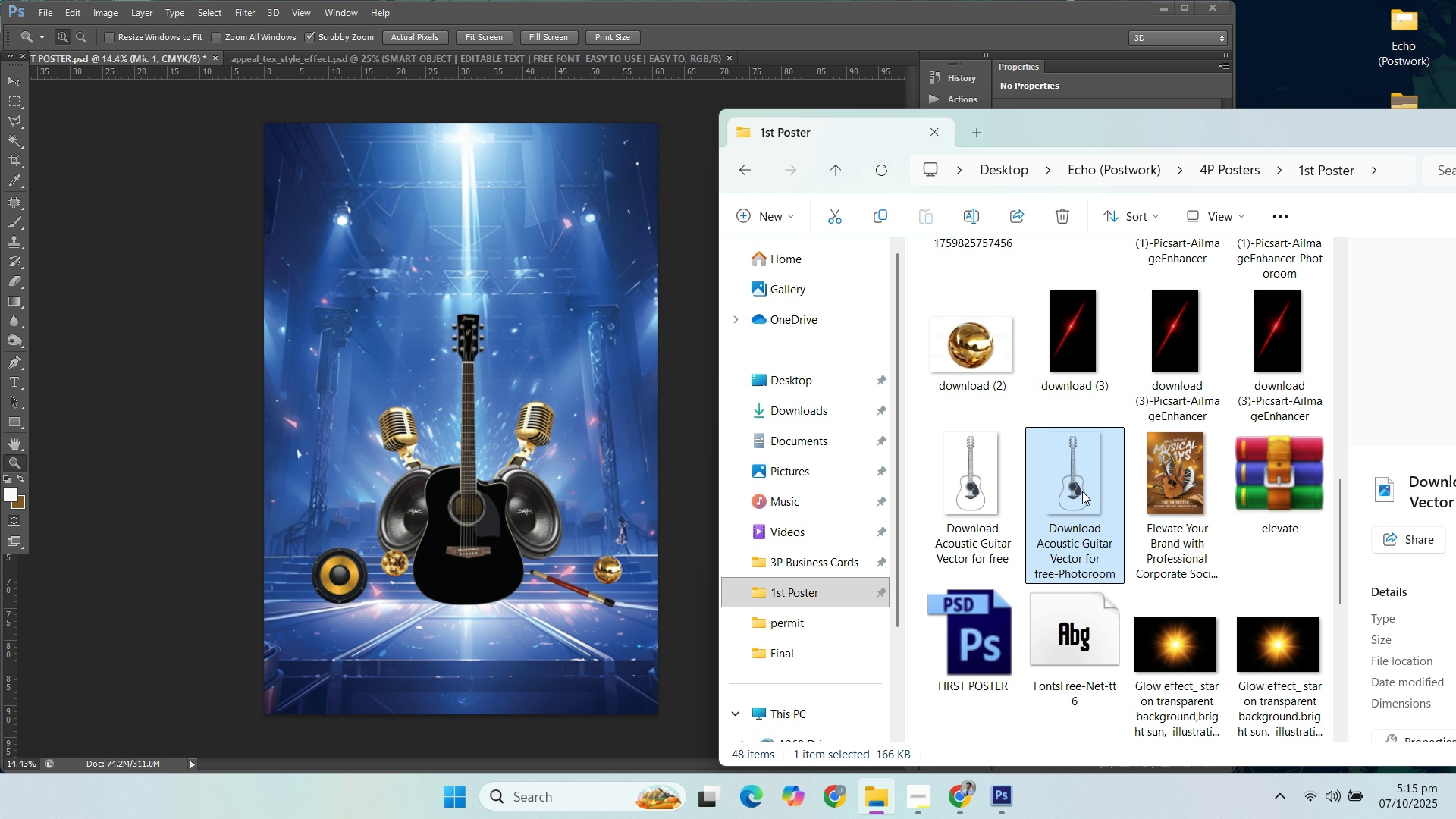 
left_click_drag(start_coordinate=[1081, 488], to_coordinate=[375, 408])
 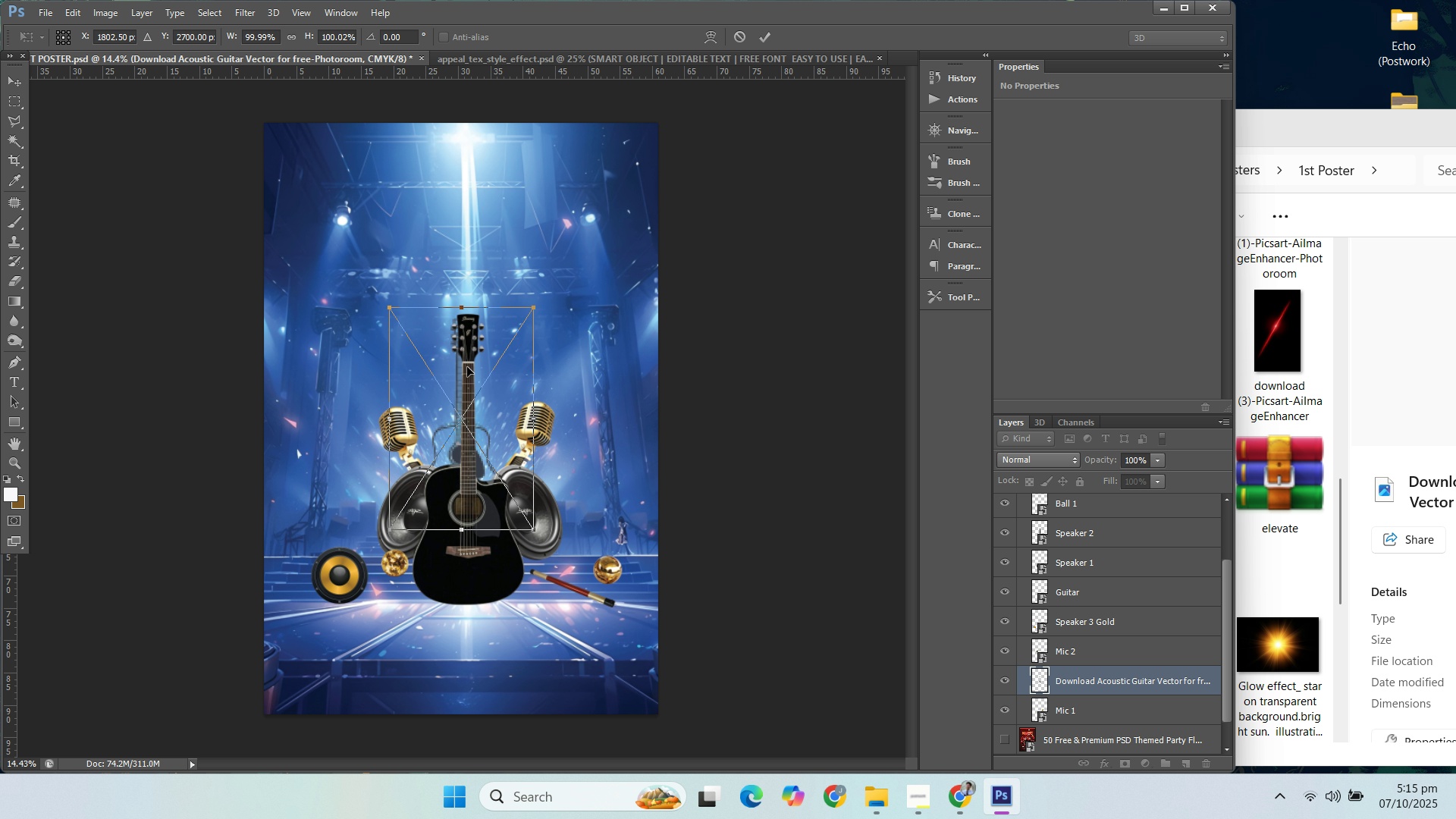 
left_click_drag(start_coordinate=[476, 363], to_coordinate=[441, 388])
 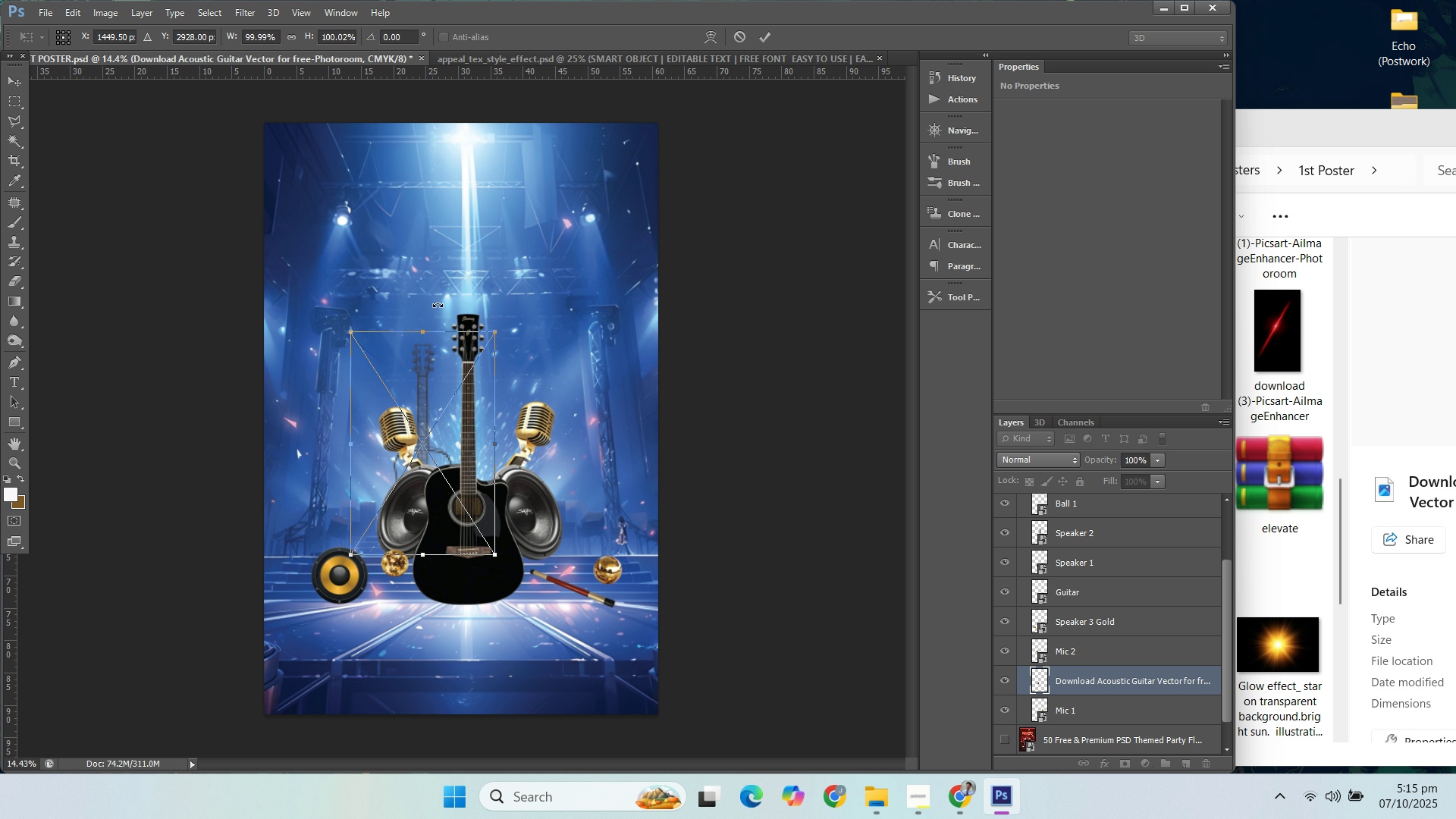 
left_click_drag(start_coordinate=[445, 300], to_coordinate=[392, 282])
 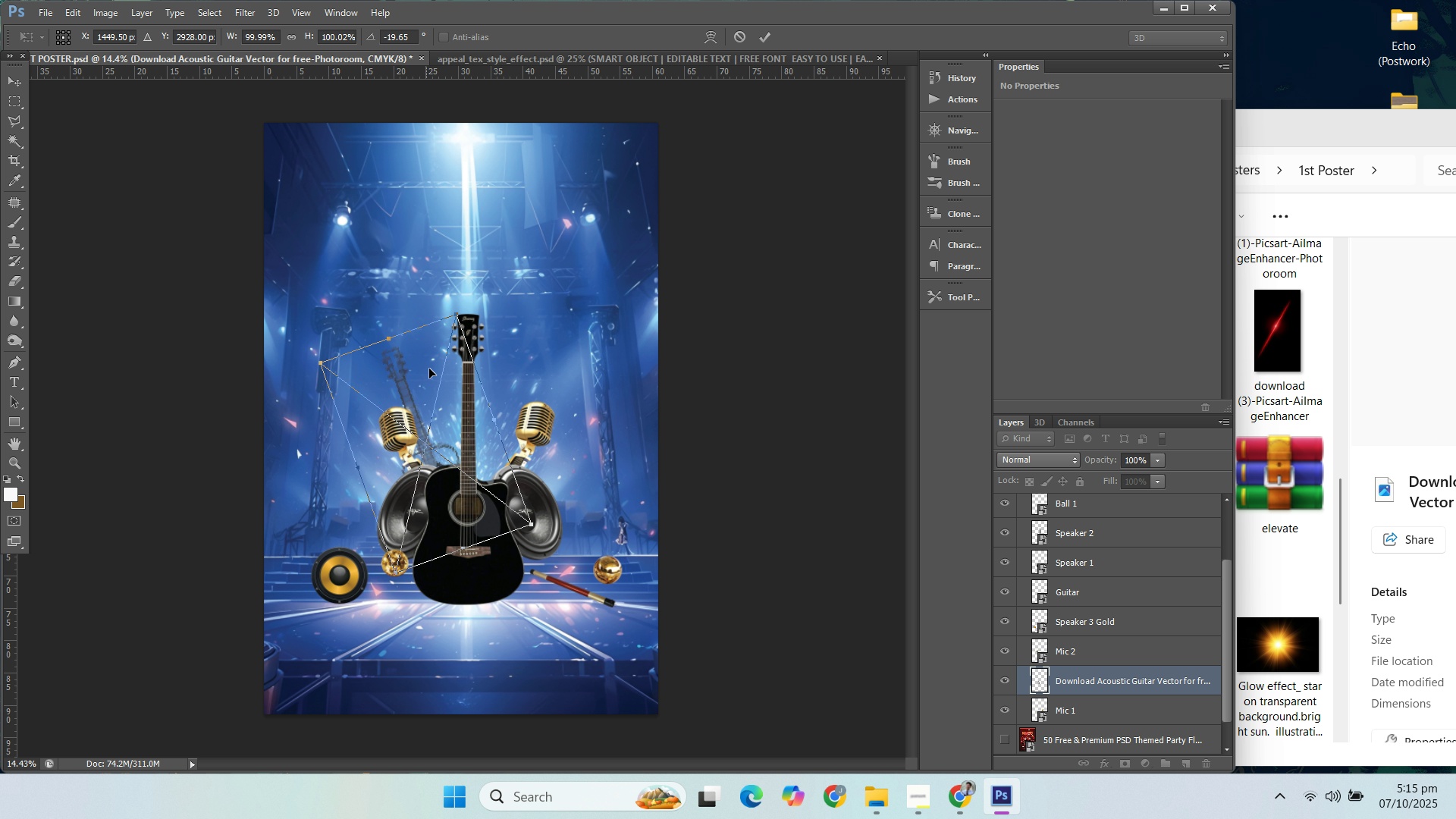 
left_click_drag(start_coordinate=[426, 368], to_coordinate=[437, 368])
 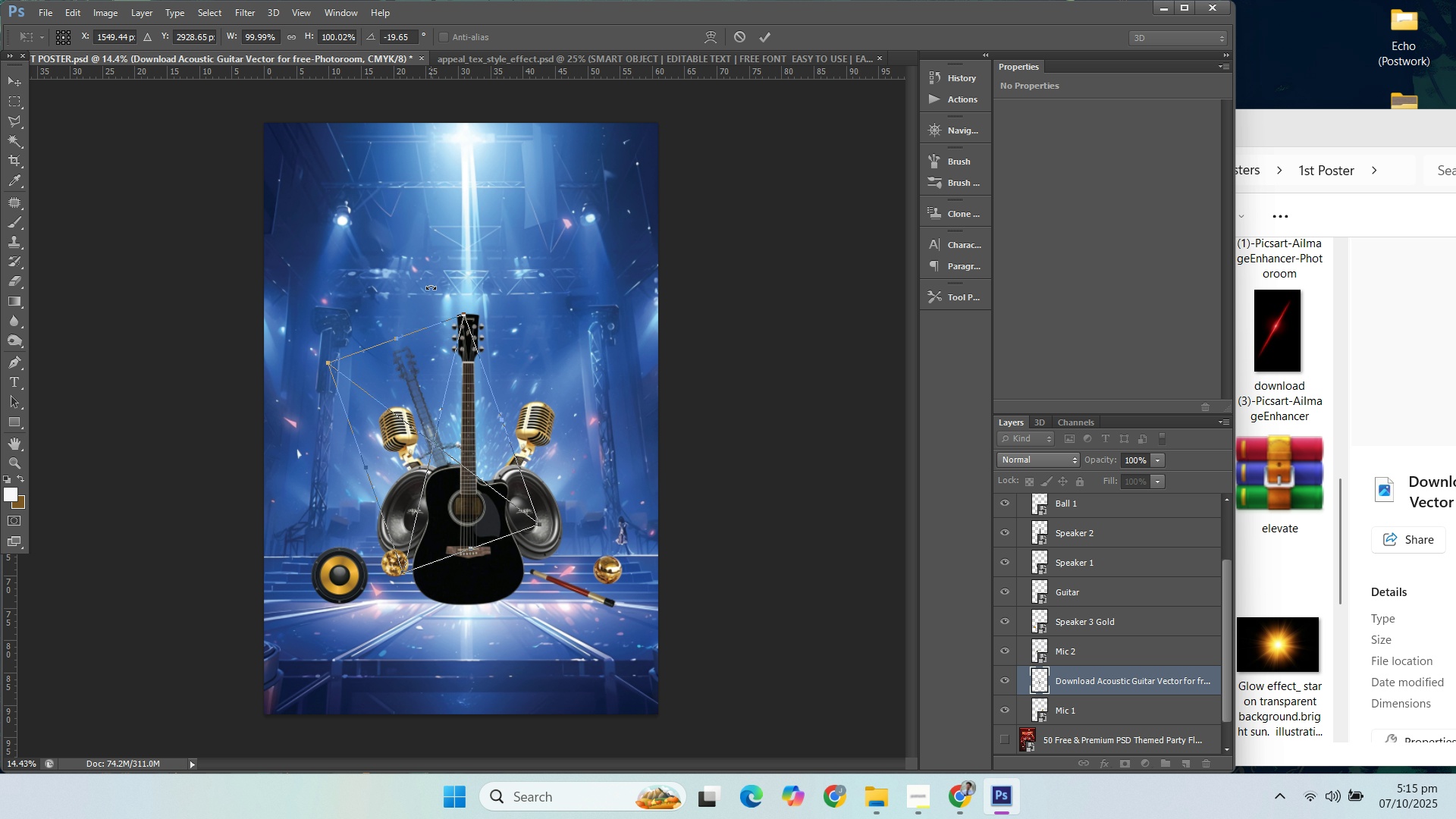 
left_click_drag(start_coordinate=[431, 287], to_coordinate=[444, 283])
 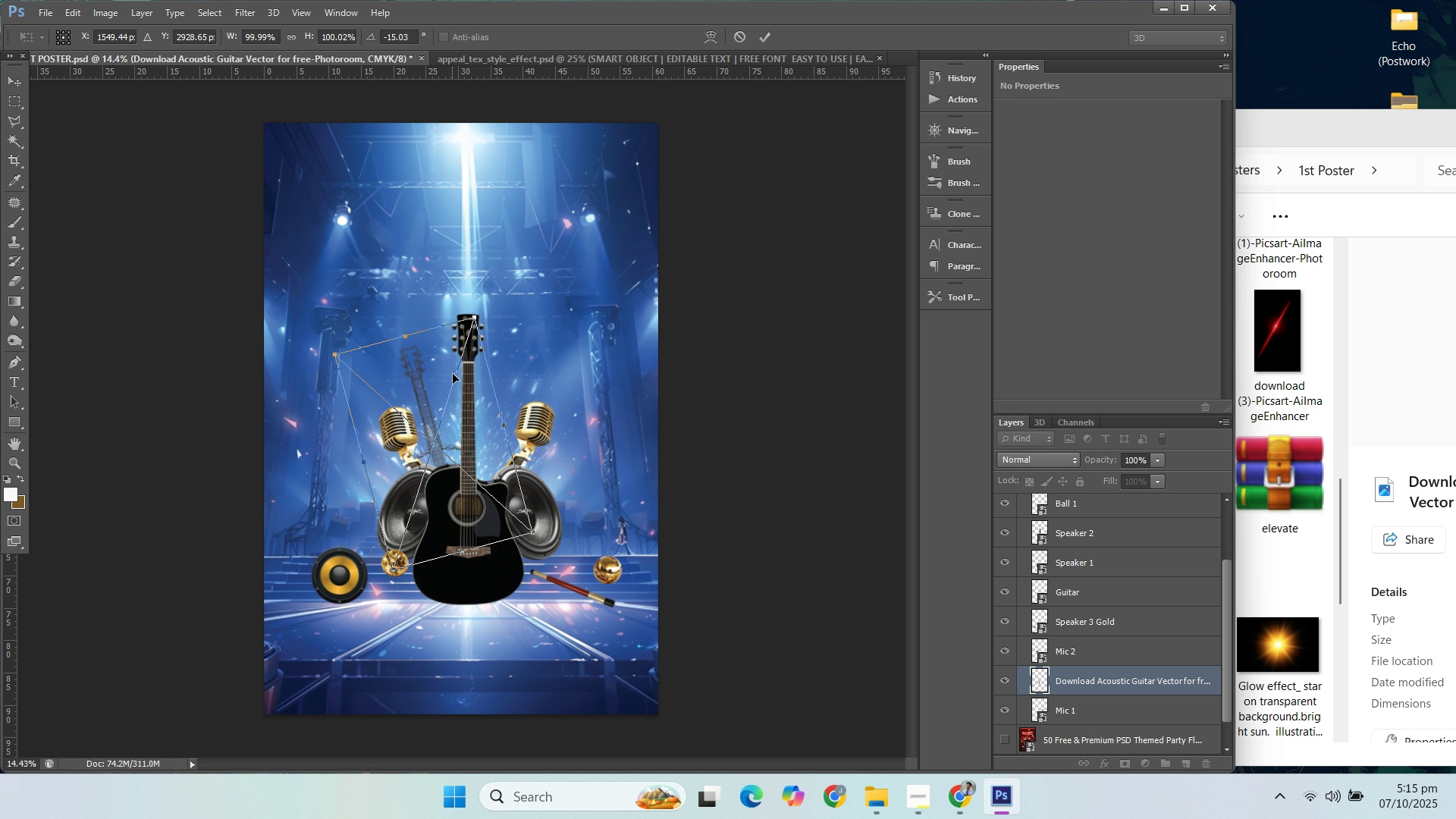 
left_click_drag(start_coordinate=[452, 373], to_coordinate=[459, 374])
 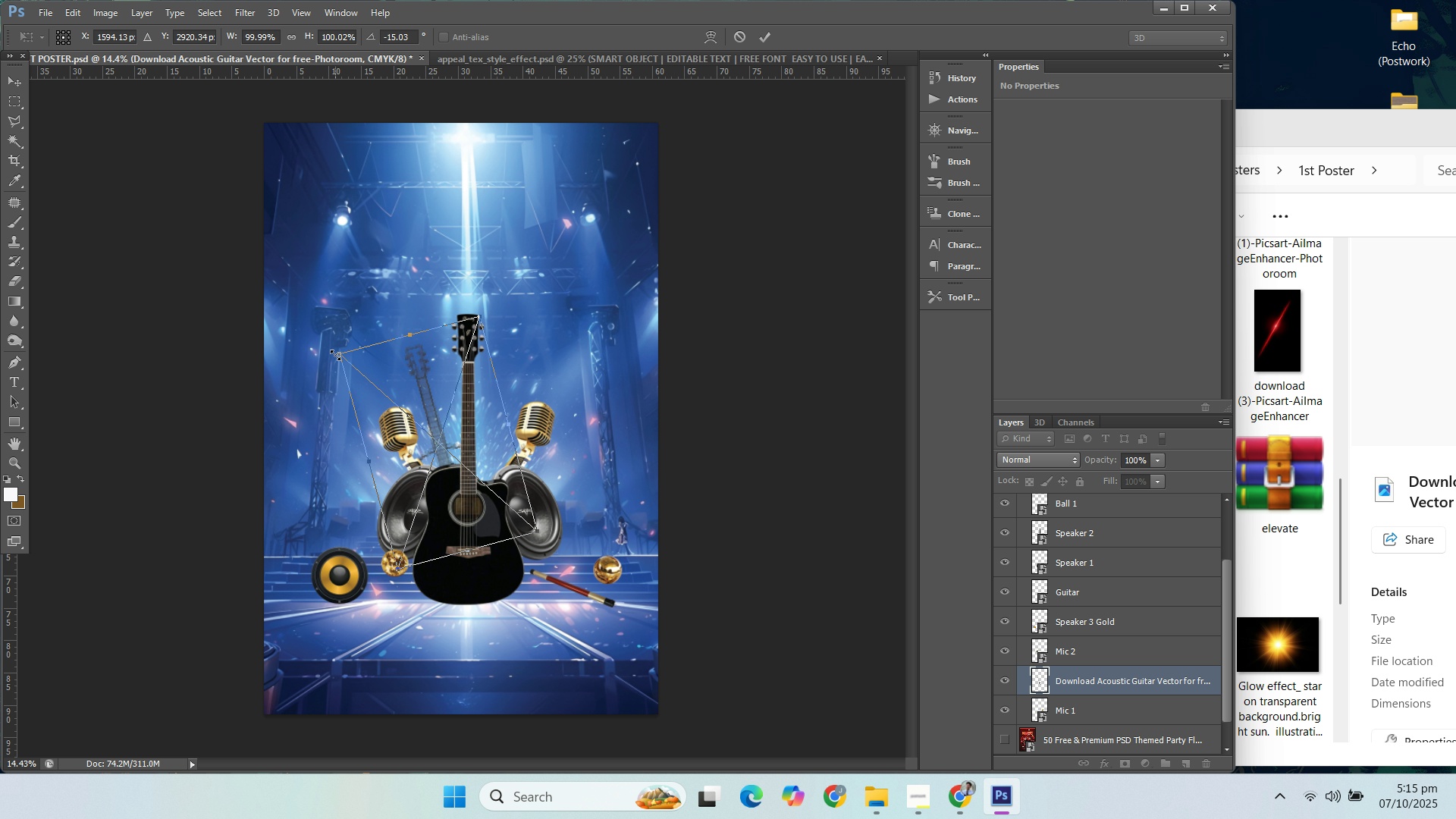 
left_click([337, 356])
 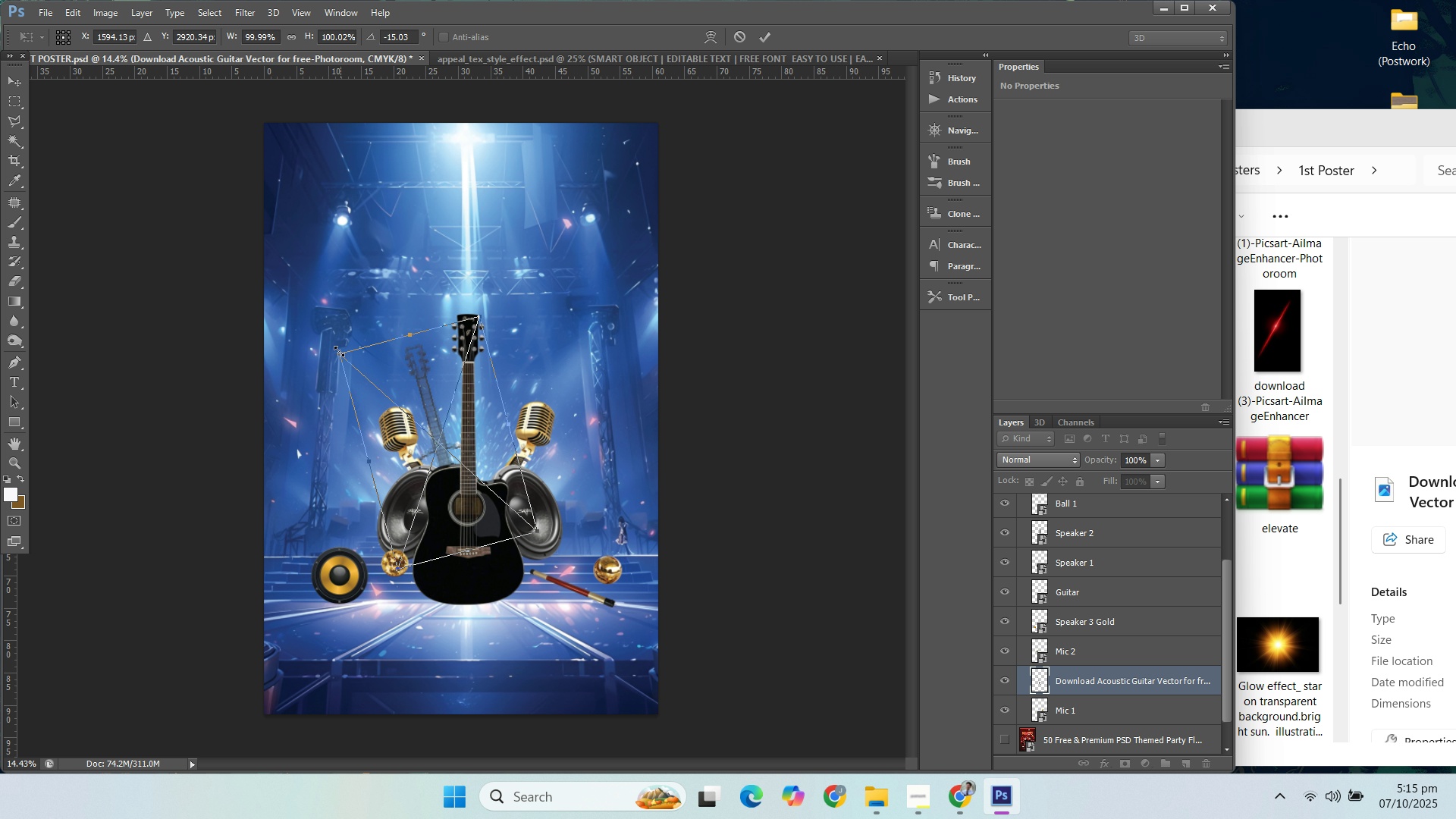 
left_click_drag(start_coordinate=[340, 353], to_coordinate=[293, 298])
 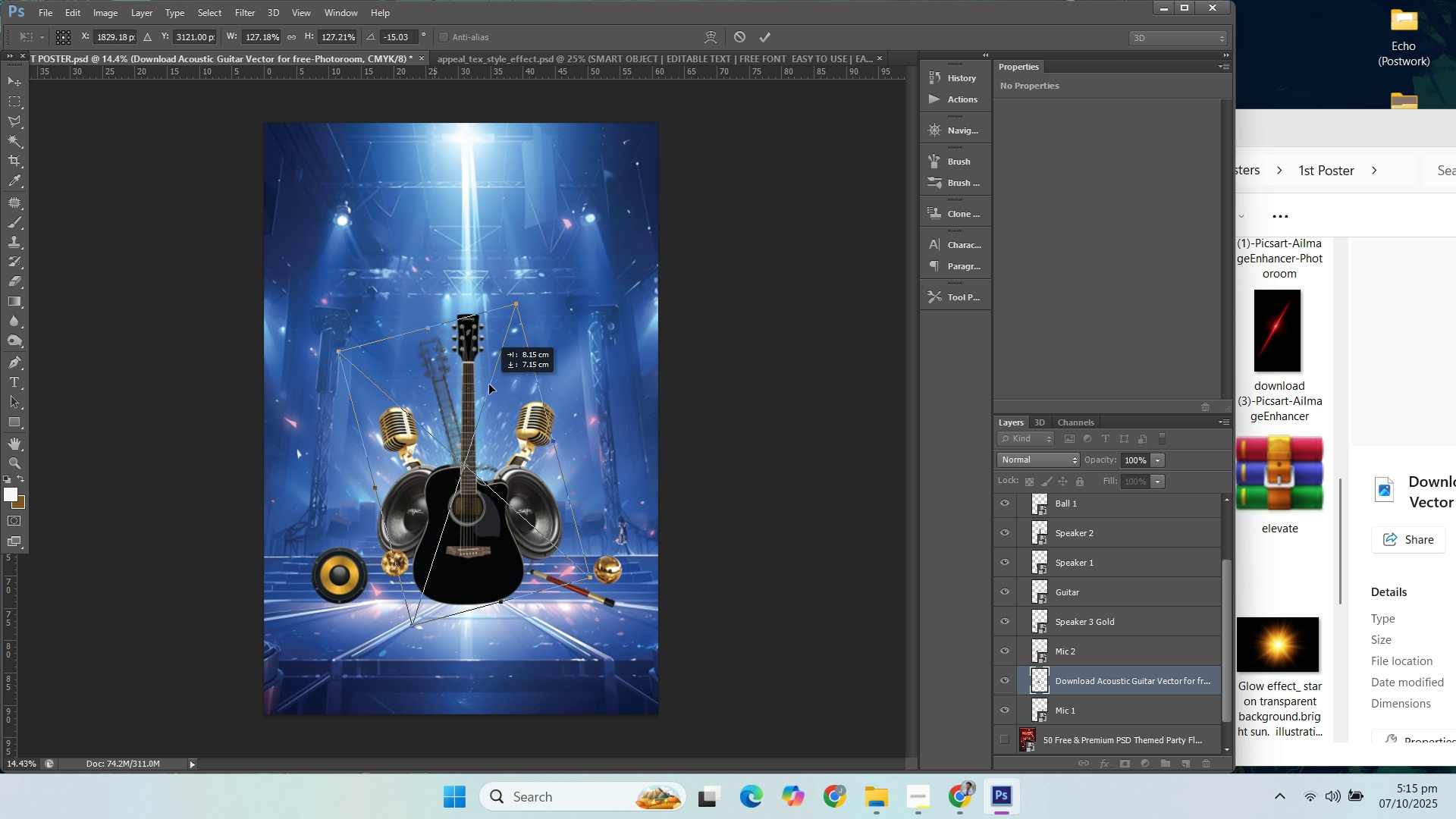 
hold_key(key=ShiftLeft, duration=1.49)
 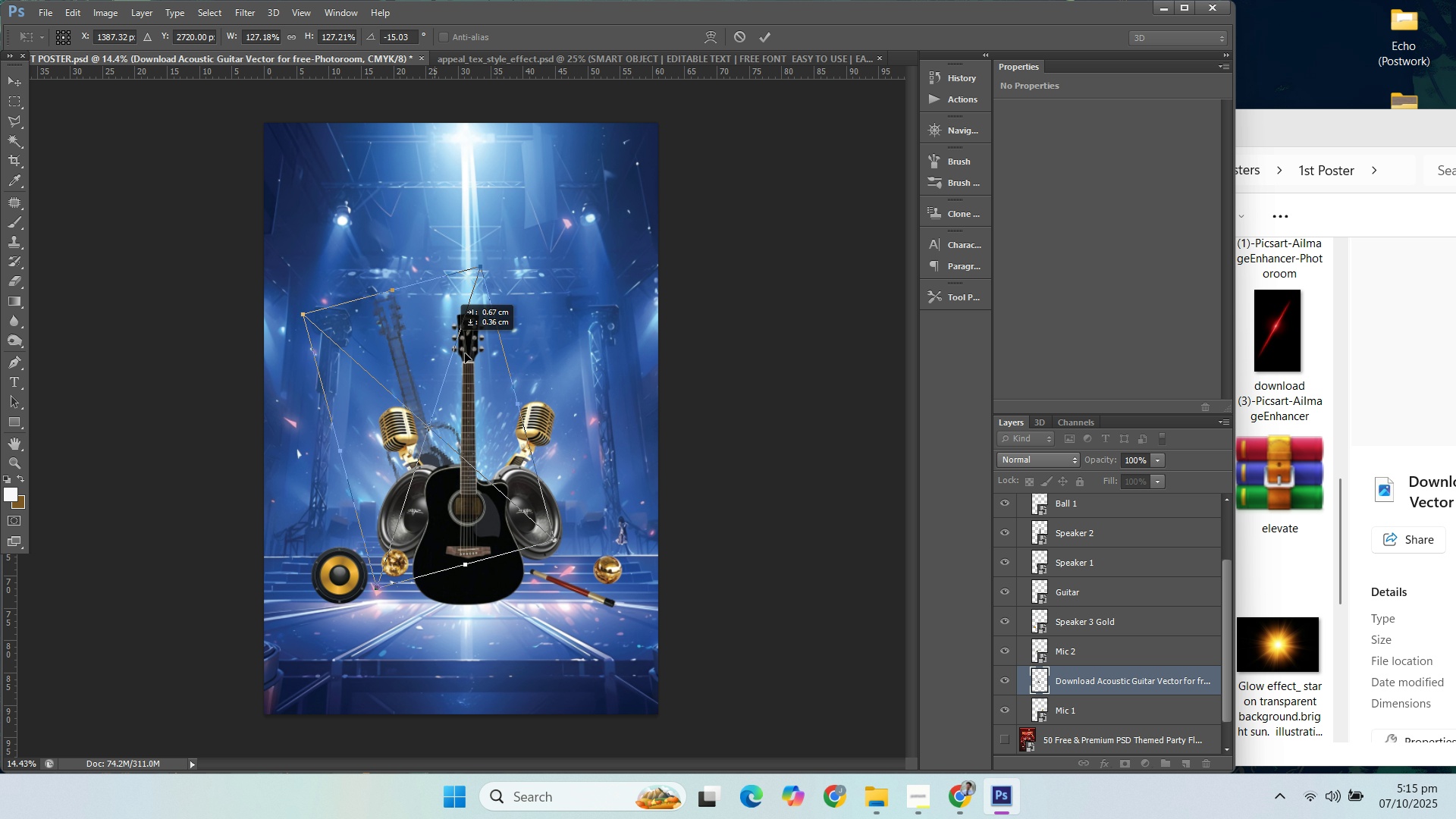 
left_click_drag(start_coordinate=[435, 333], to_coordinate=[490, 385])
 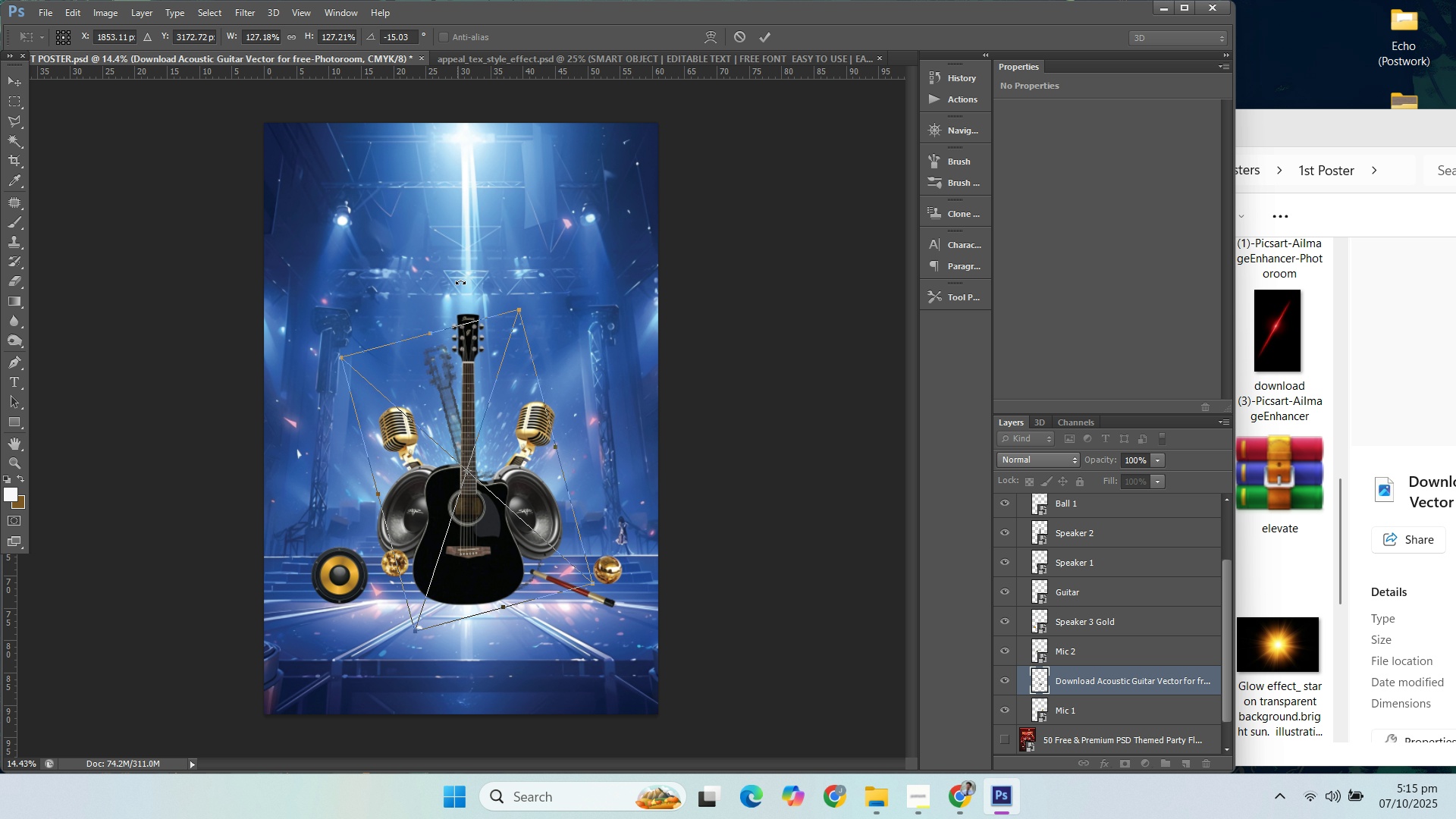 
left_click_drag(start_coordinate=[457, 282], to_coordinate=[507, 290])
 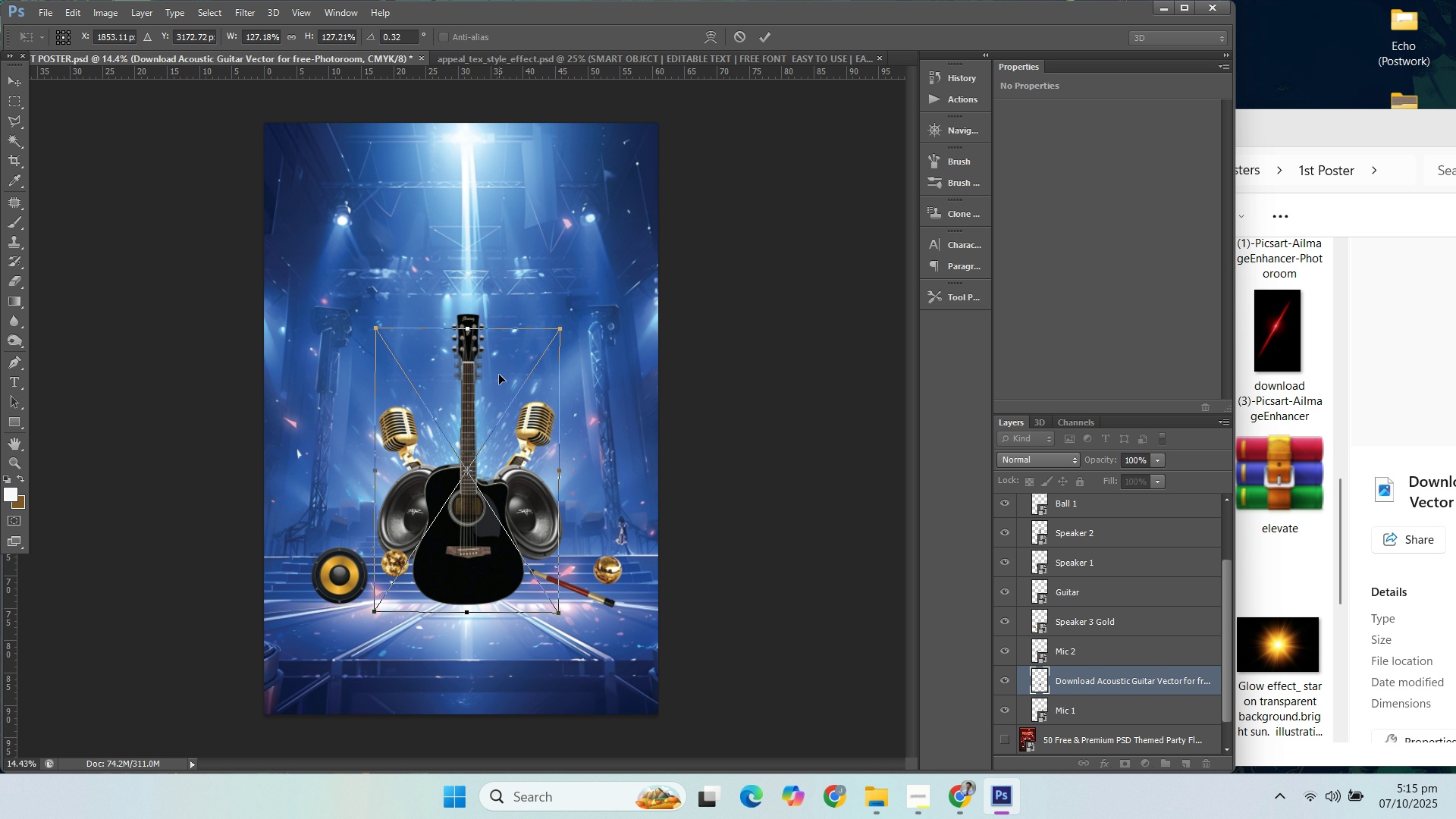 
left_click_drag(start_coordinate=[499, 376], to_coordinate=[491, 340])
 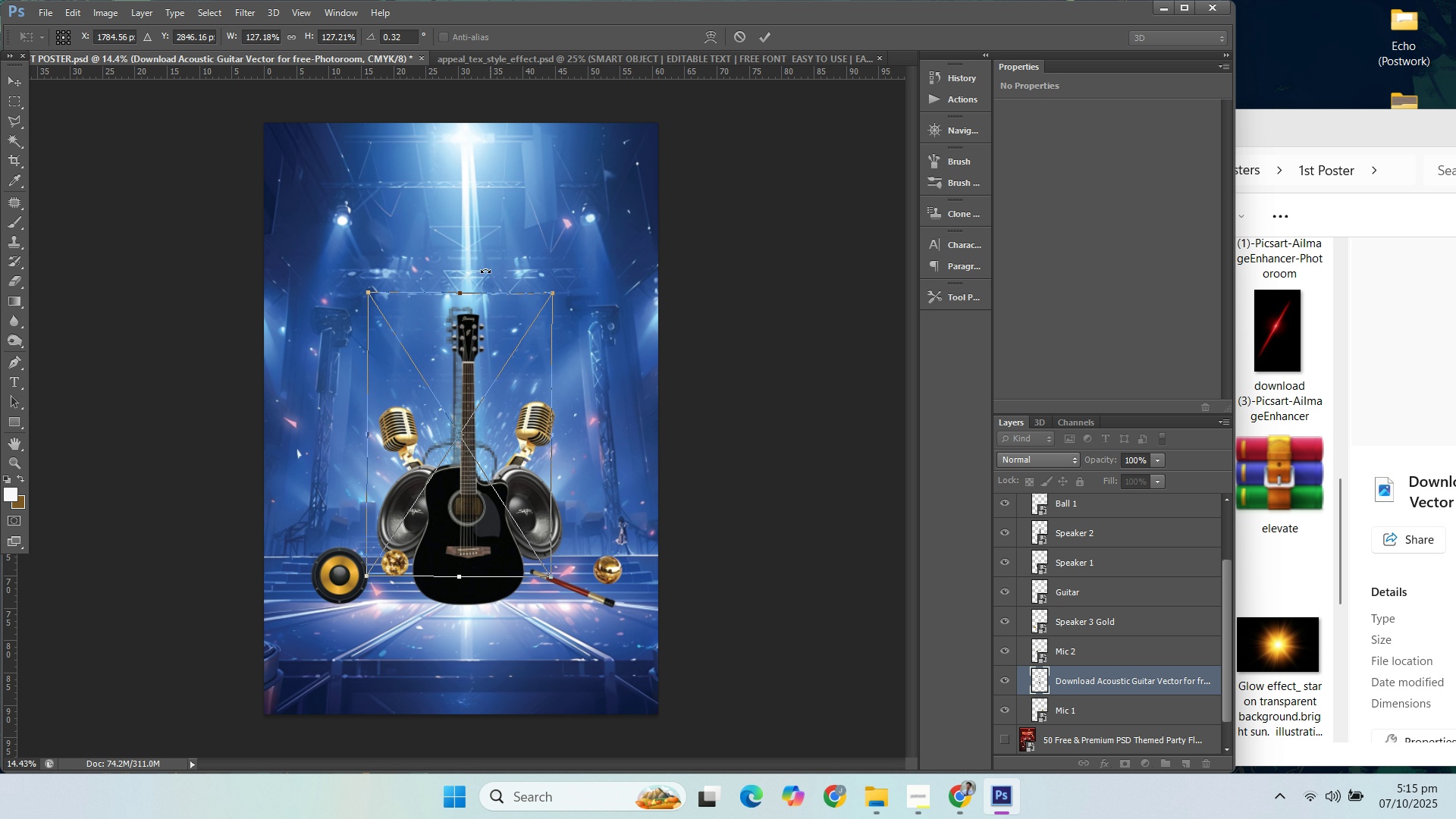 
left_click_drag(start_coordinate=[490, 270], to_coordinate=[424, 268])
 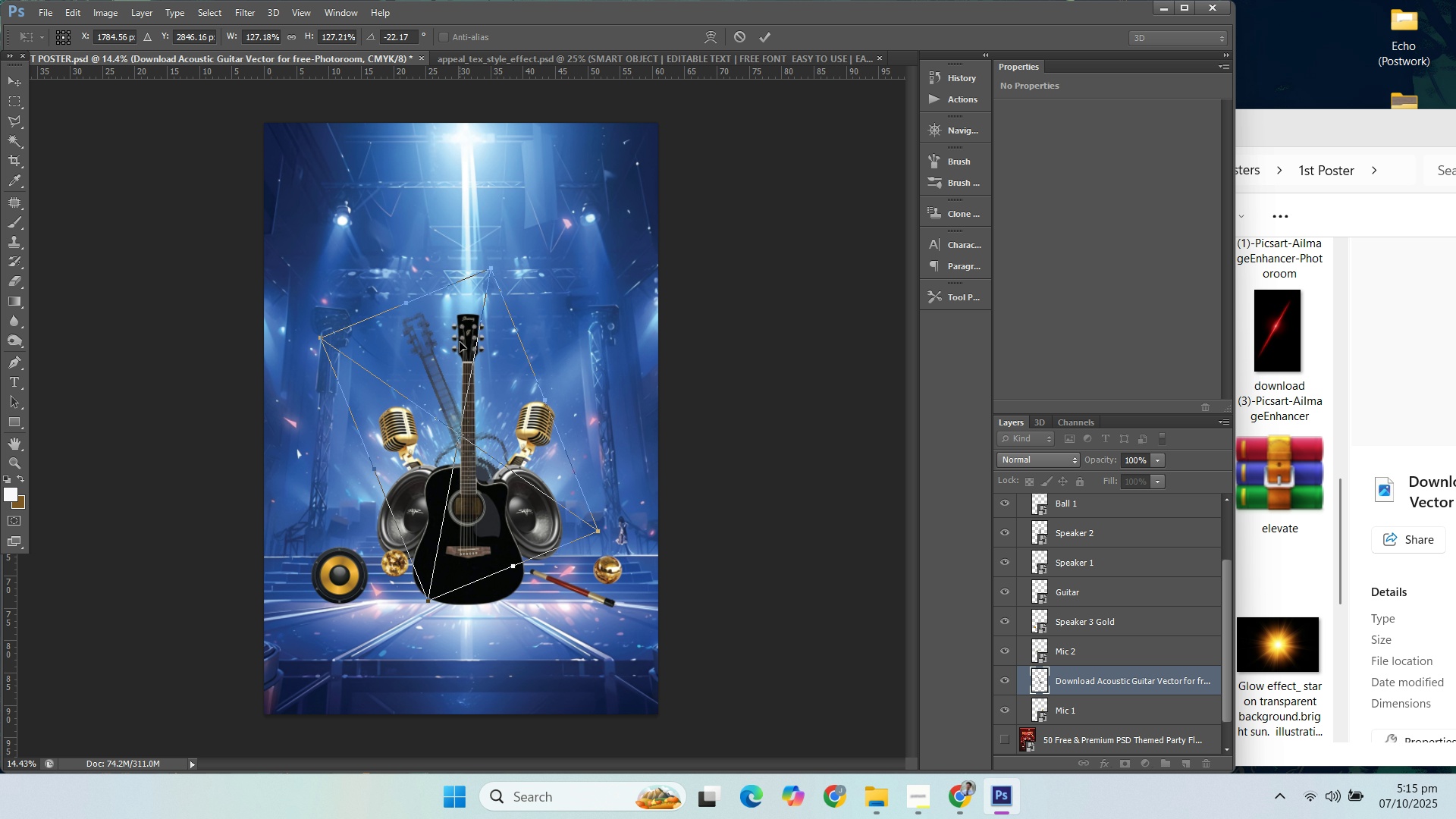 
left_click_drag(start_coordinate=[460, 341], to_coordinate=[459, 390])
 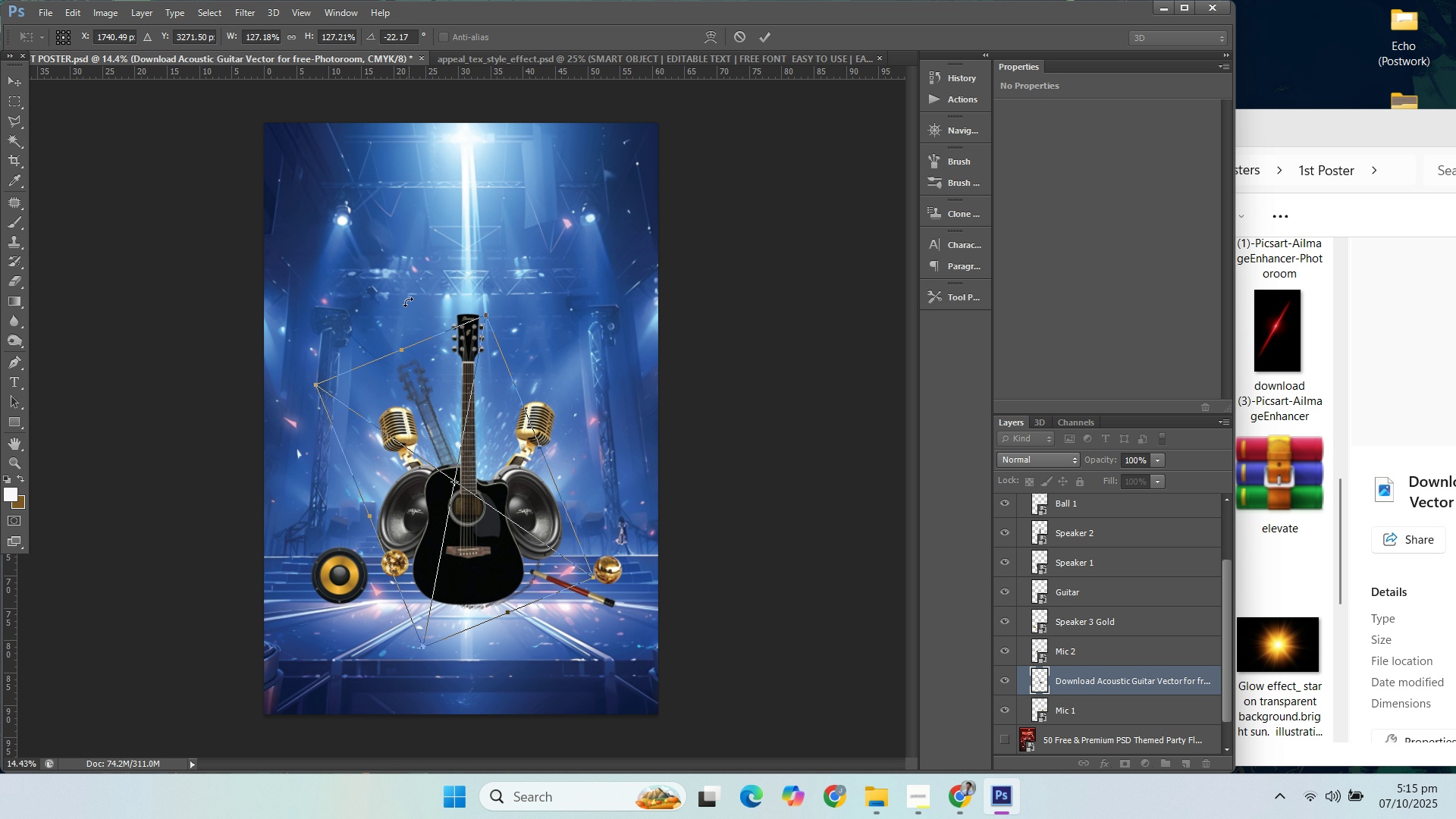 
left_click_drag(start_coordinate=[408, 302], to_coordinate=[439, 306])
 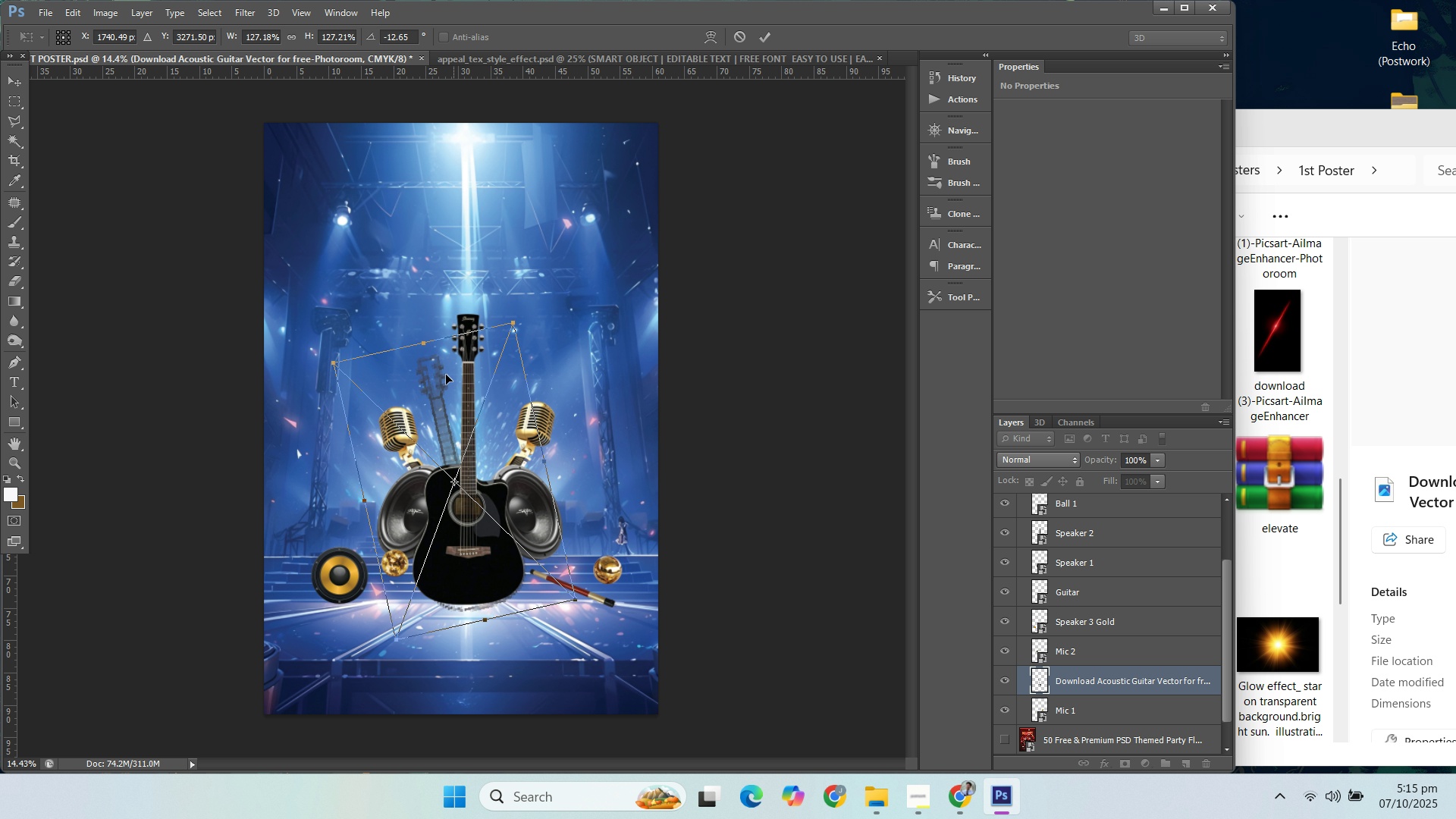 
left_click_drag(start_coordinate=[453, 388], to_coordinate=[445, 369])
 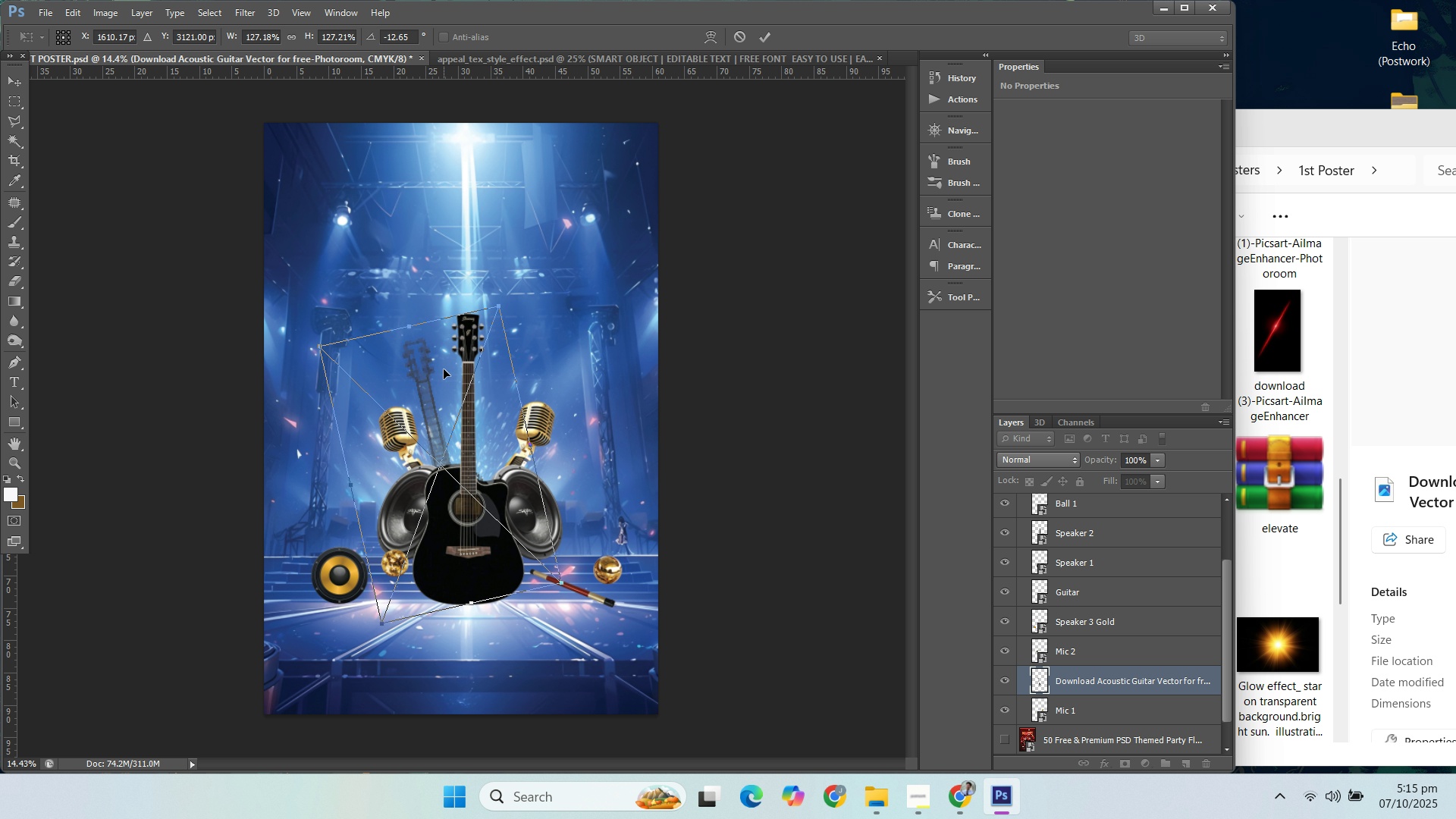 
key(ArrowLeft)
 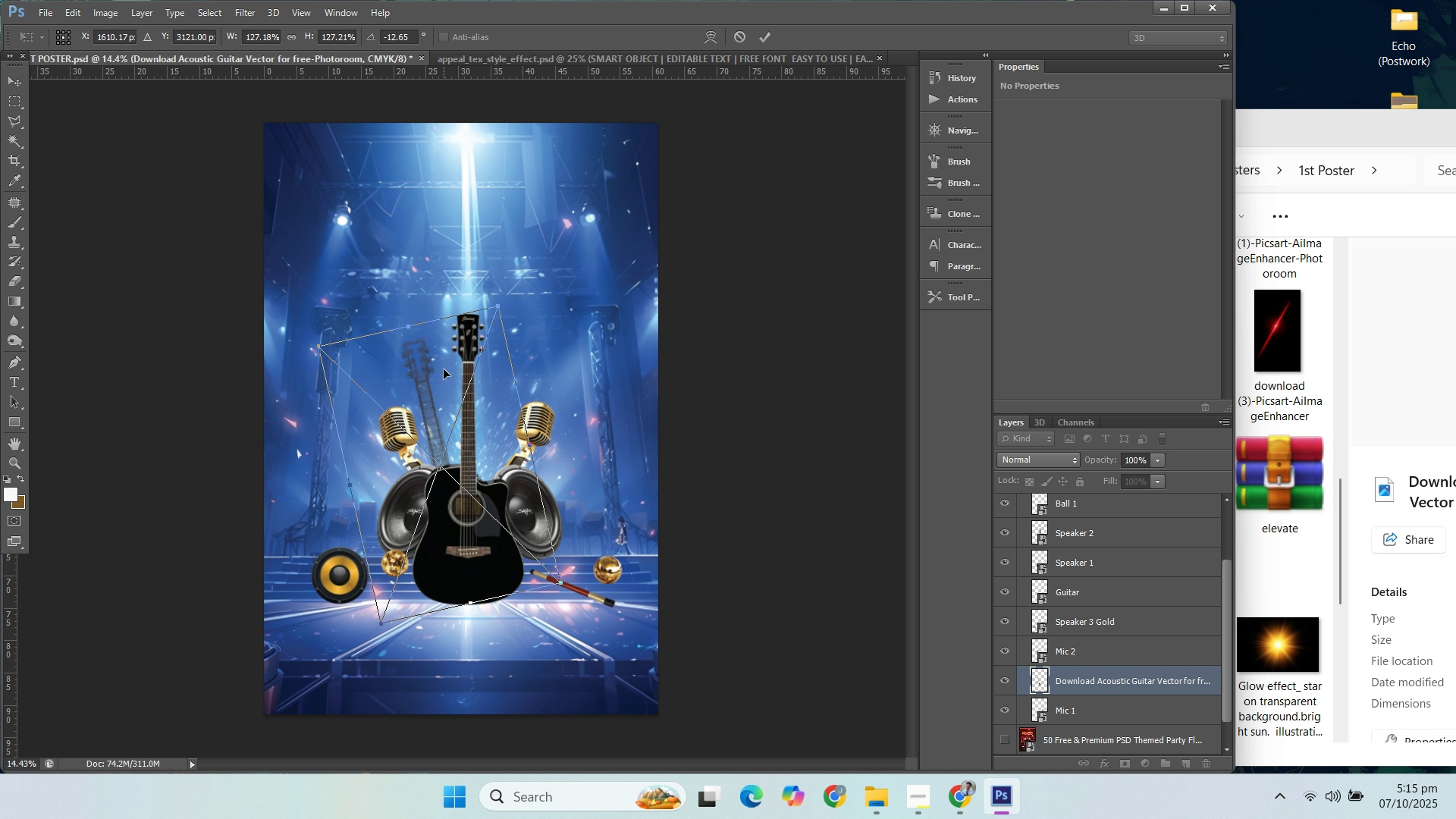 
key(ArrowLeft)
 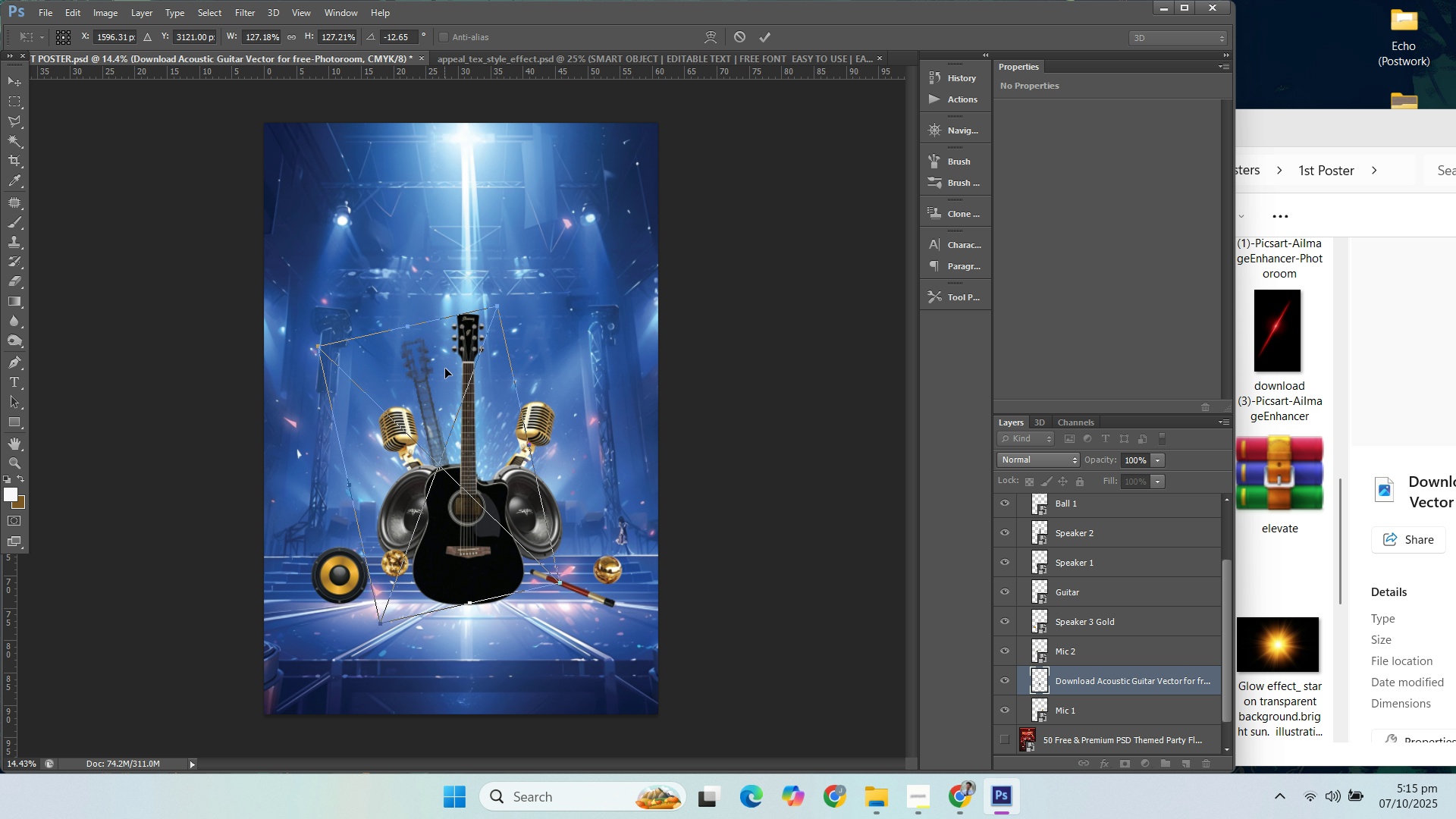 
key(ArrowLeft)
 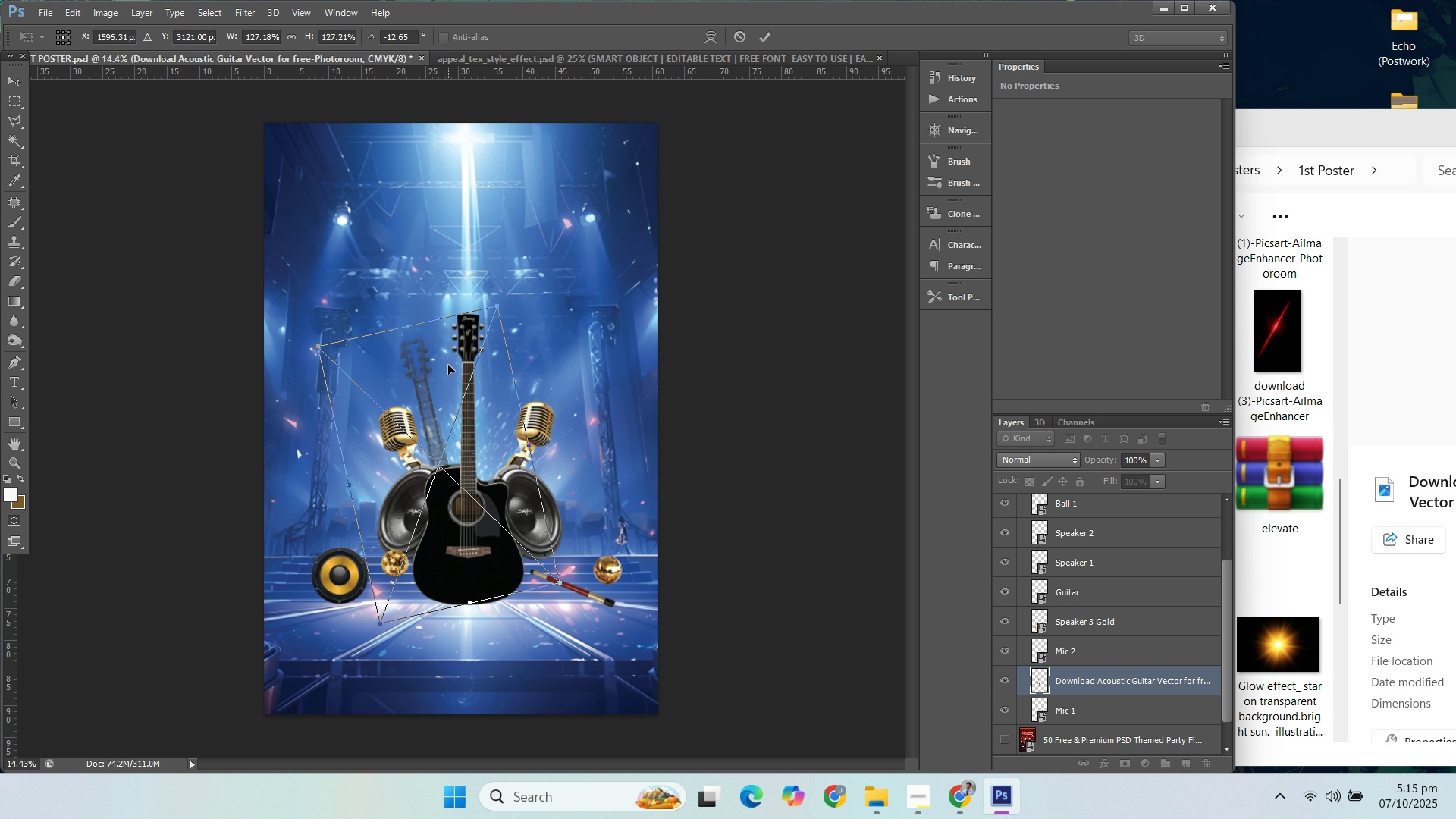 
key(Numpad0)
 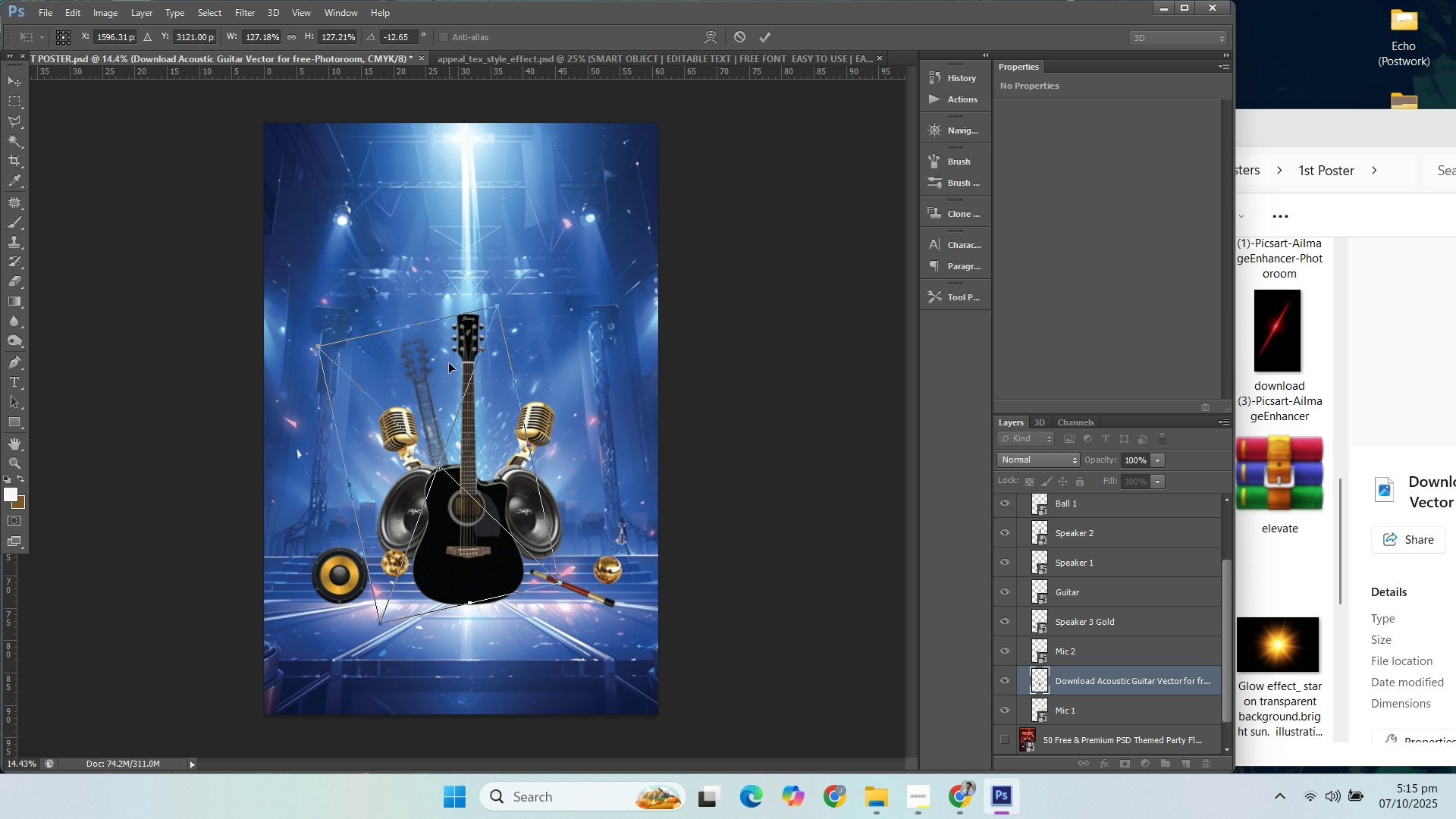 
key(Numpad0)
 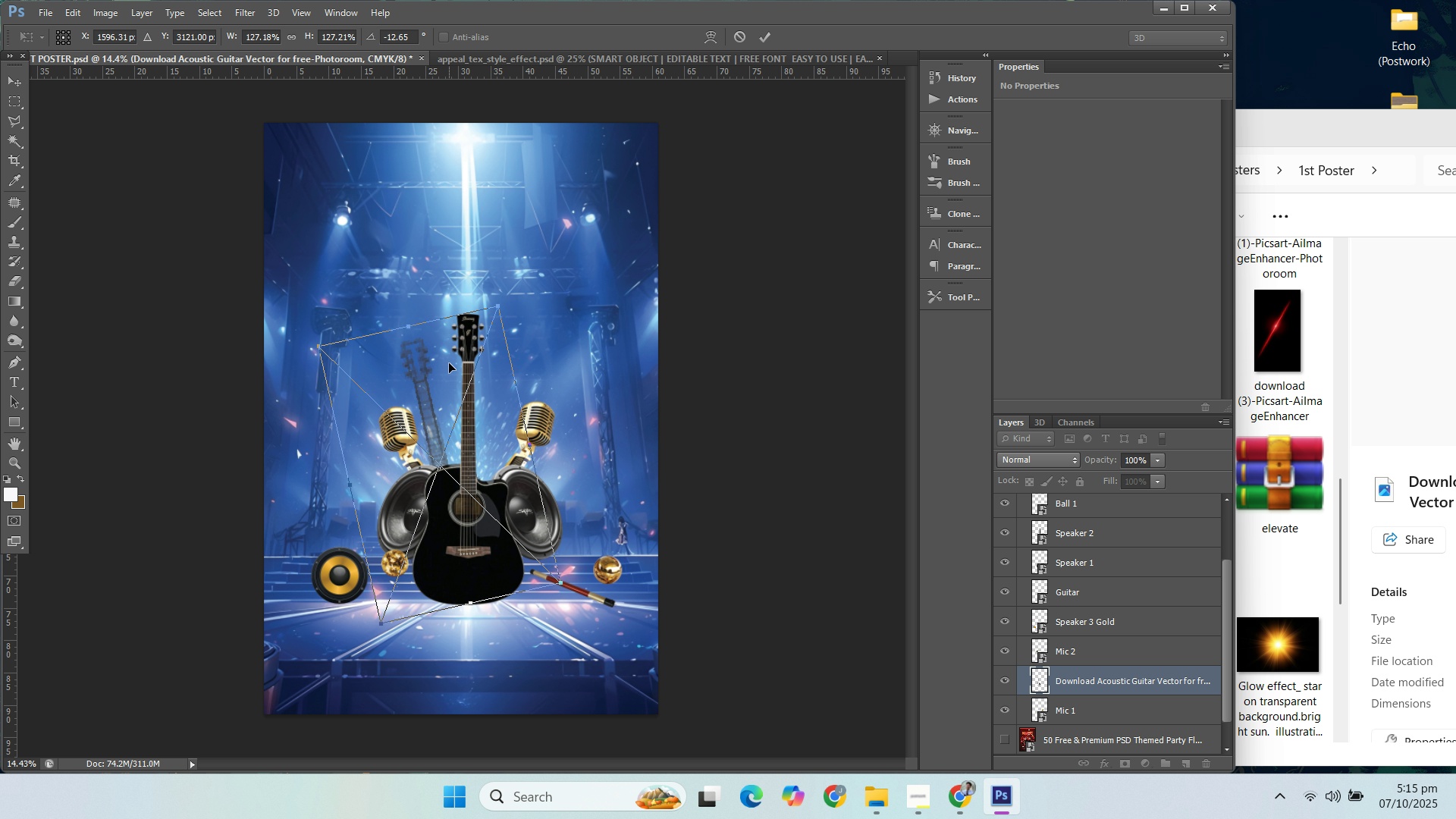 
key(Numpad0)
 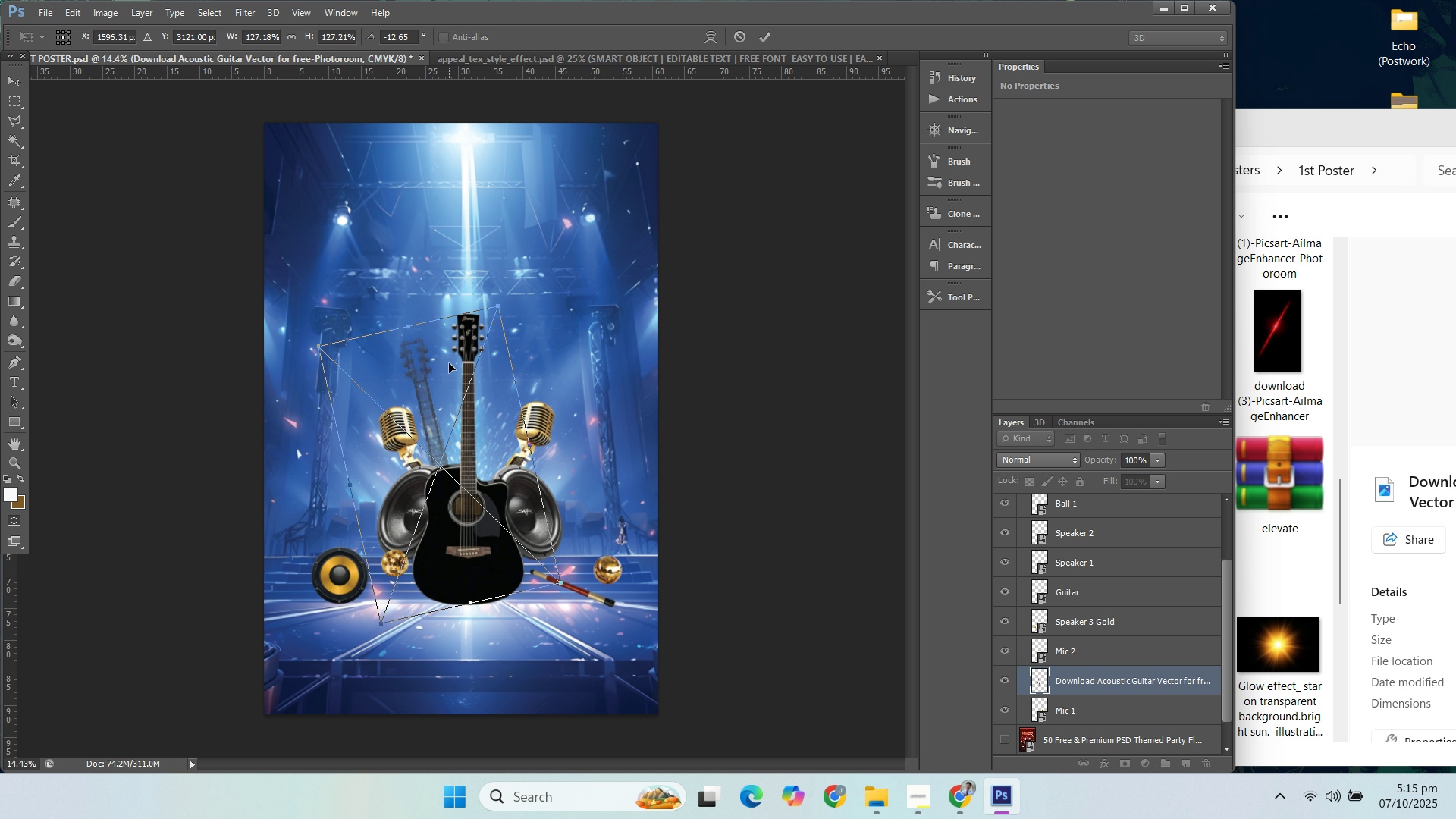 
key(Numpad0)
 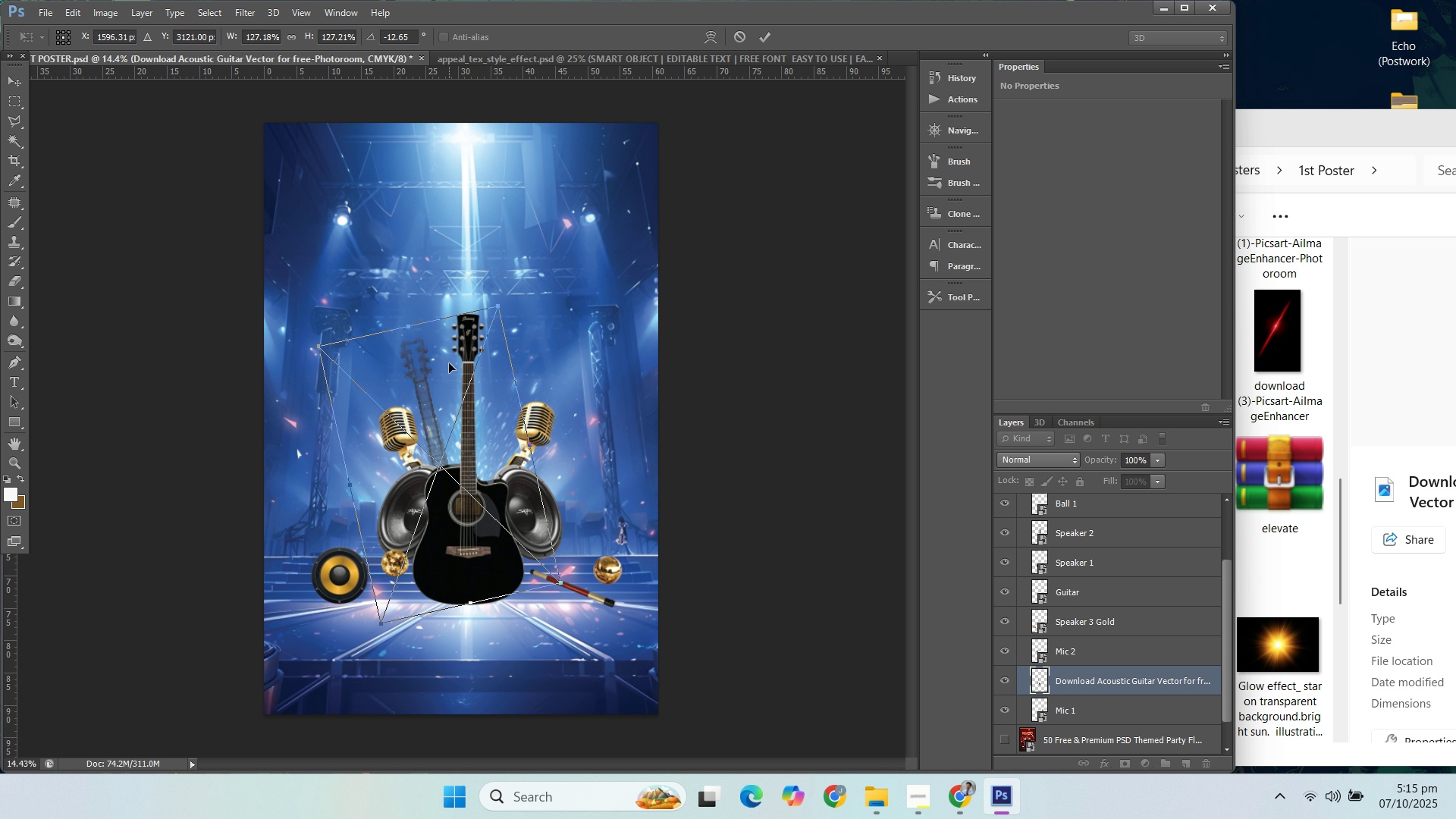 
key(ArrowRight)
 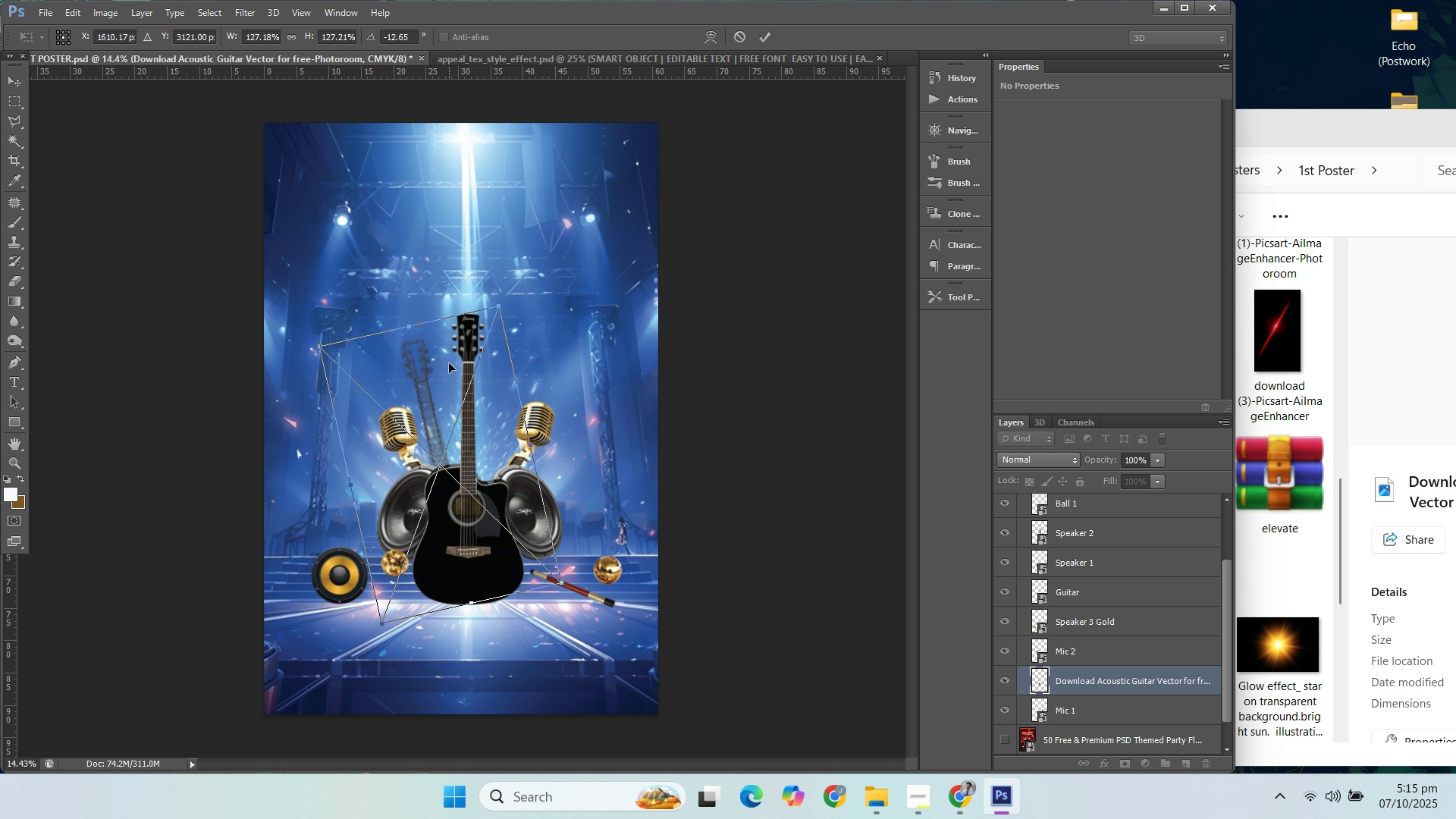 
key(ArrowRight)
 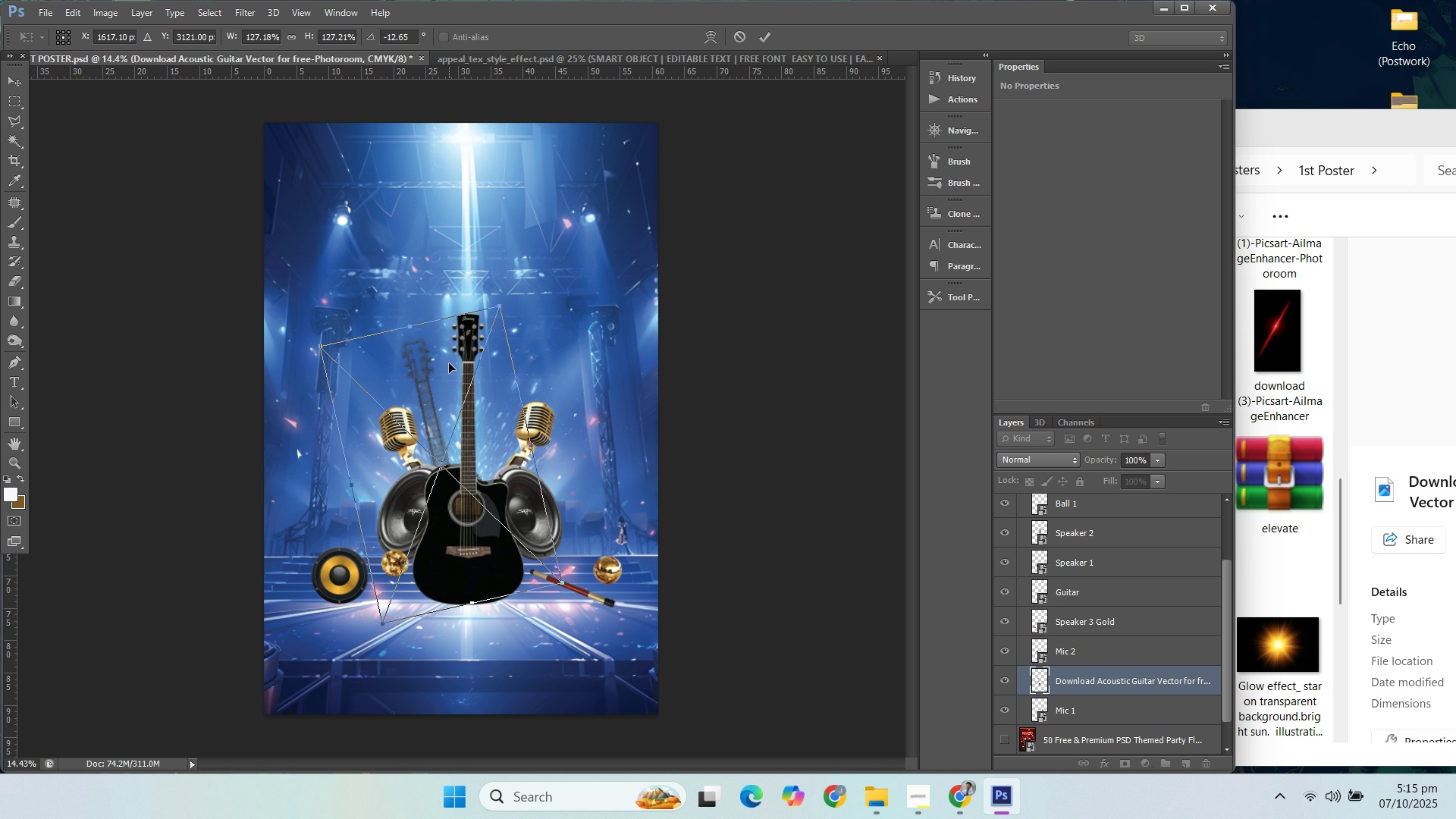 
key(ArrowRight)
 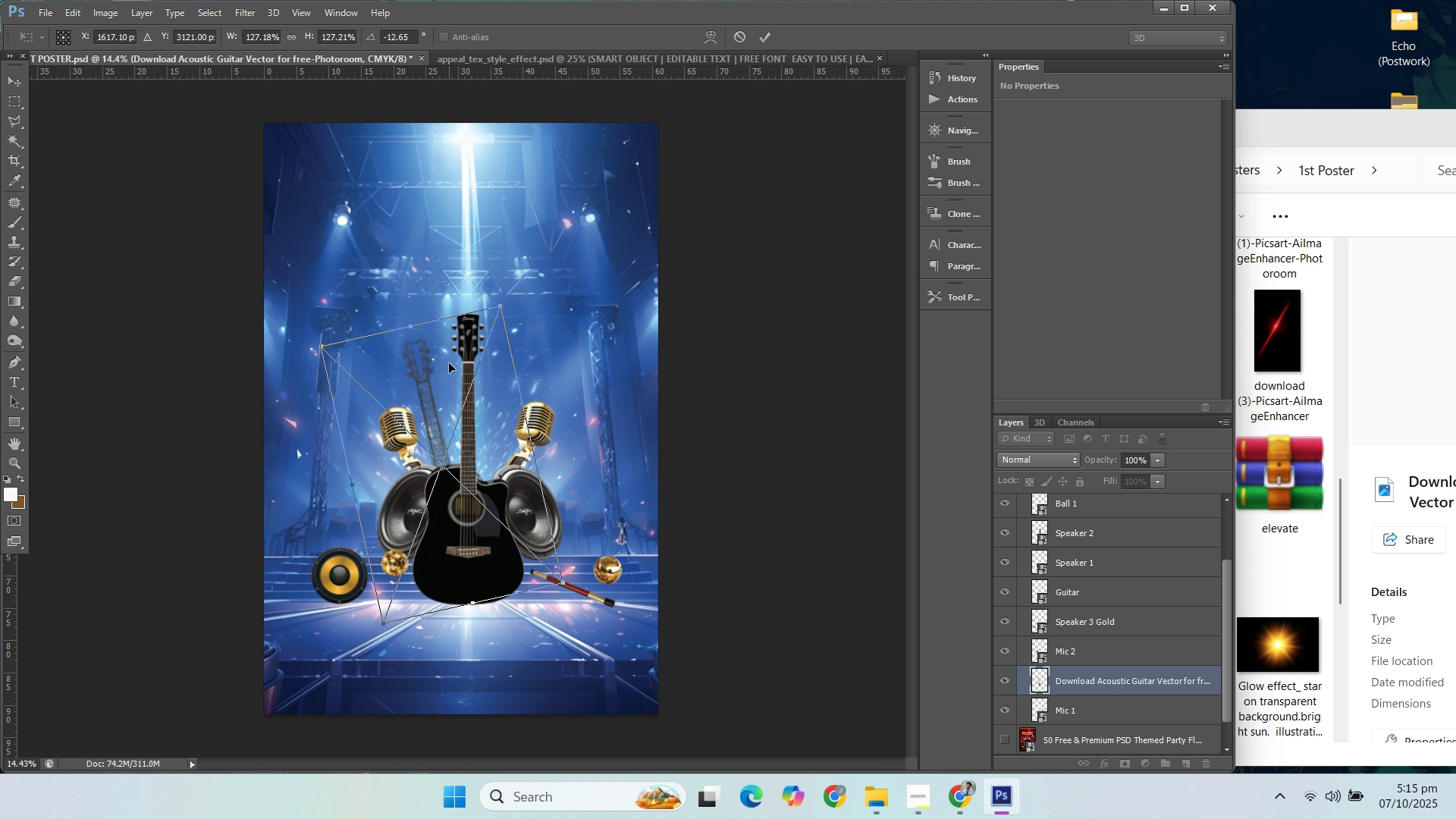 
key(ArrowRight)
 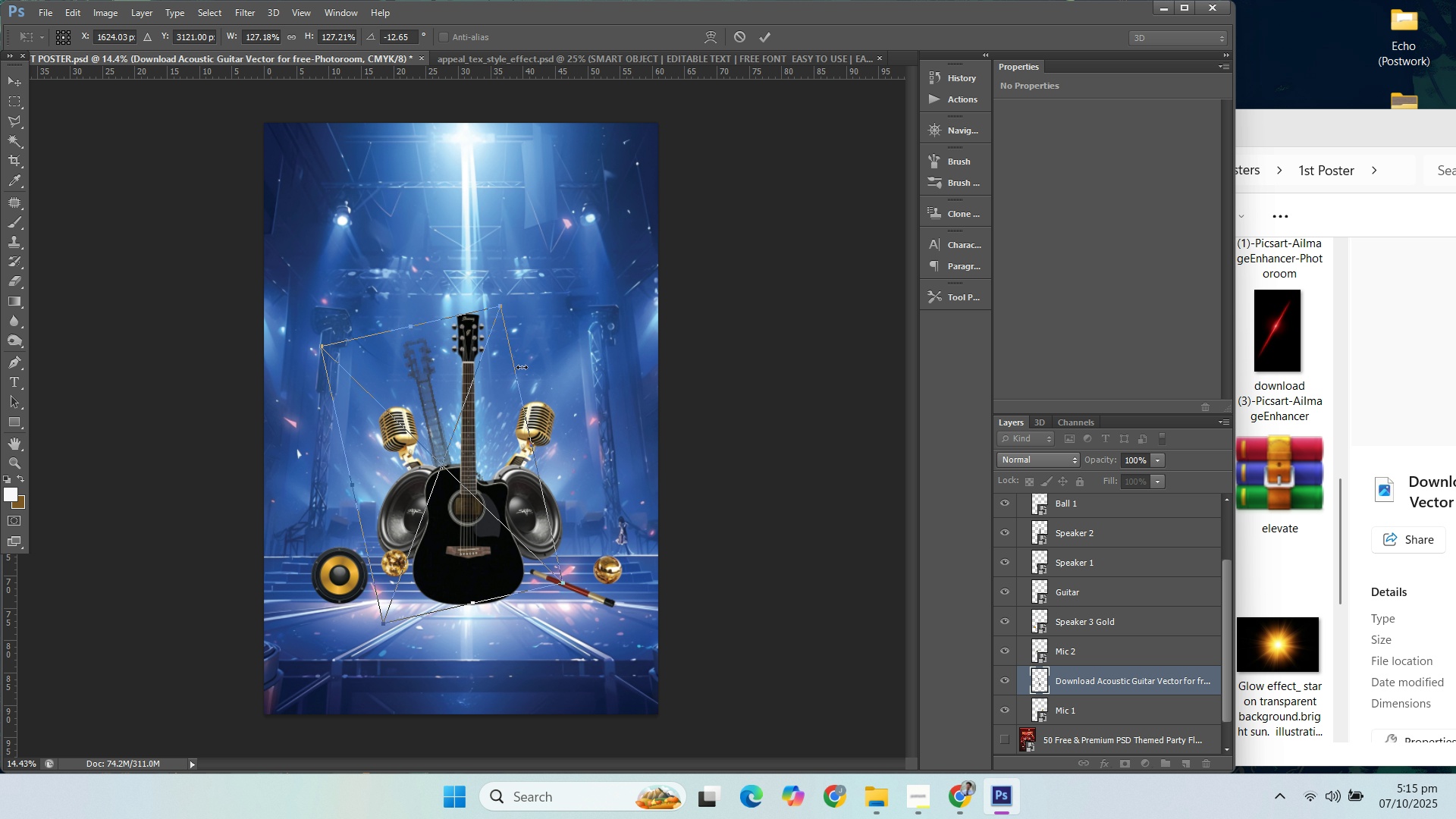 
key(Enter)
 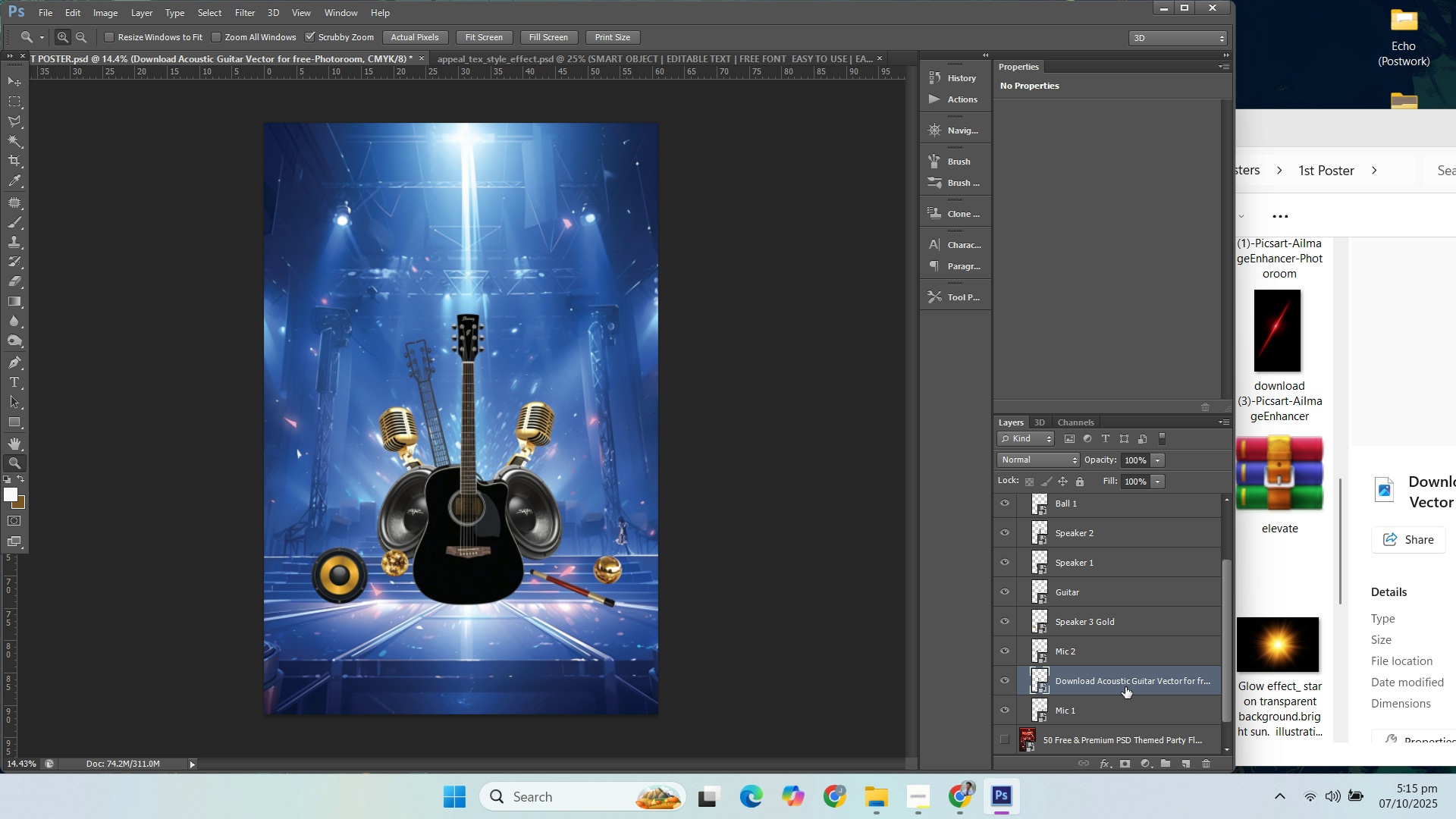 
left_click_drag(start_coordinate=[1102, 680], to_coordinate=[1086, 717])
 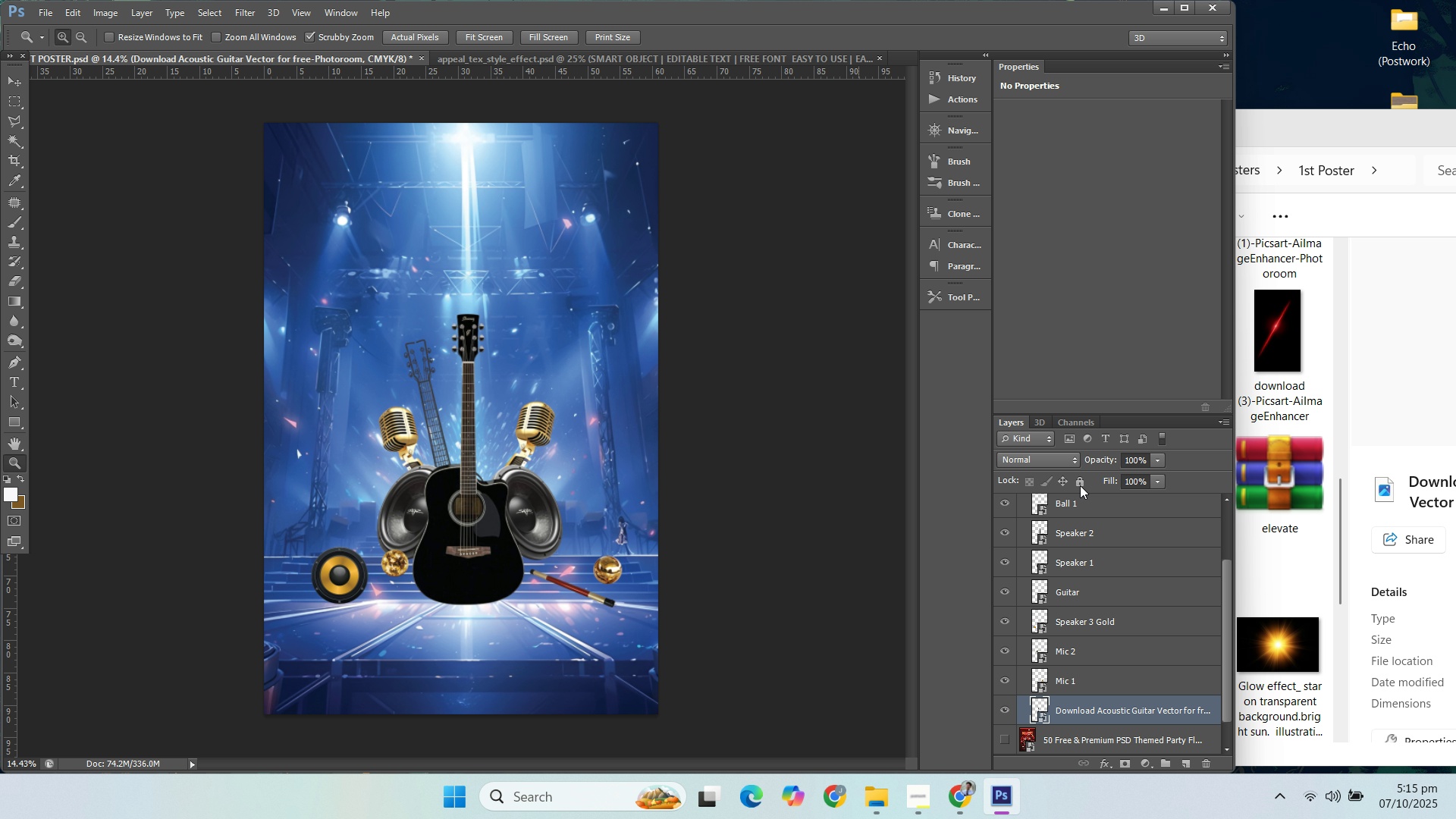 
left_click([1109, 767])
 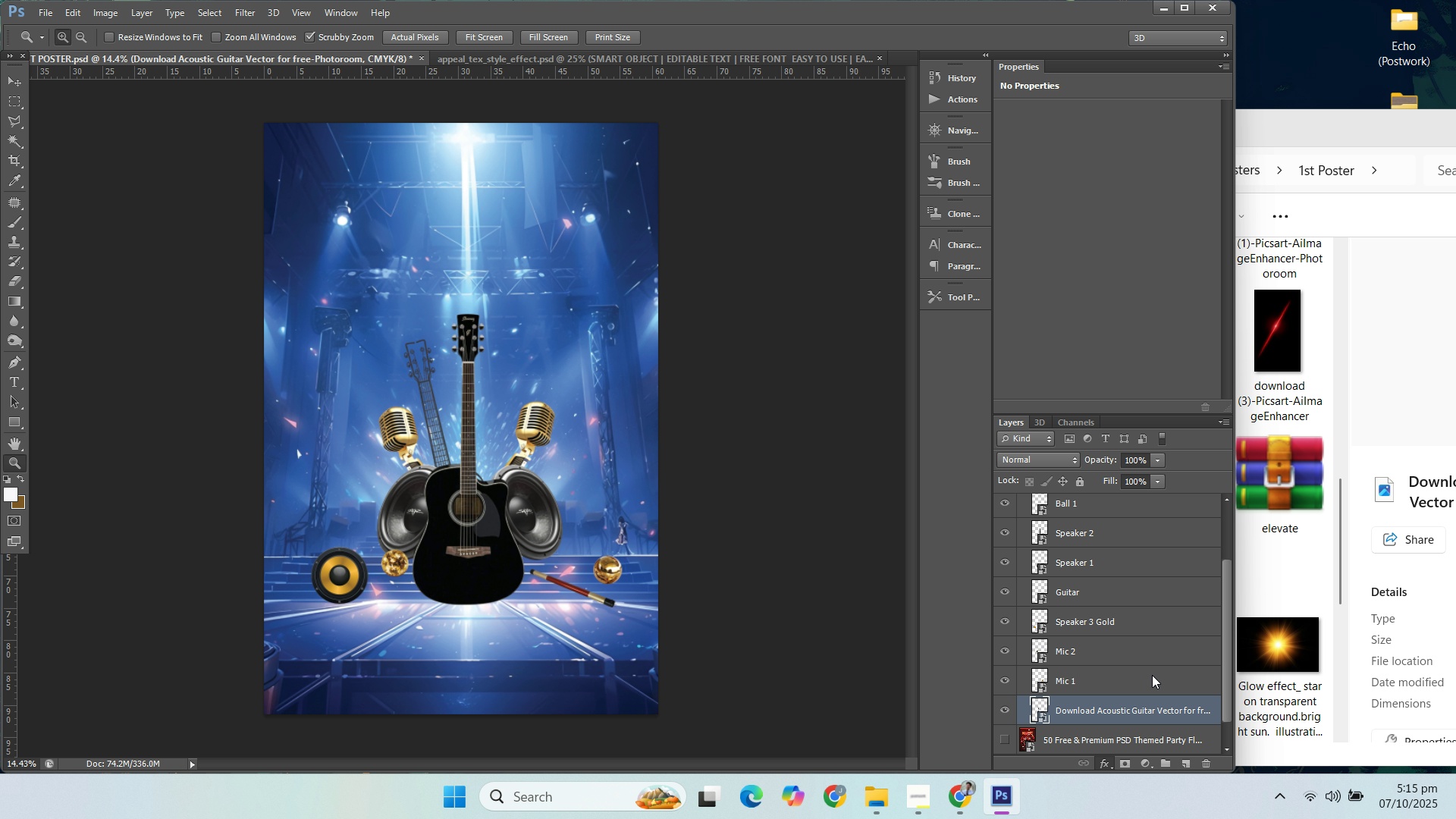 
left_click([1152, 675])
 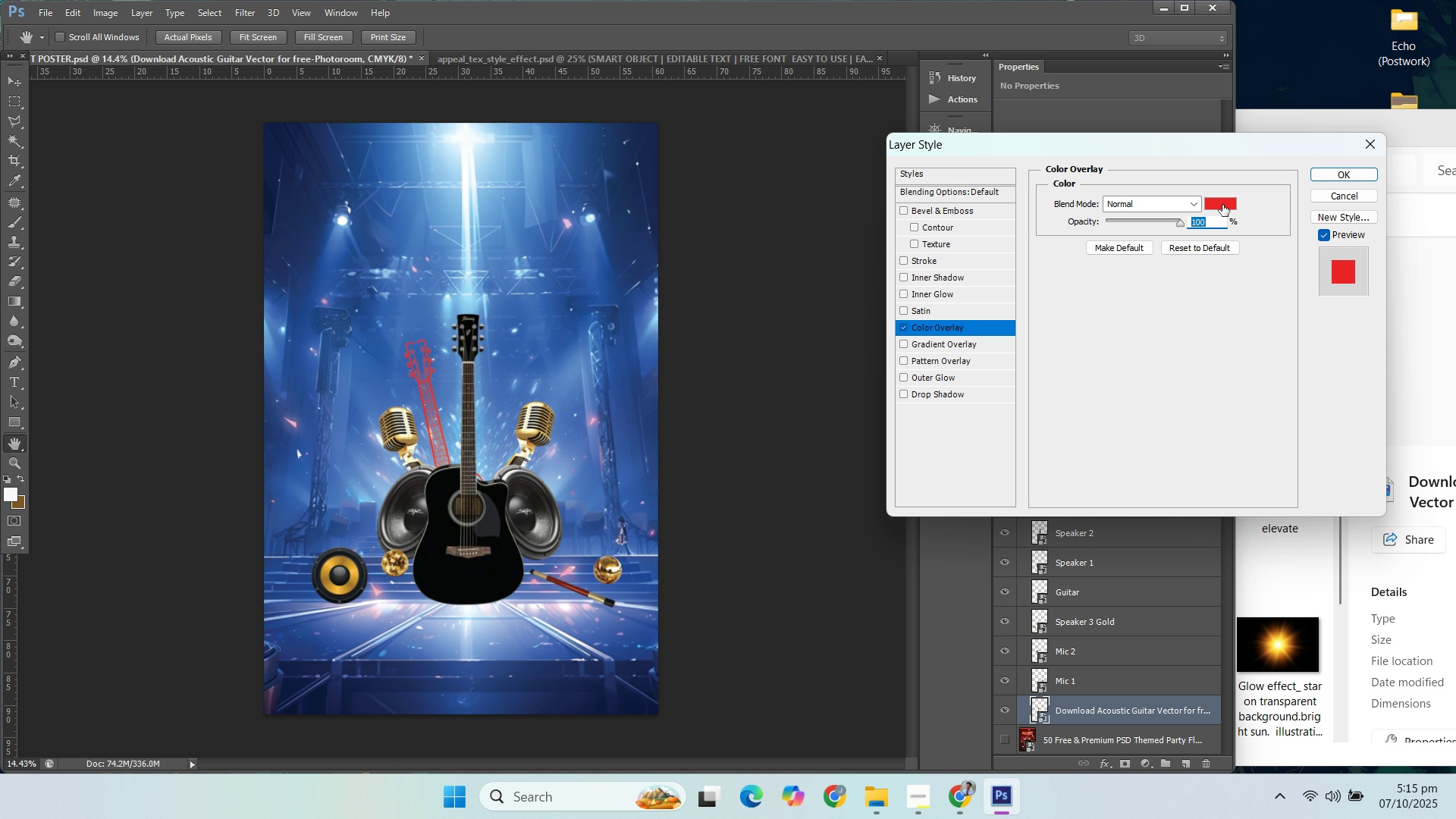 
left_click([1221, 204])
 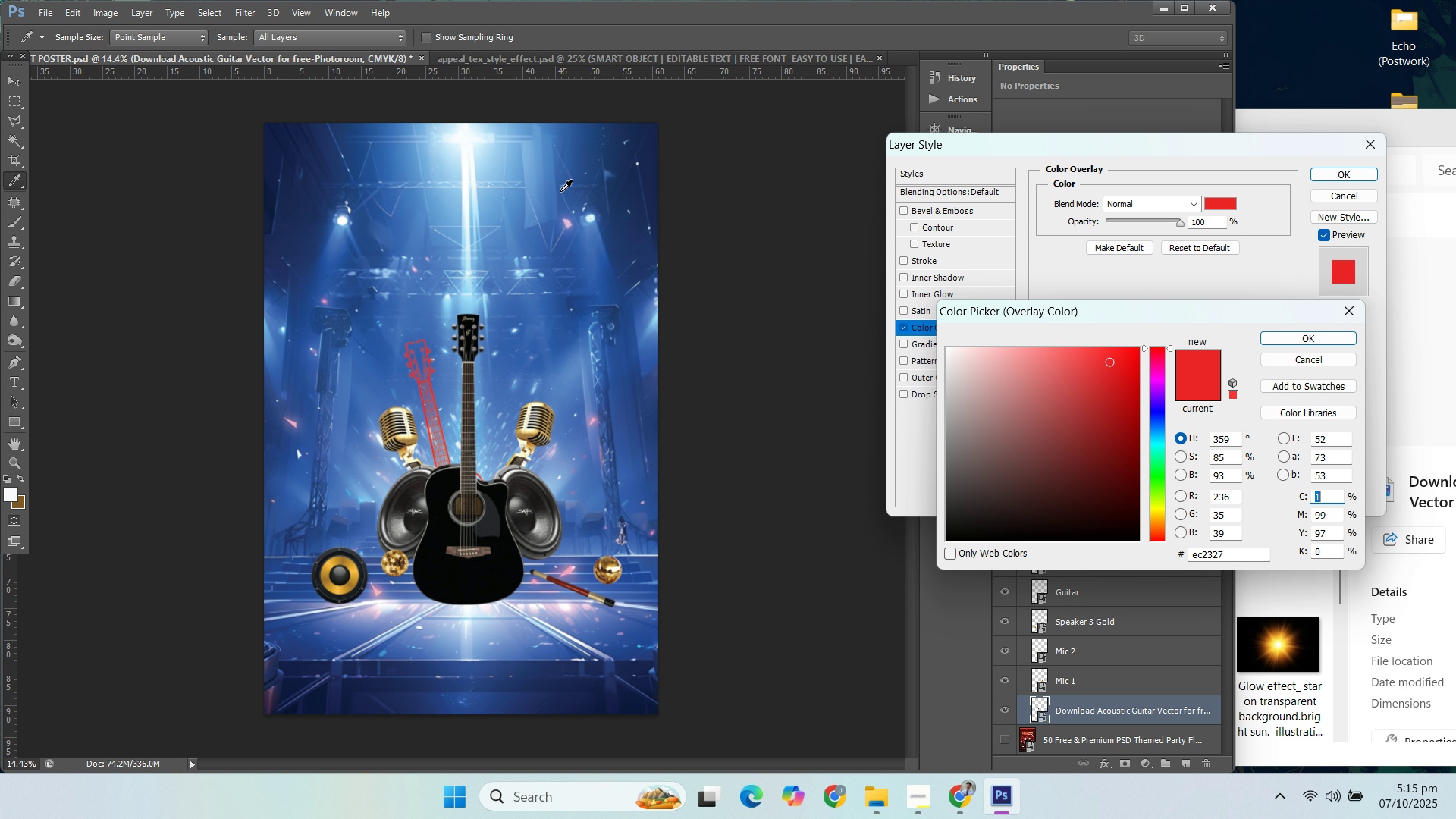 
left_click([548, 186])
 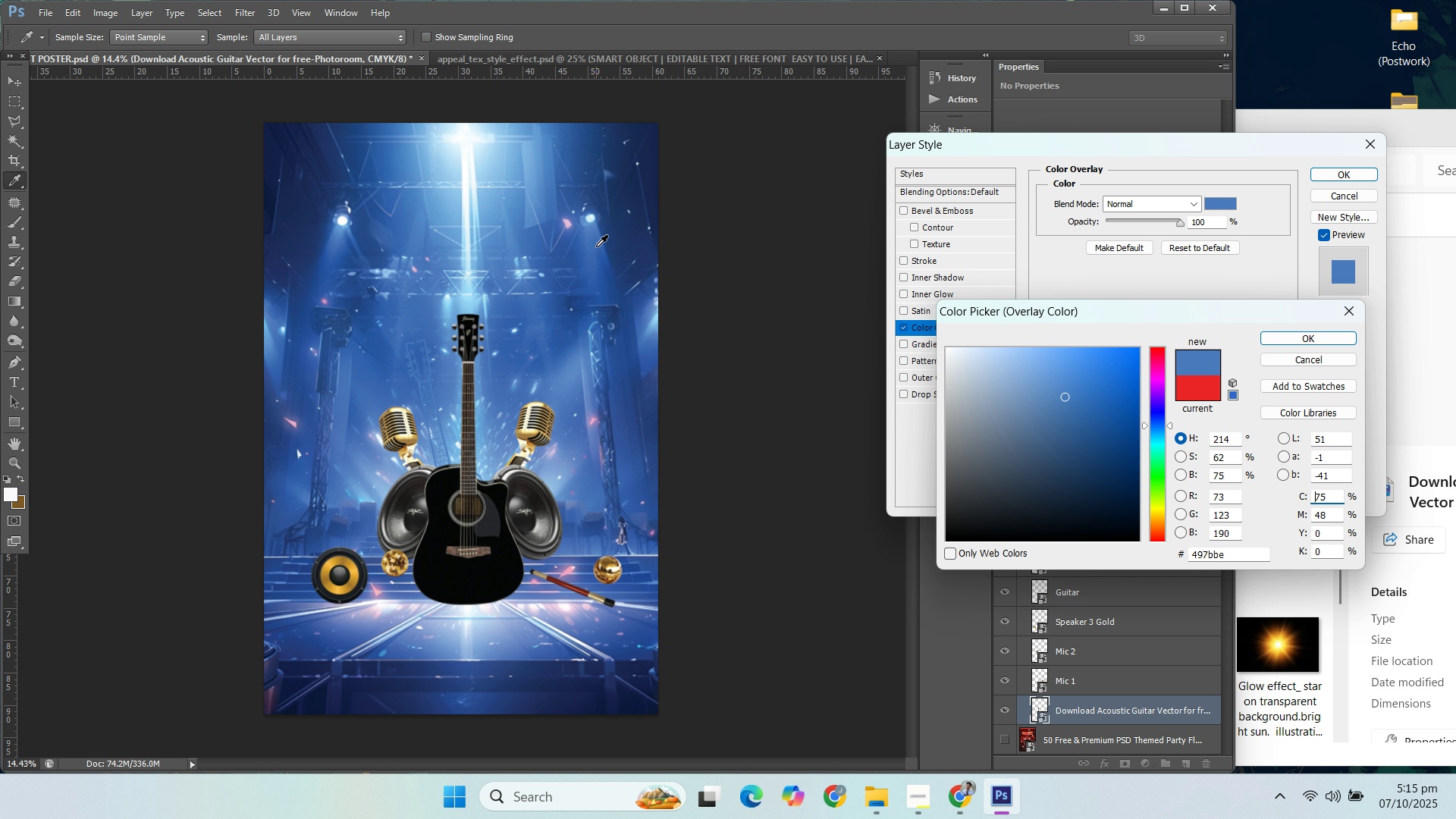 
left_click([596, 246])
 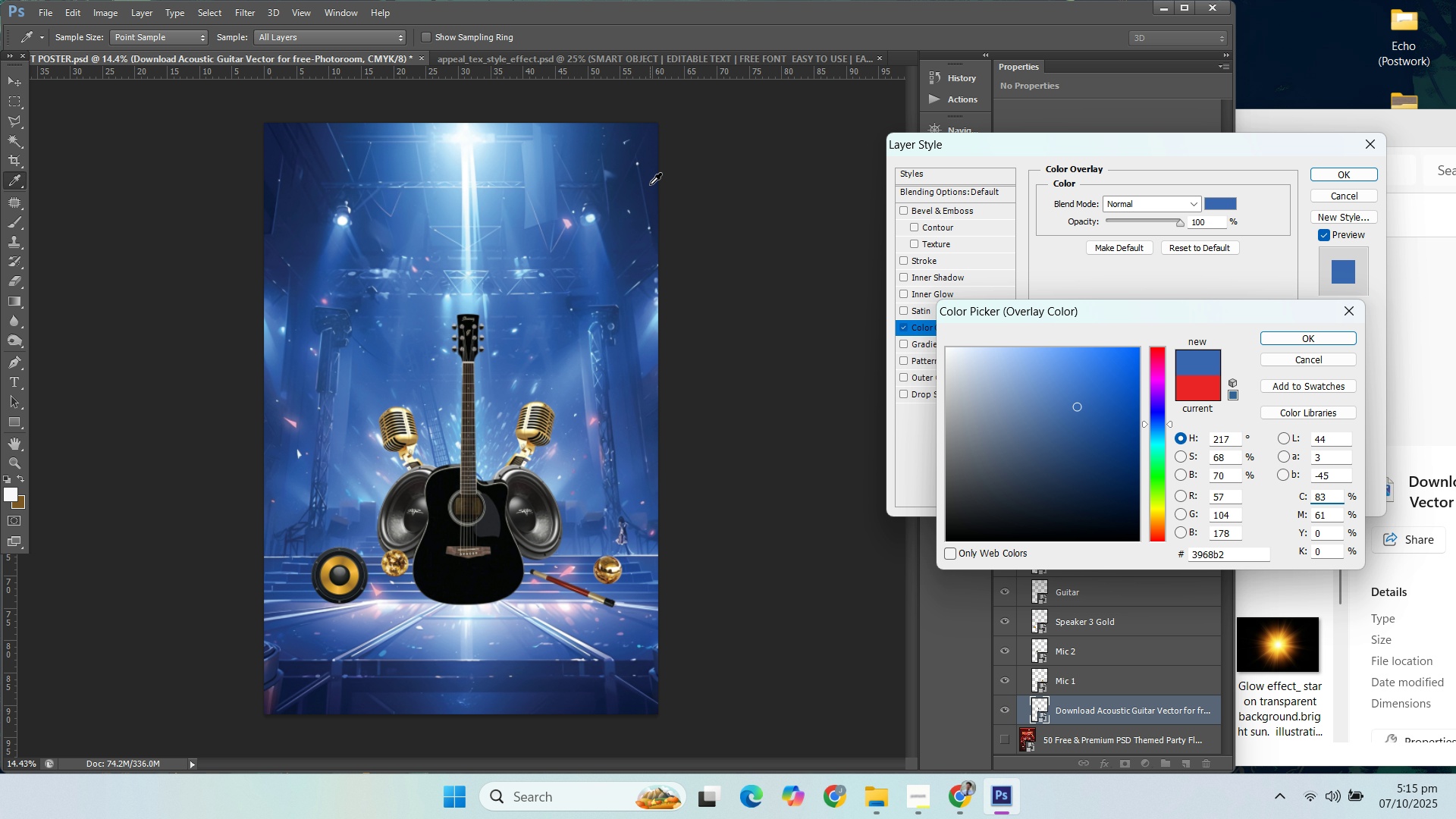 
left_click([650, 184])
 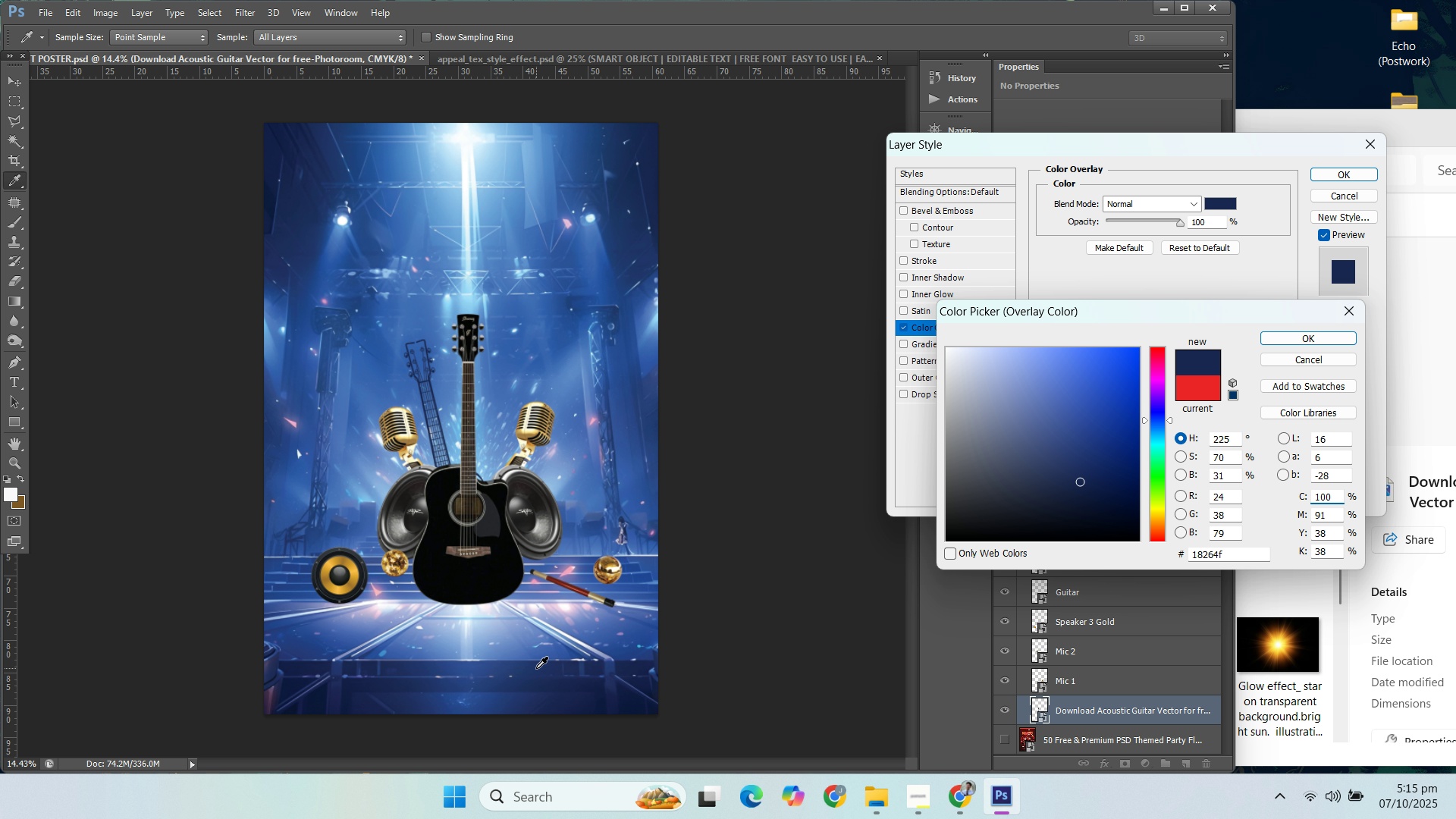 
left_click([544, 658])
 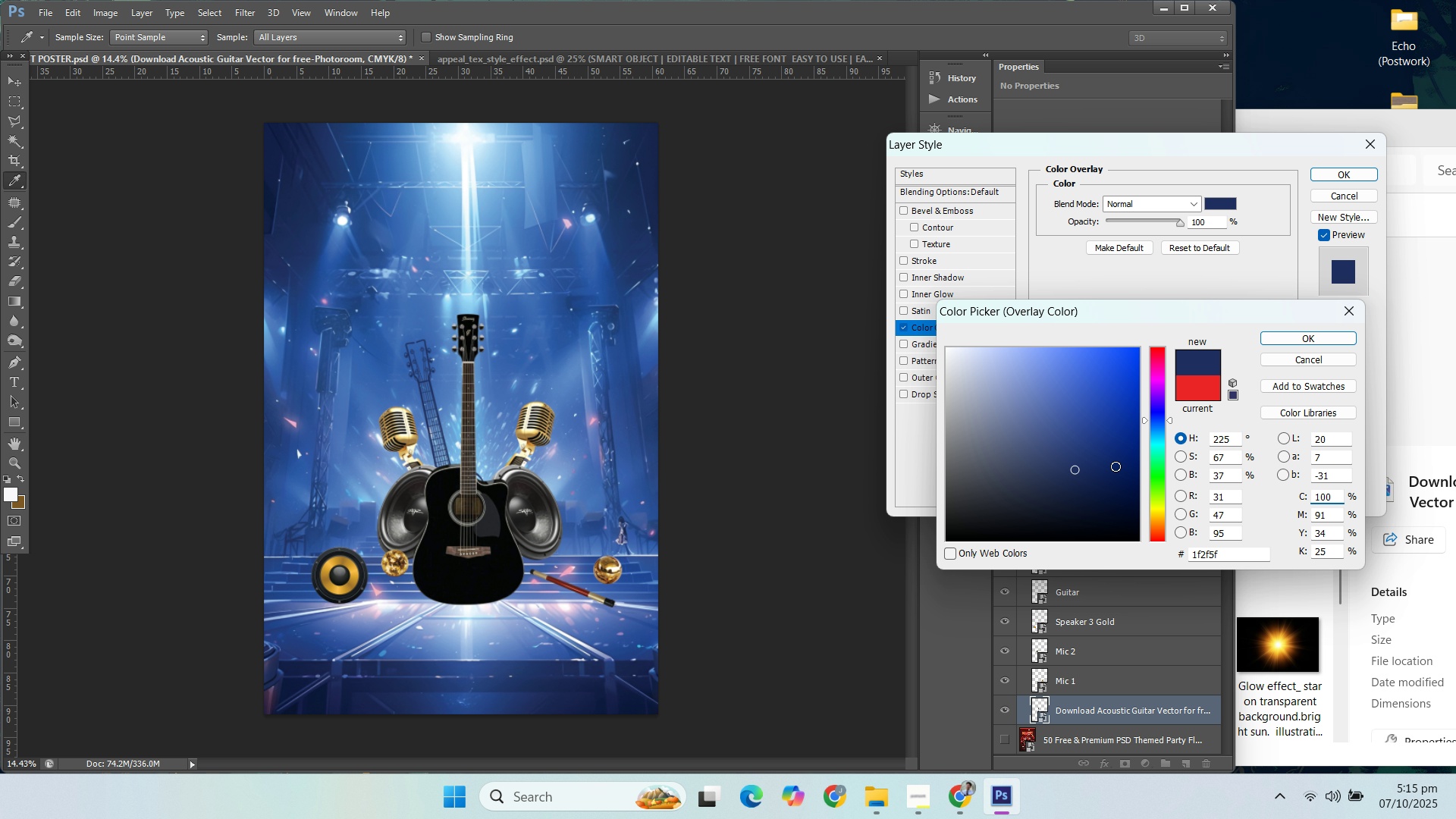 
left_click_drag(start_coordinate=[1102, 450], to_coordinate=[1109, 441])
 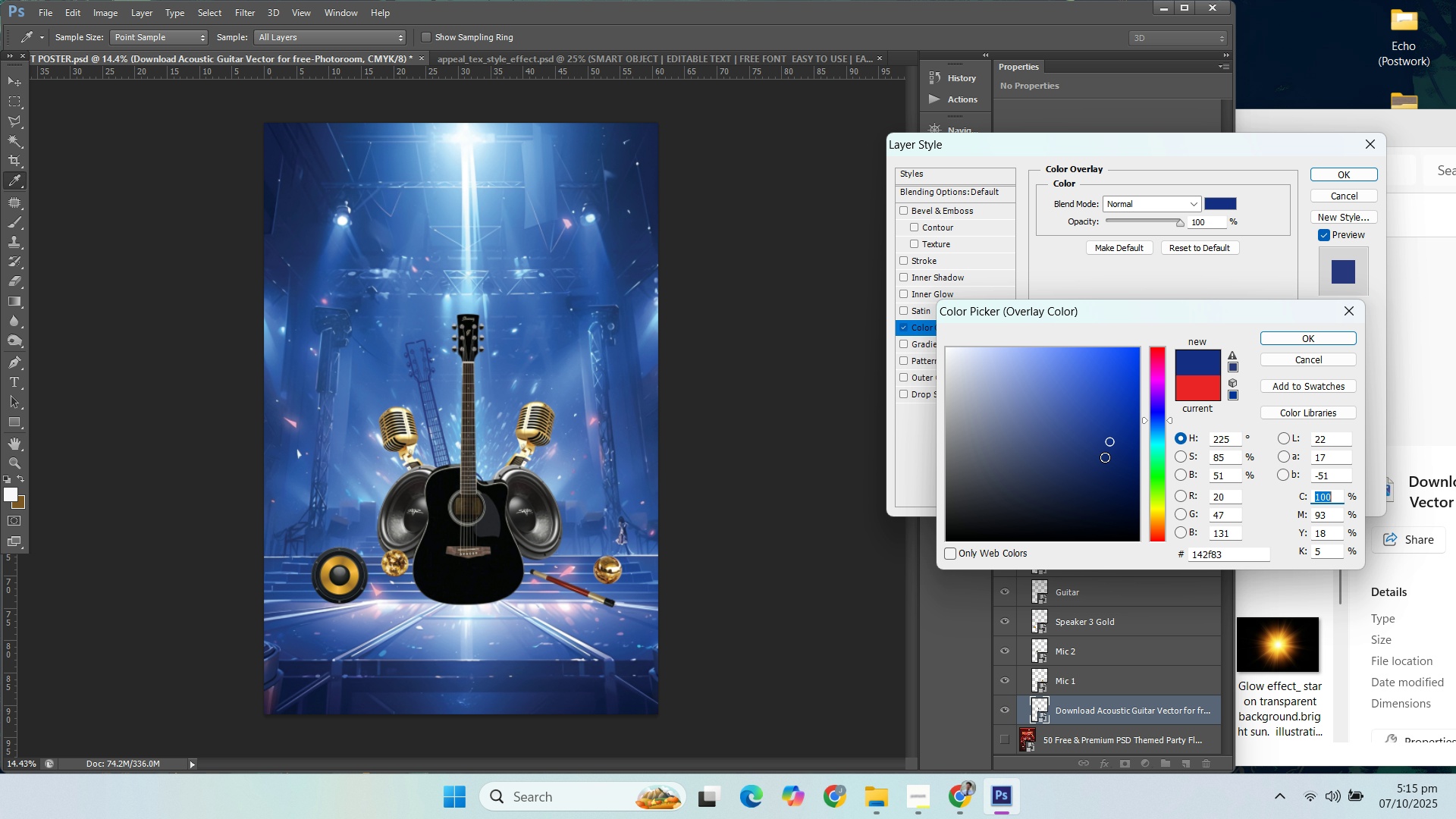 
left_click_drag(start_coordinate=[1105, 457], to_coordinate=[1122, 465])
 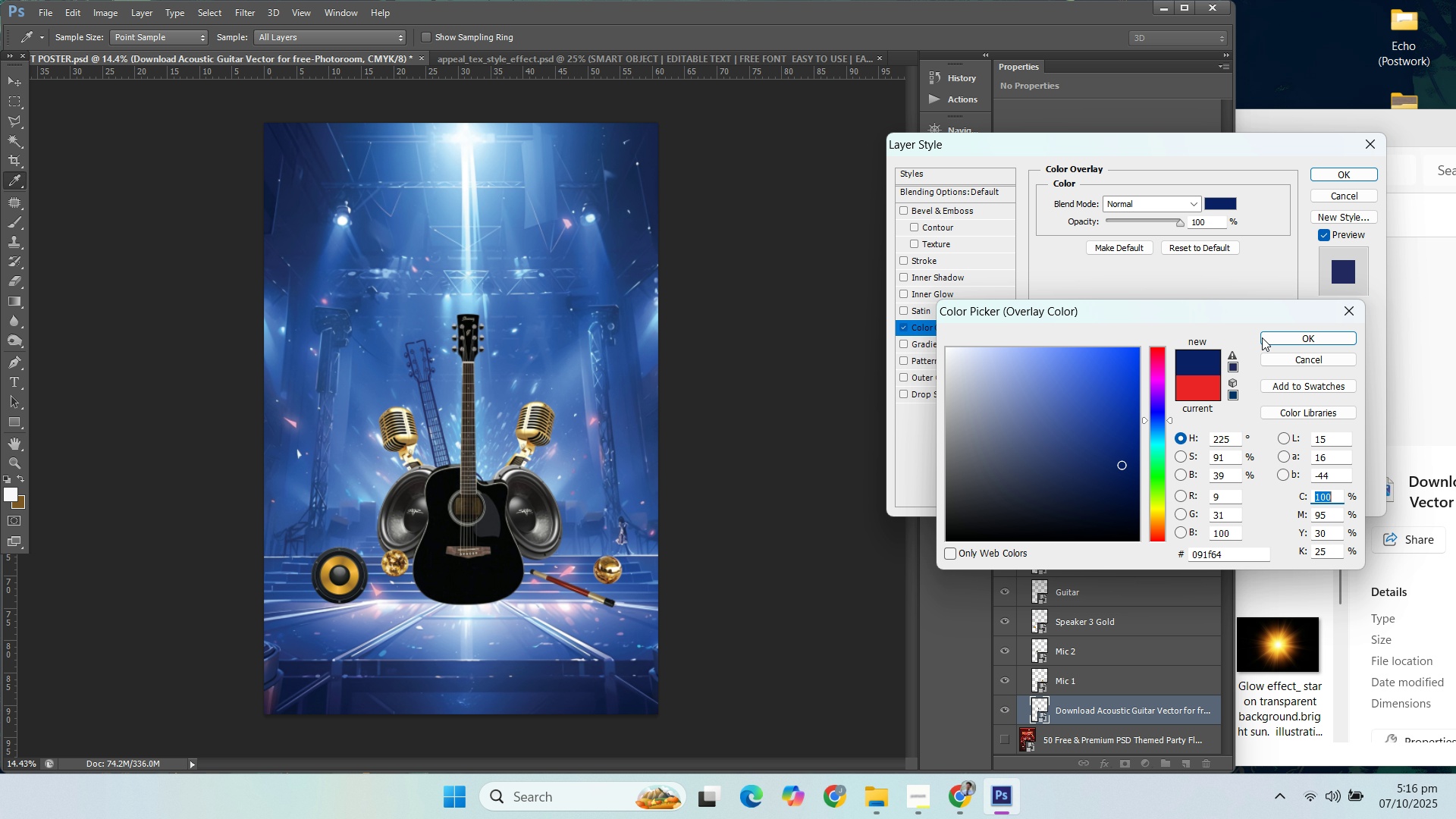 
left_click([1271, 334])
 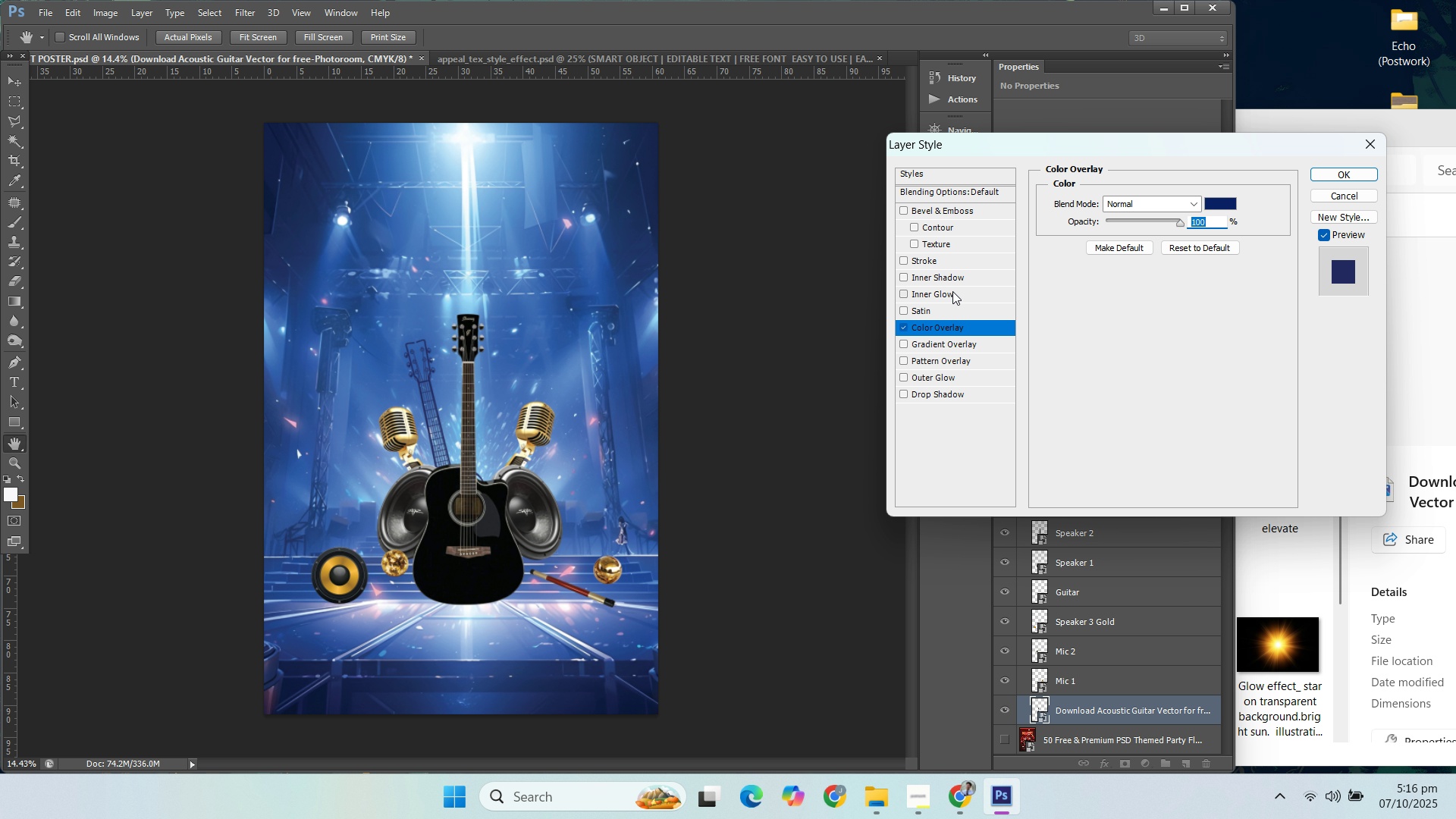 
mouse_move([946, 269])
 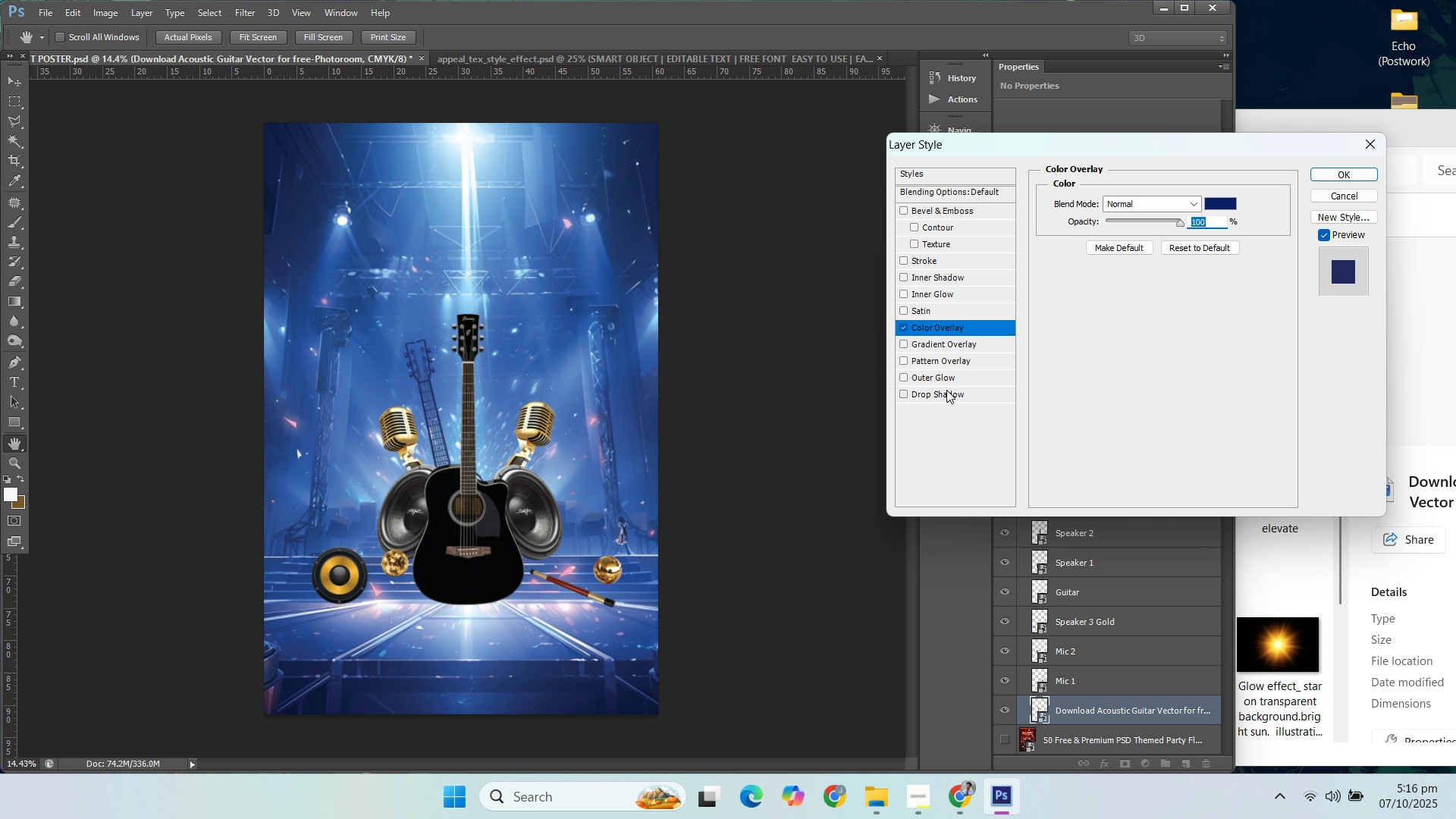 
left_click([942, 384])
 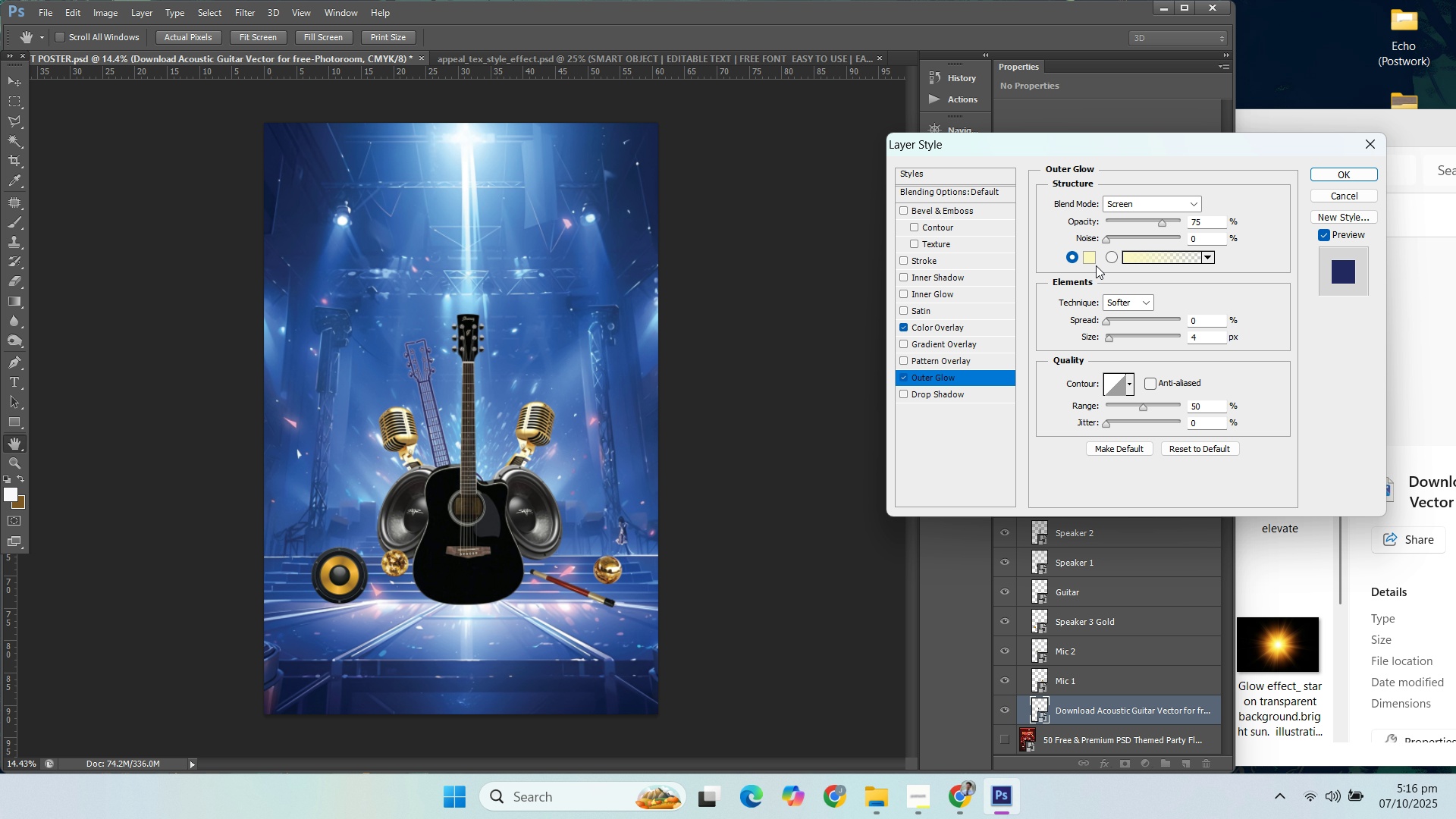 
left_click([1091, 259])
 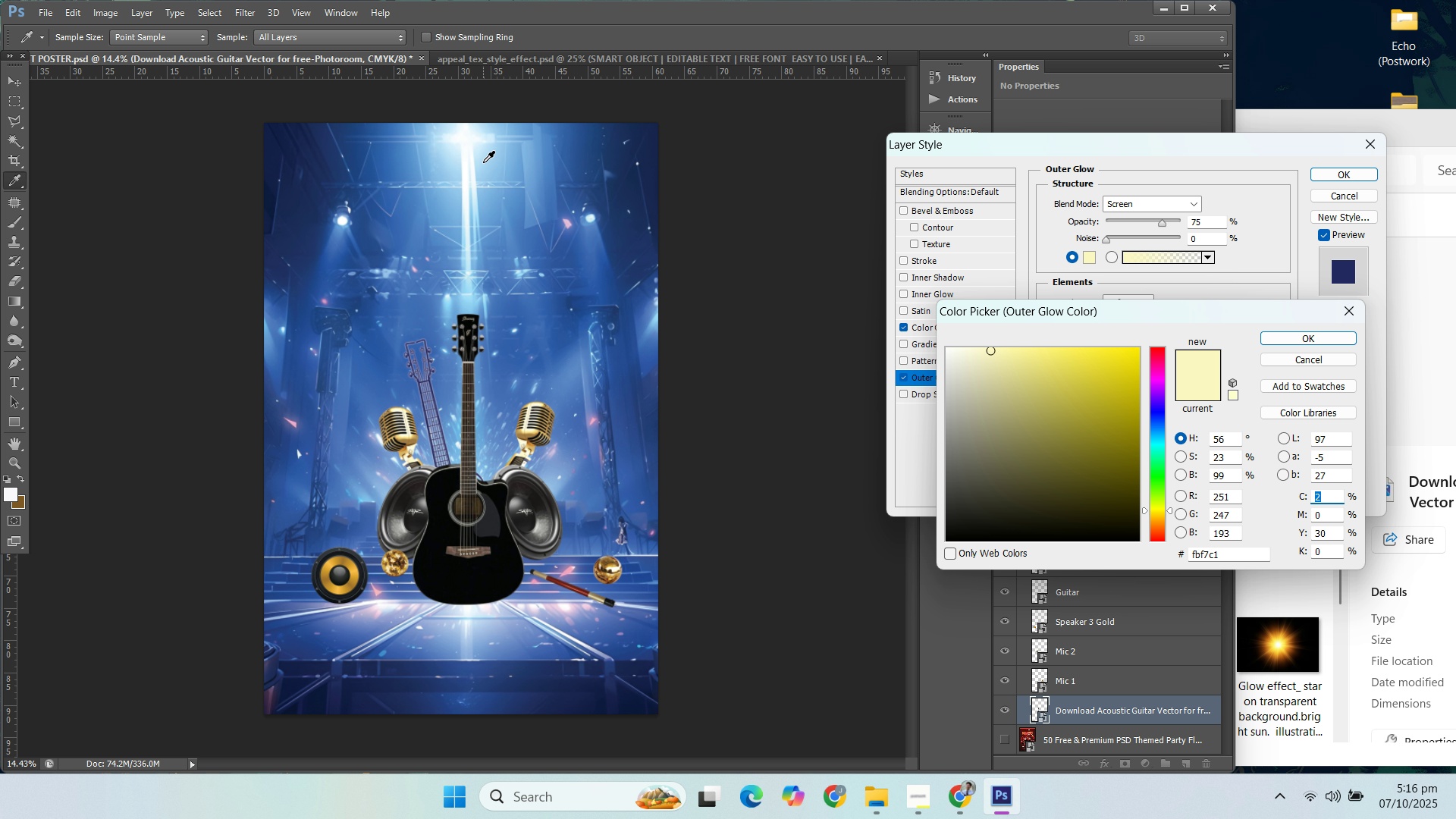 
left_click([483, 162])
 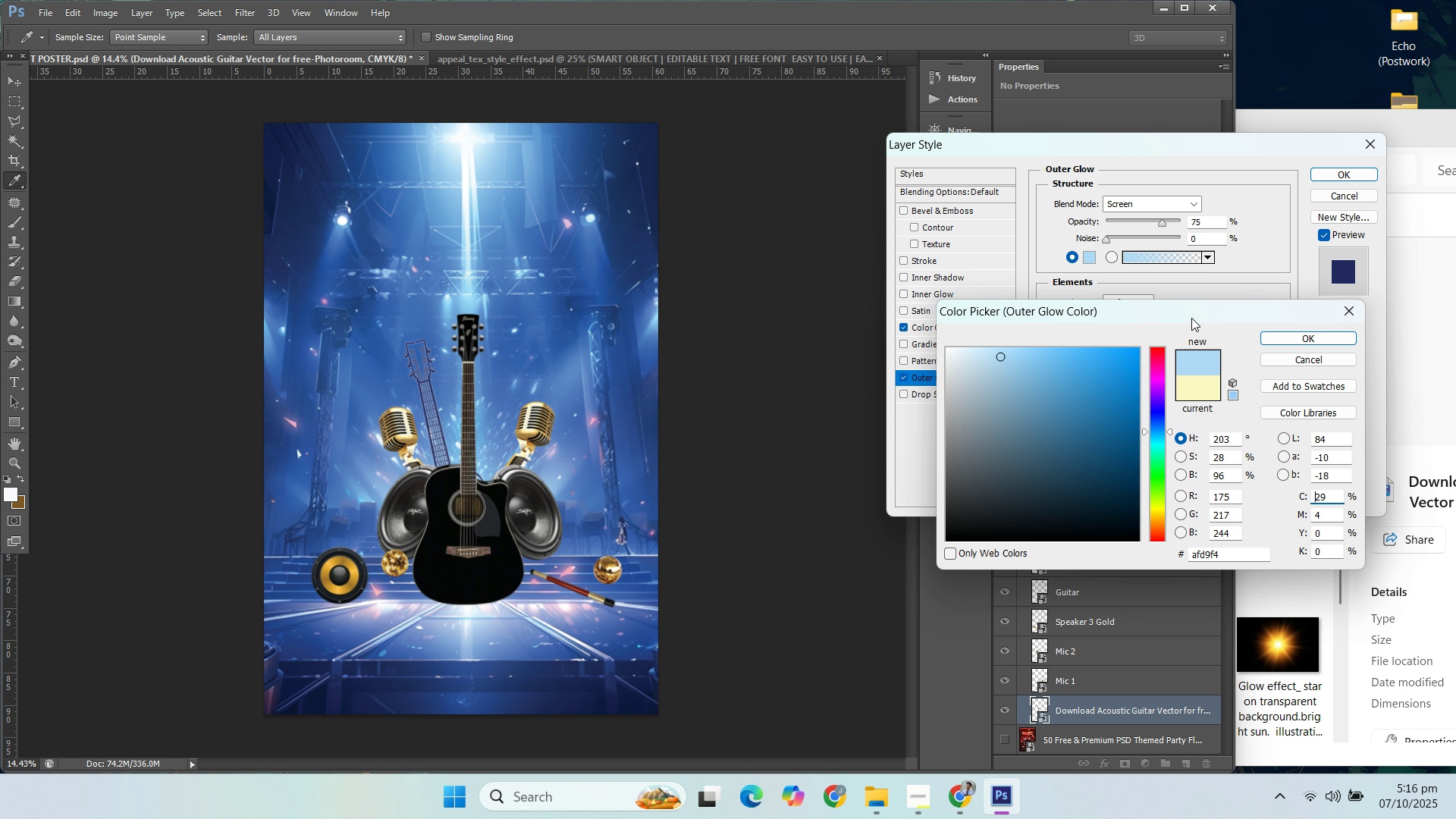 
left_click([1296, 339])
 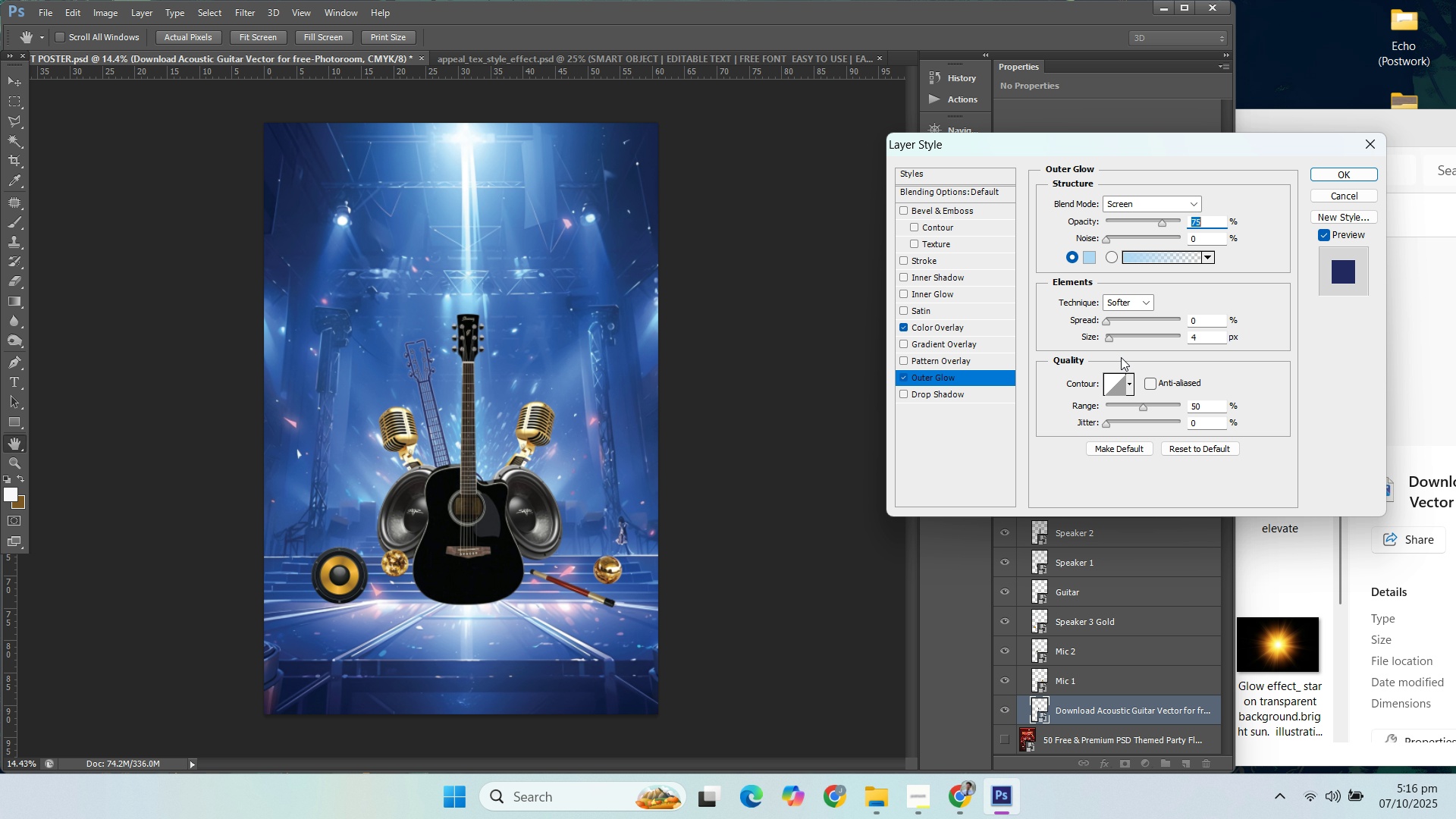 
left_click_drag(start_coordinate=[1110, 341], to_coordinate=[1128, 347])
 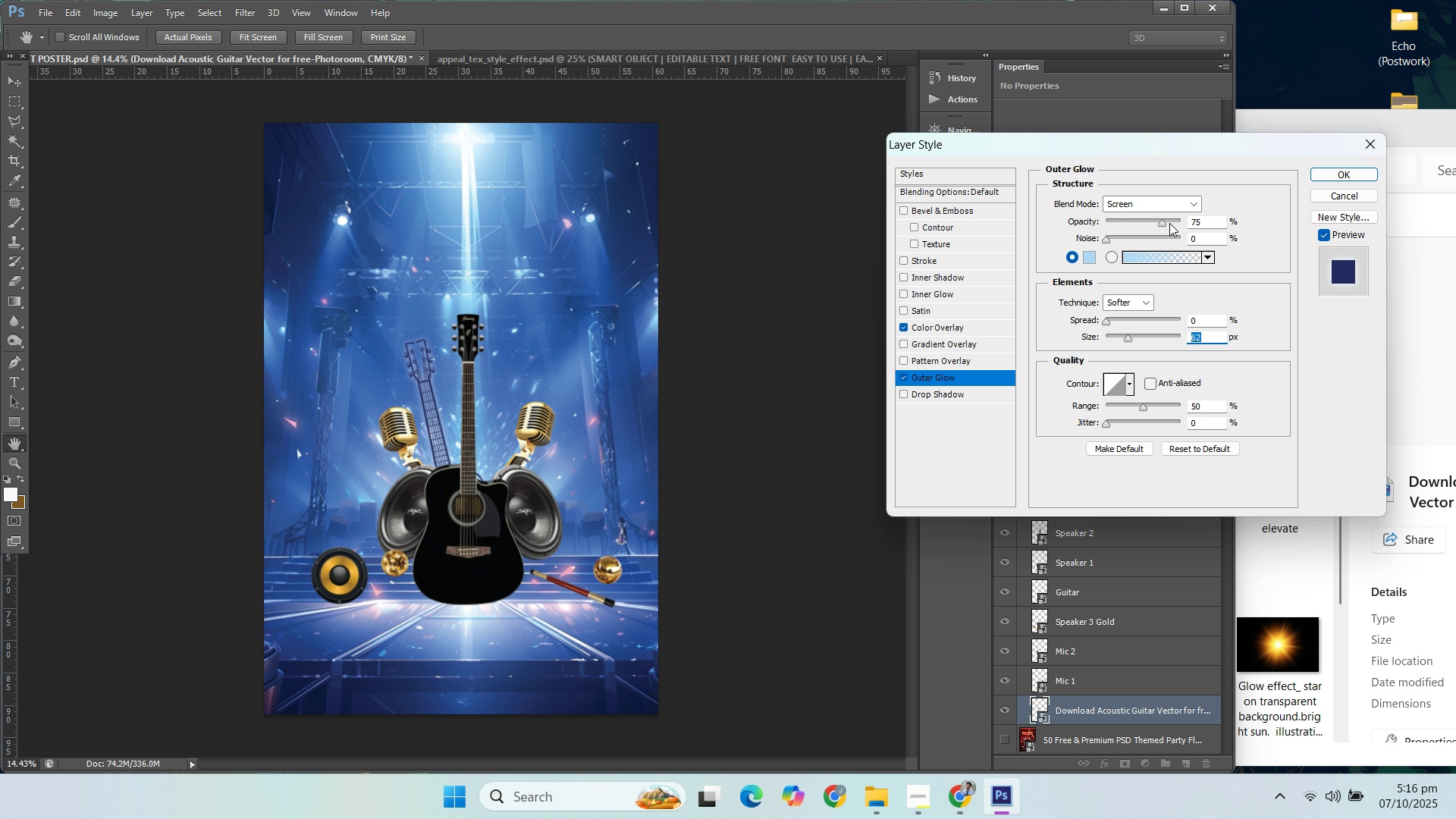 
left_click_drag(start_coordinate=[1169, 222], to_coordinate=[1153, 229])
 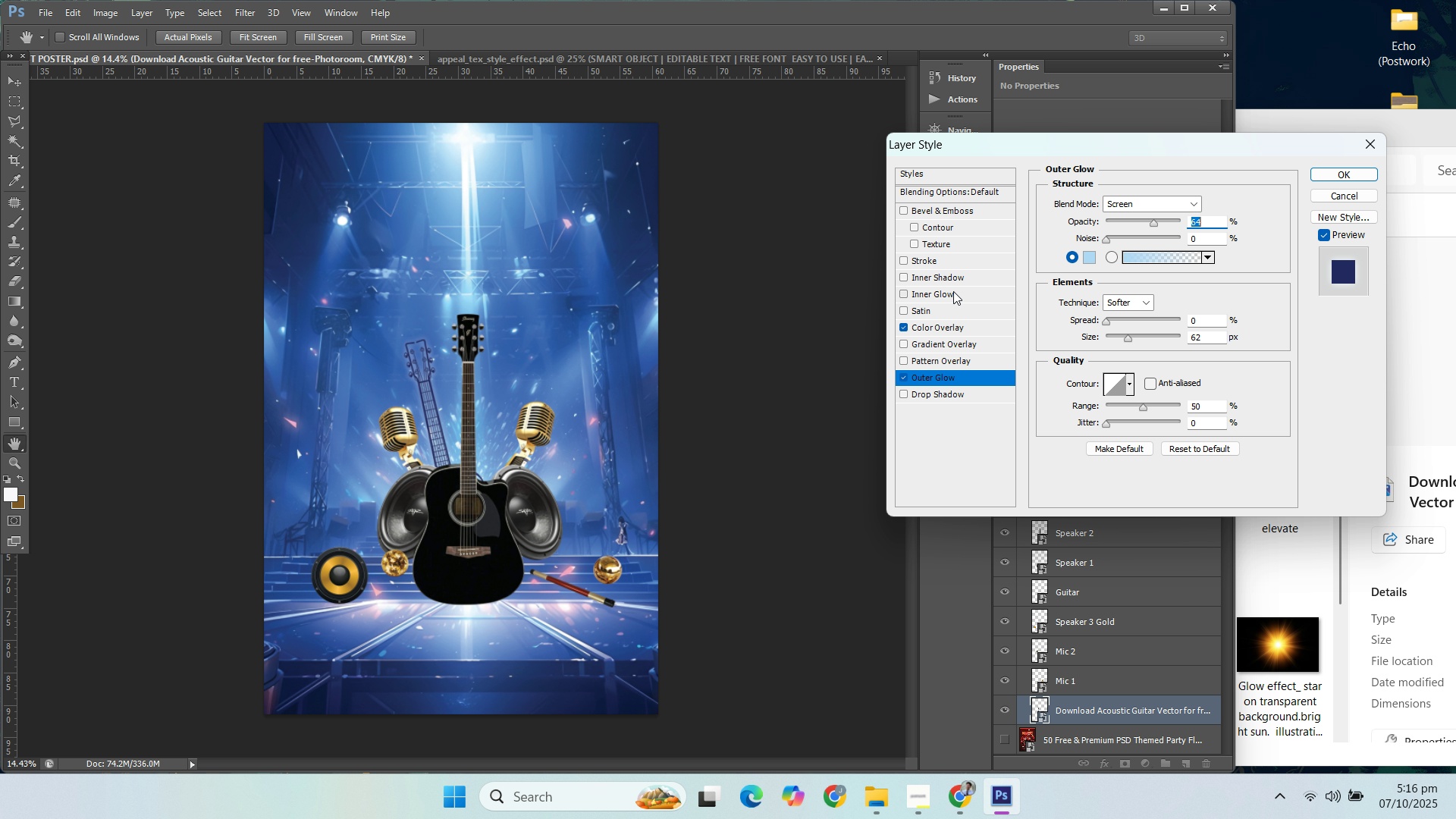 
left_click([953, 293])
 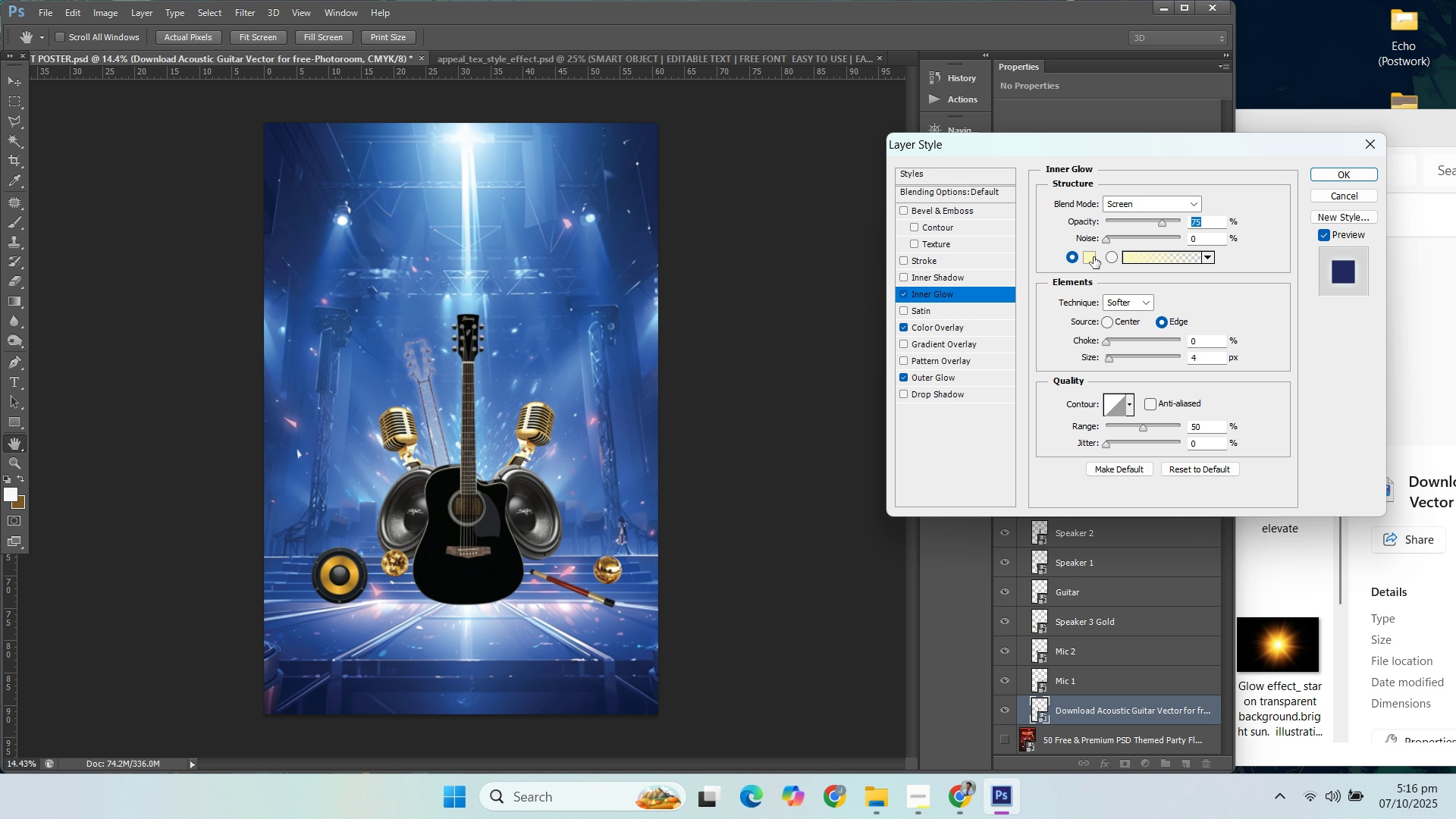 
left_click([1094, 257])
 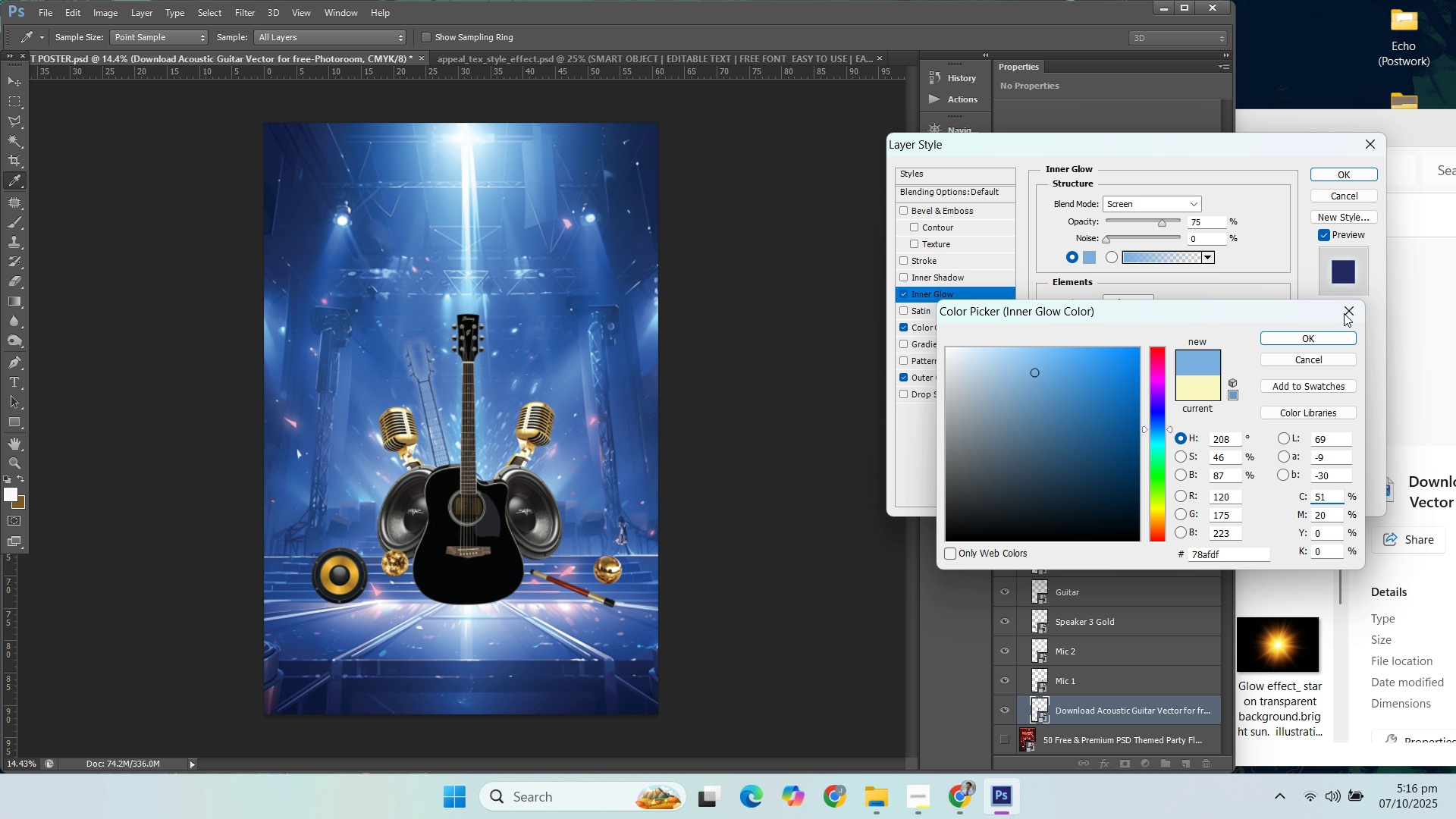 
left_click([1307, 339])
 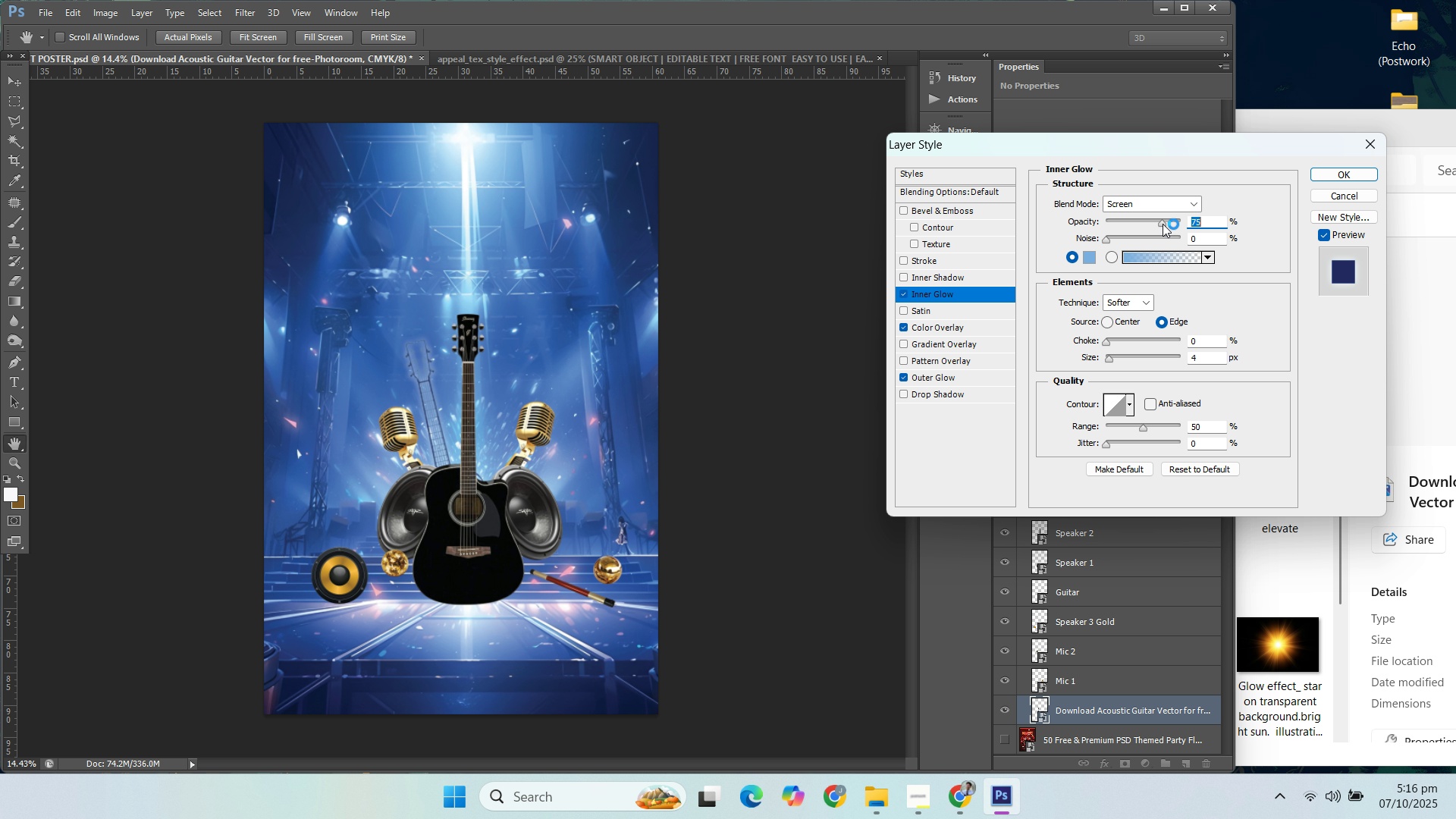 
left_click_drag(start_coordinate=[1161, 224], to_coordinate=[1136, 234])
 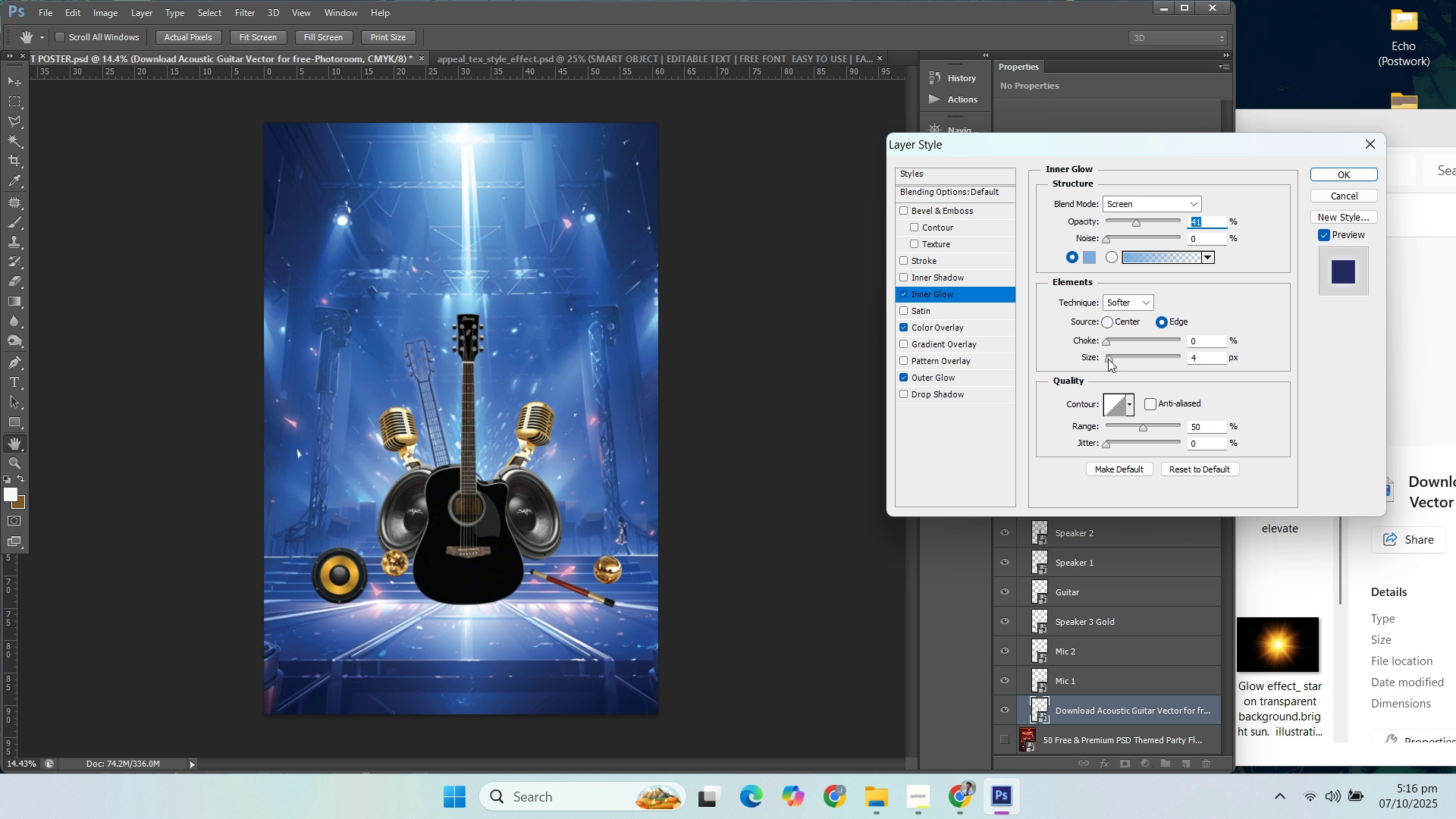 
left_click_drag(start_coordinate=[1109, 356], to_coordinate=[1119, 363])
 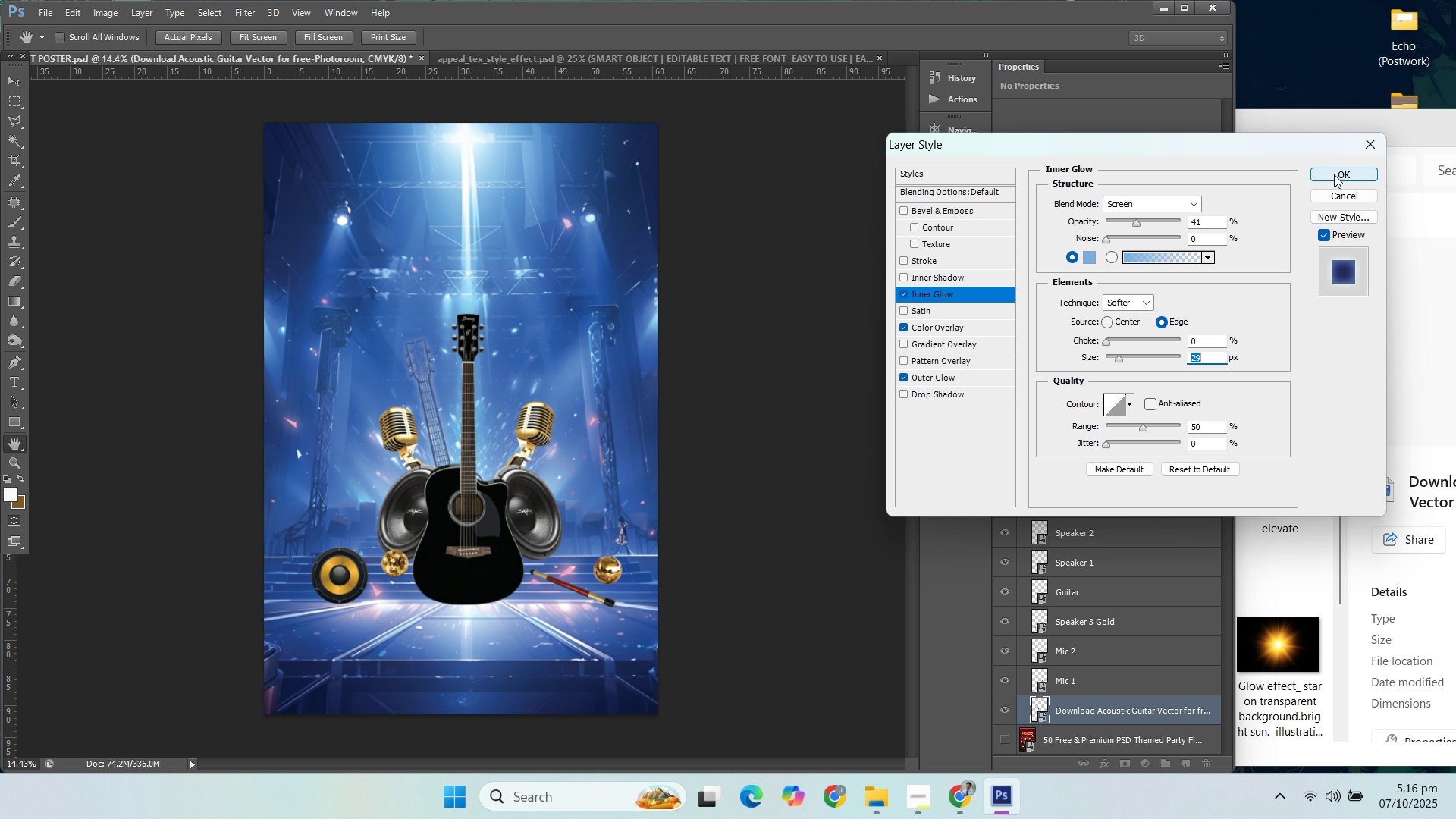 
left_click([1334, 174])
 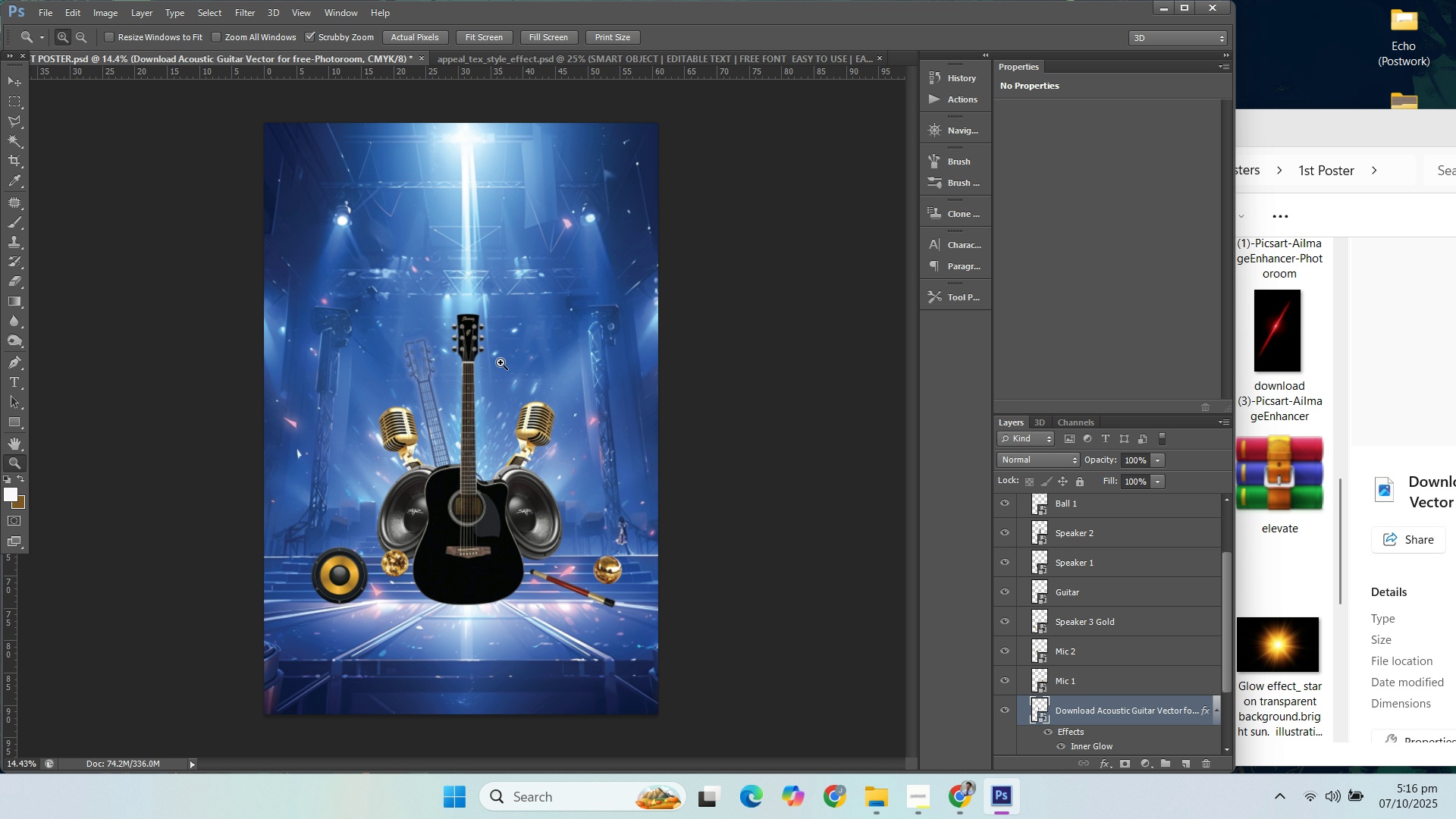 
hold_key(key=AltLeft, duration=1.52)
scroll: coordinate [434, 382], scroll_direction: up, amount: 10.0
 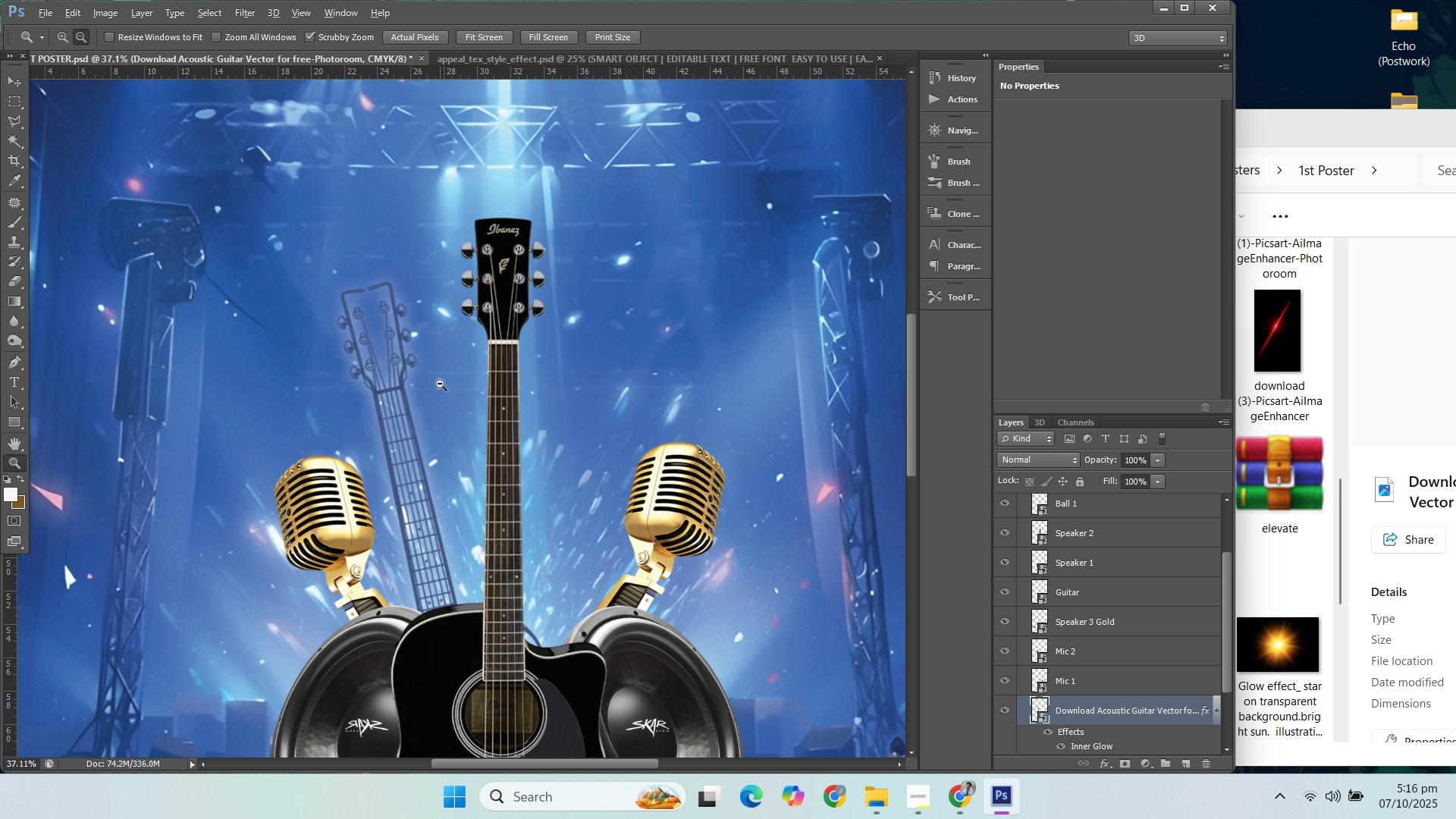 
scroll: coordinate [463, 406], scroll_direction: down, amount: 11.0
 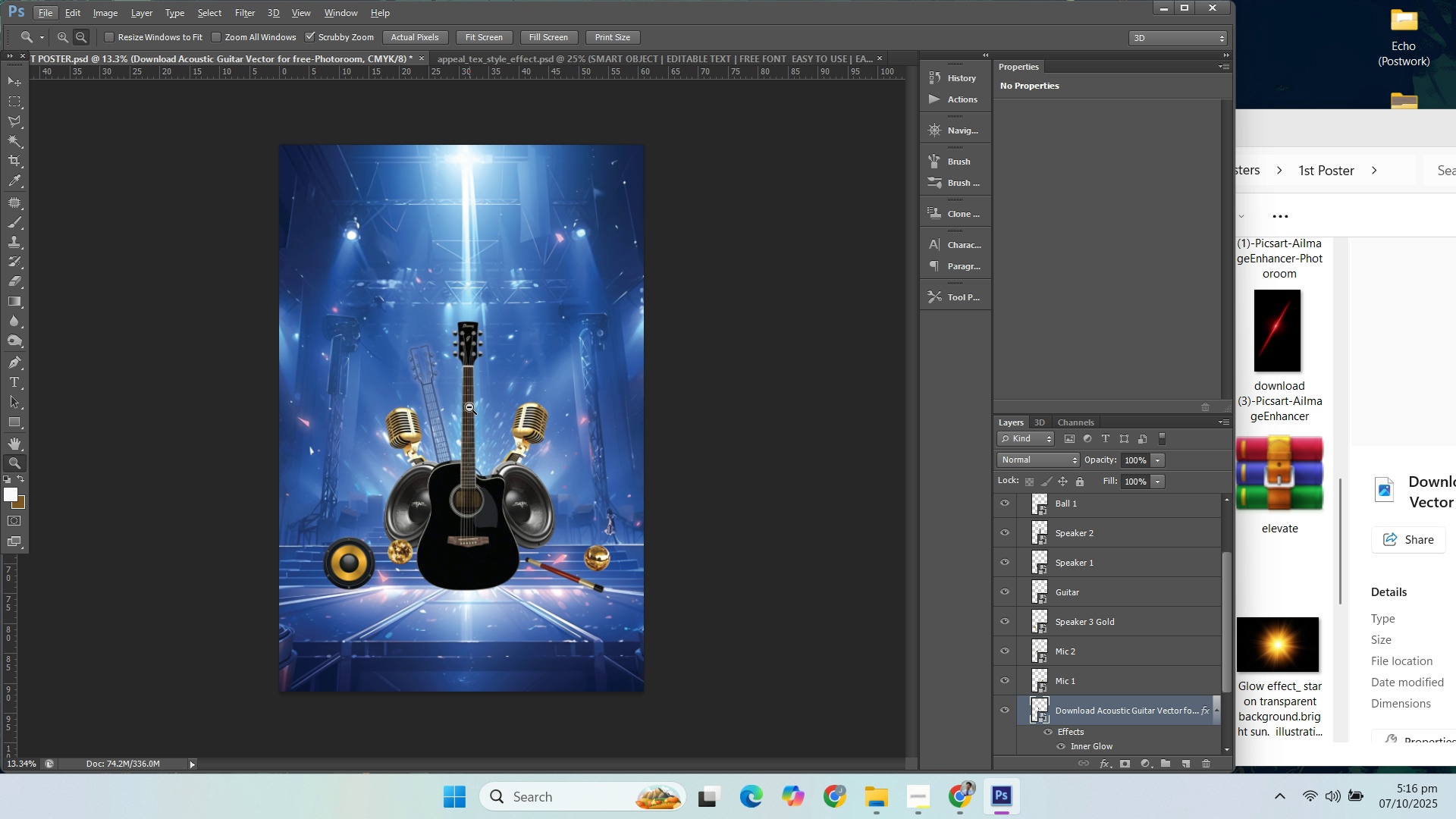 
hold_key(key=AltLeft, duration=0.81)
 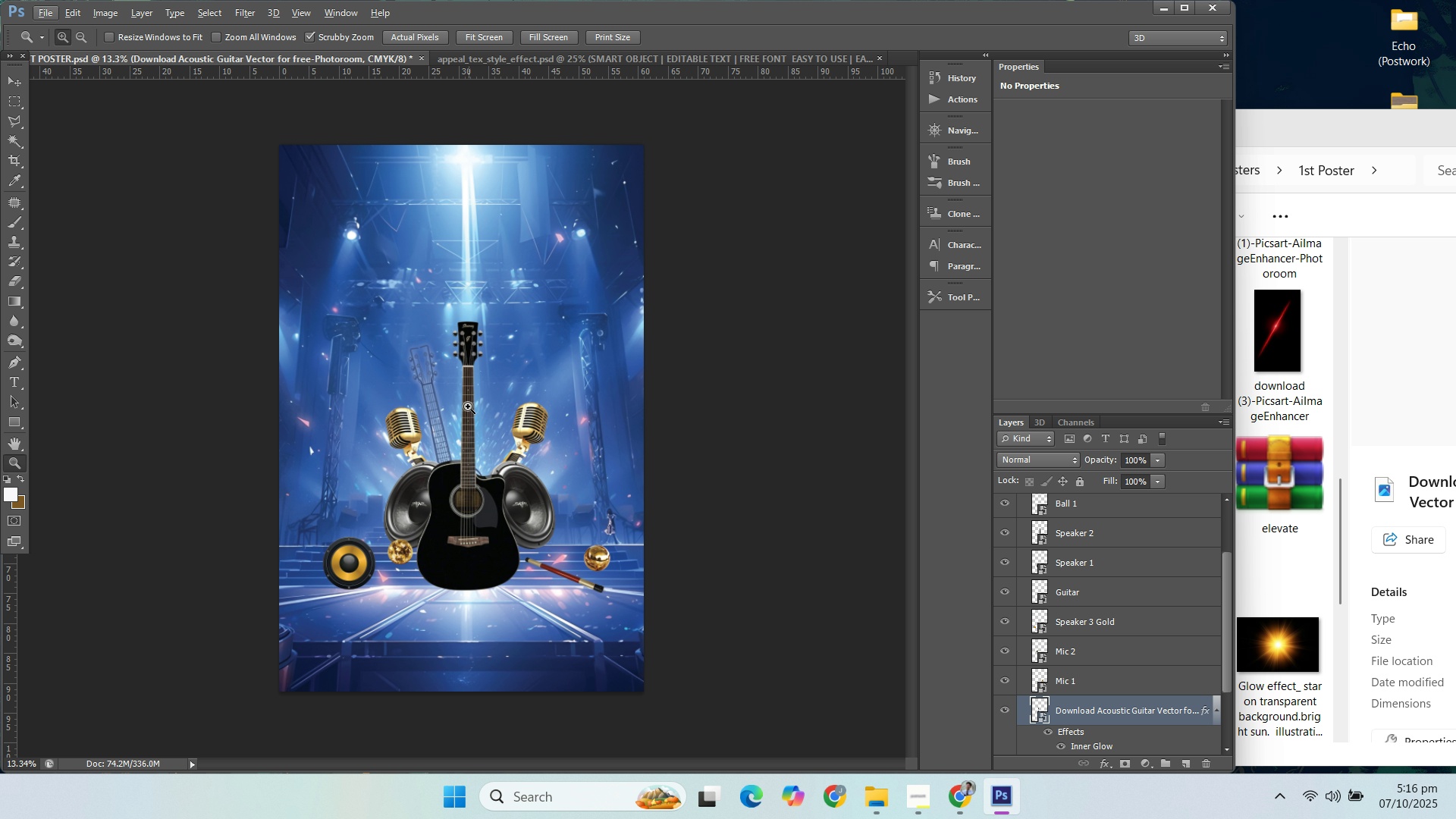 
key(Control+J)
 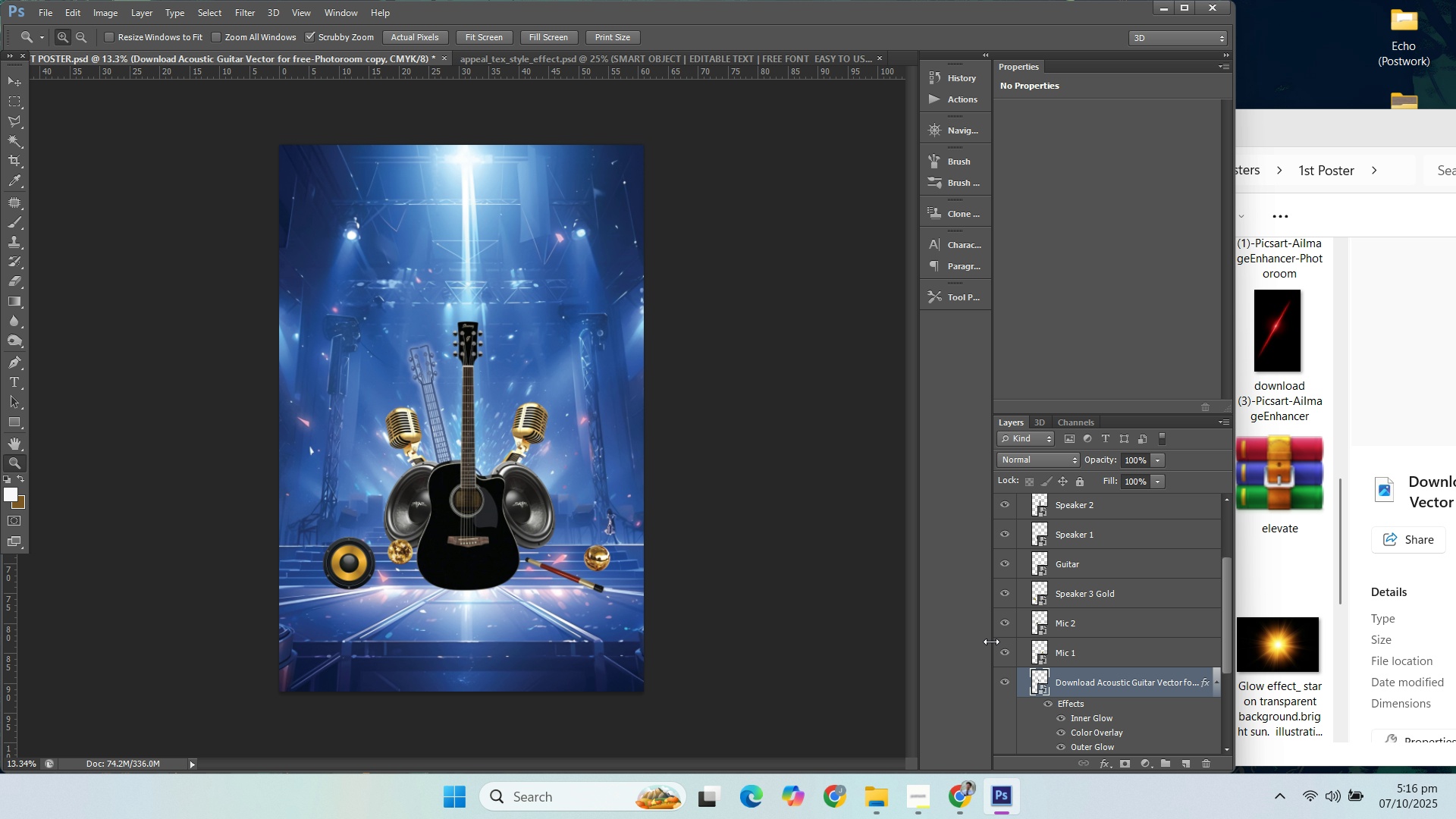 
scroll: coordinate [1134, 676], scroll_direction: down, amount: 3.0
 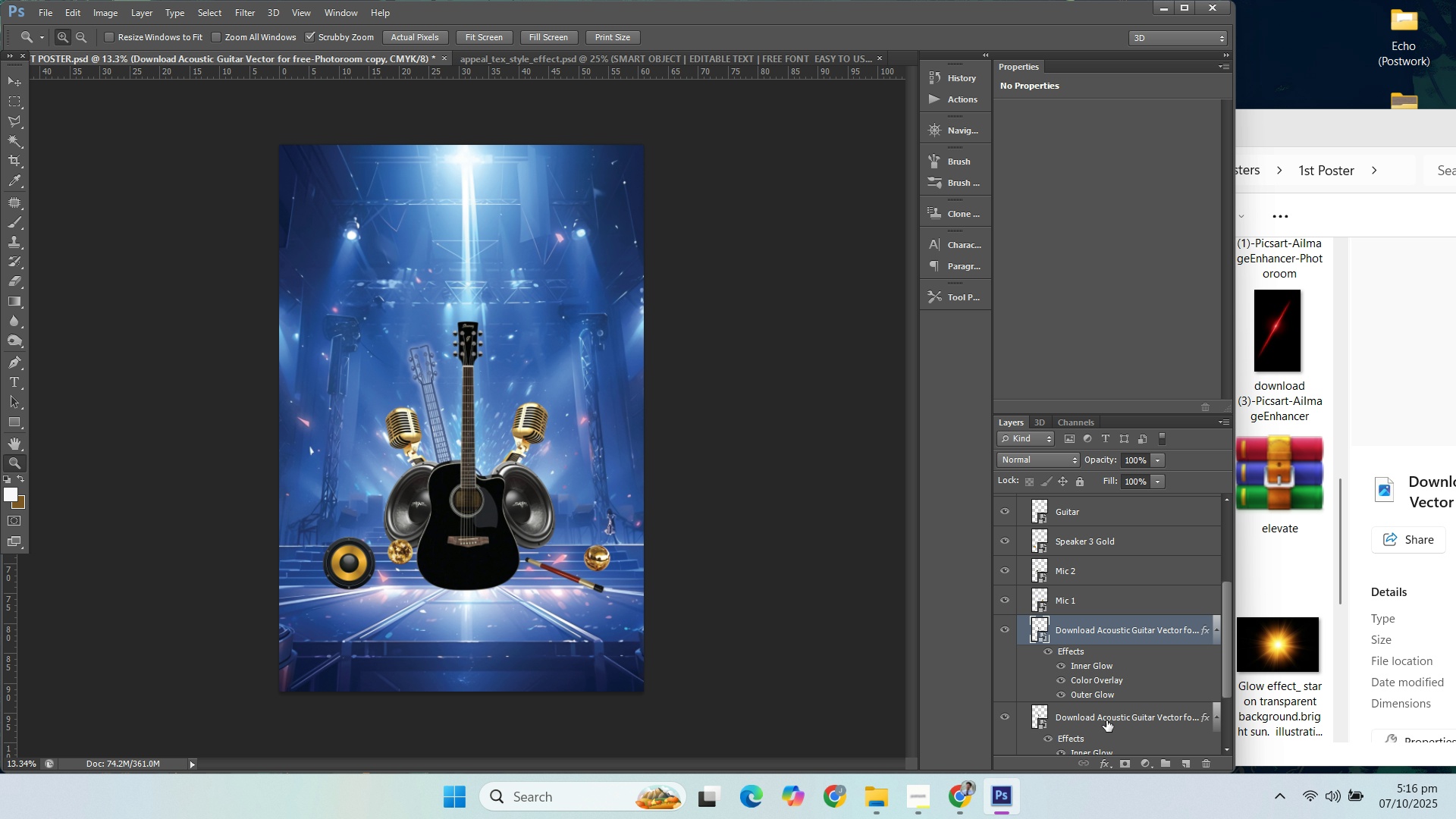 
double_click([1106, 720])
 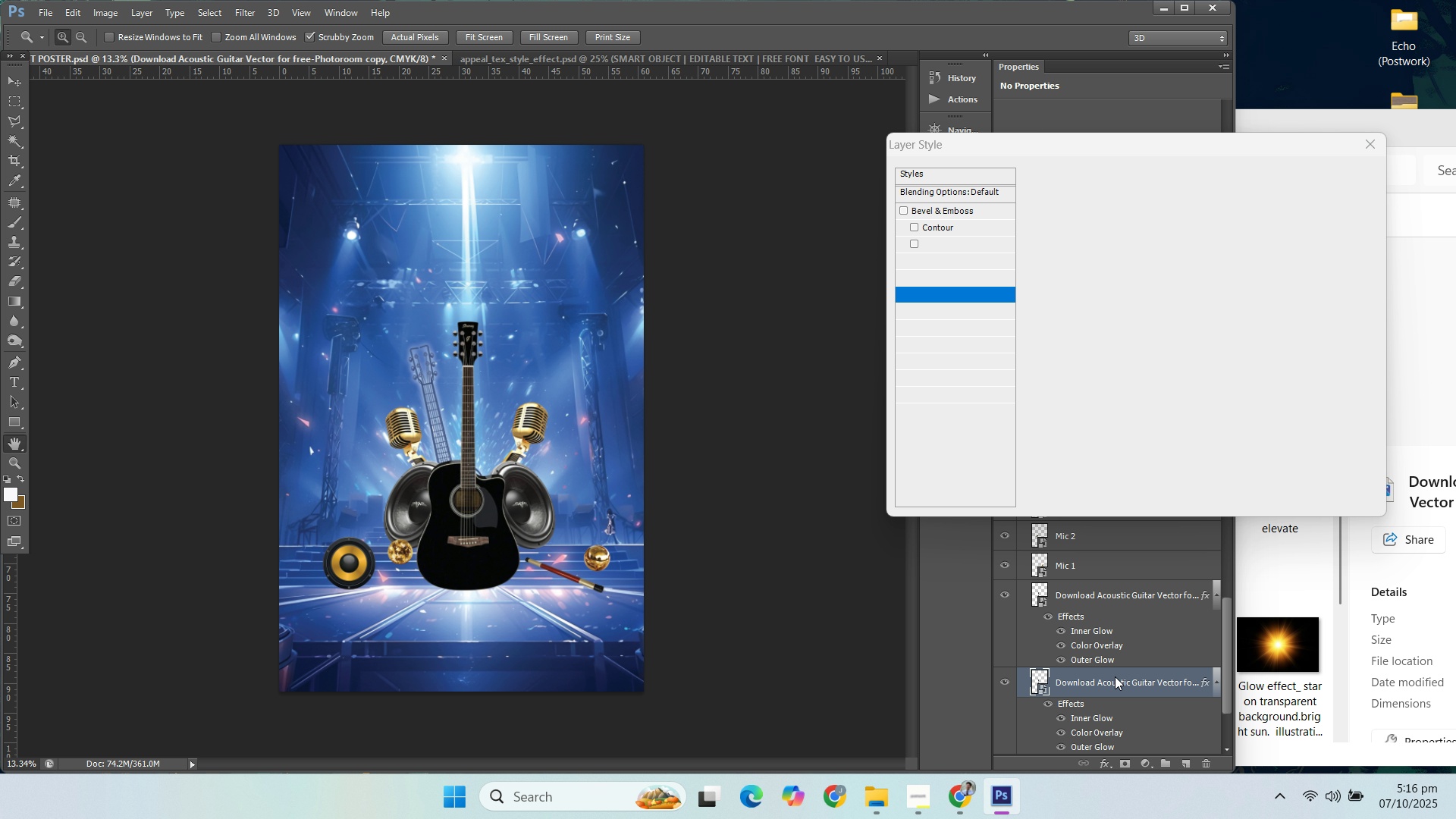 
left_click([1115, 676])
 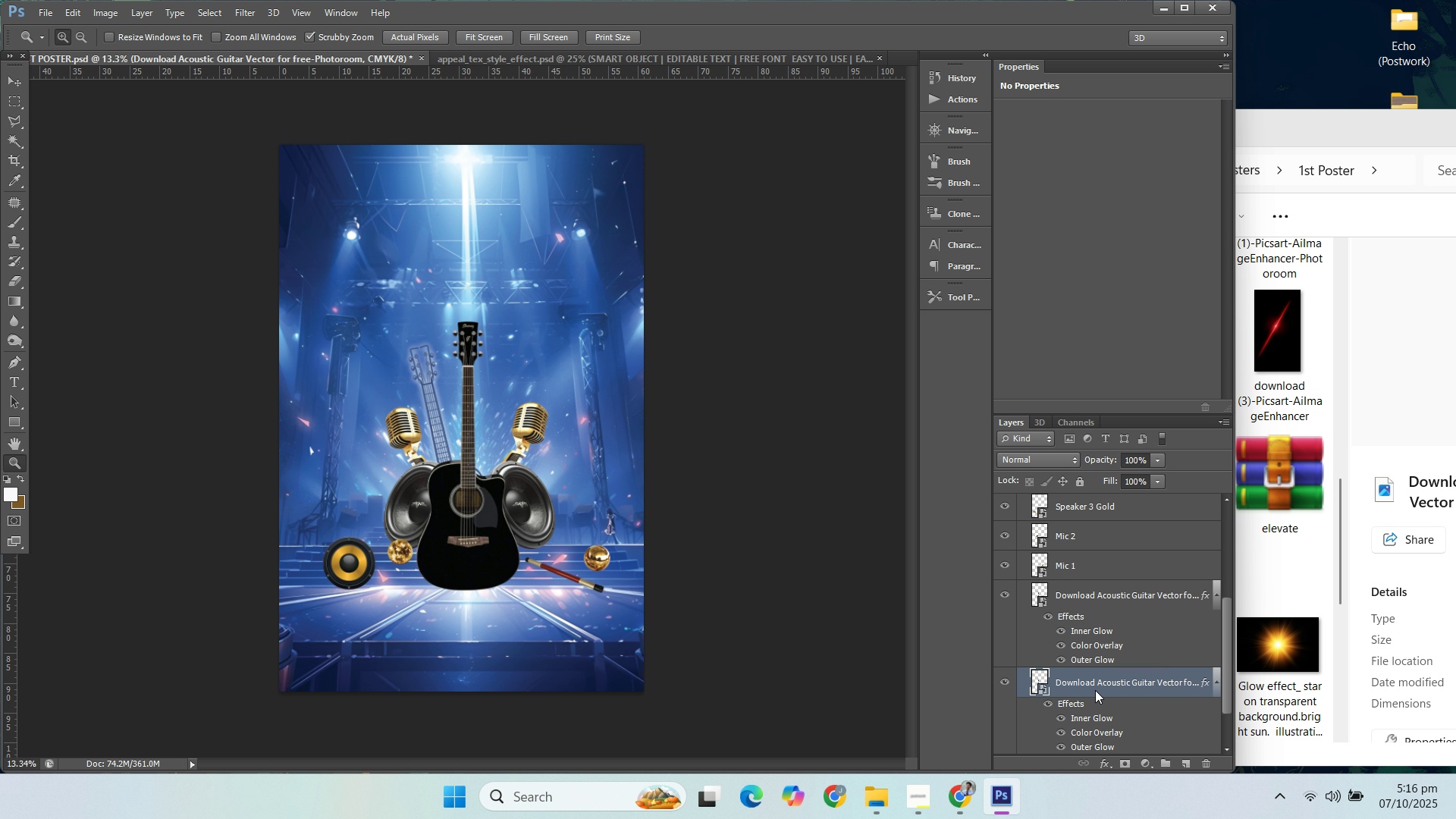 
double_click([1087, 682])
 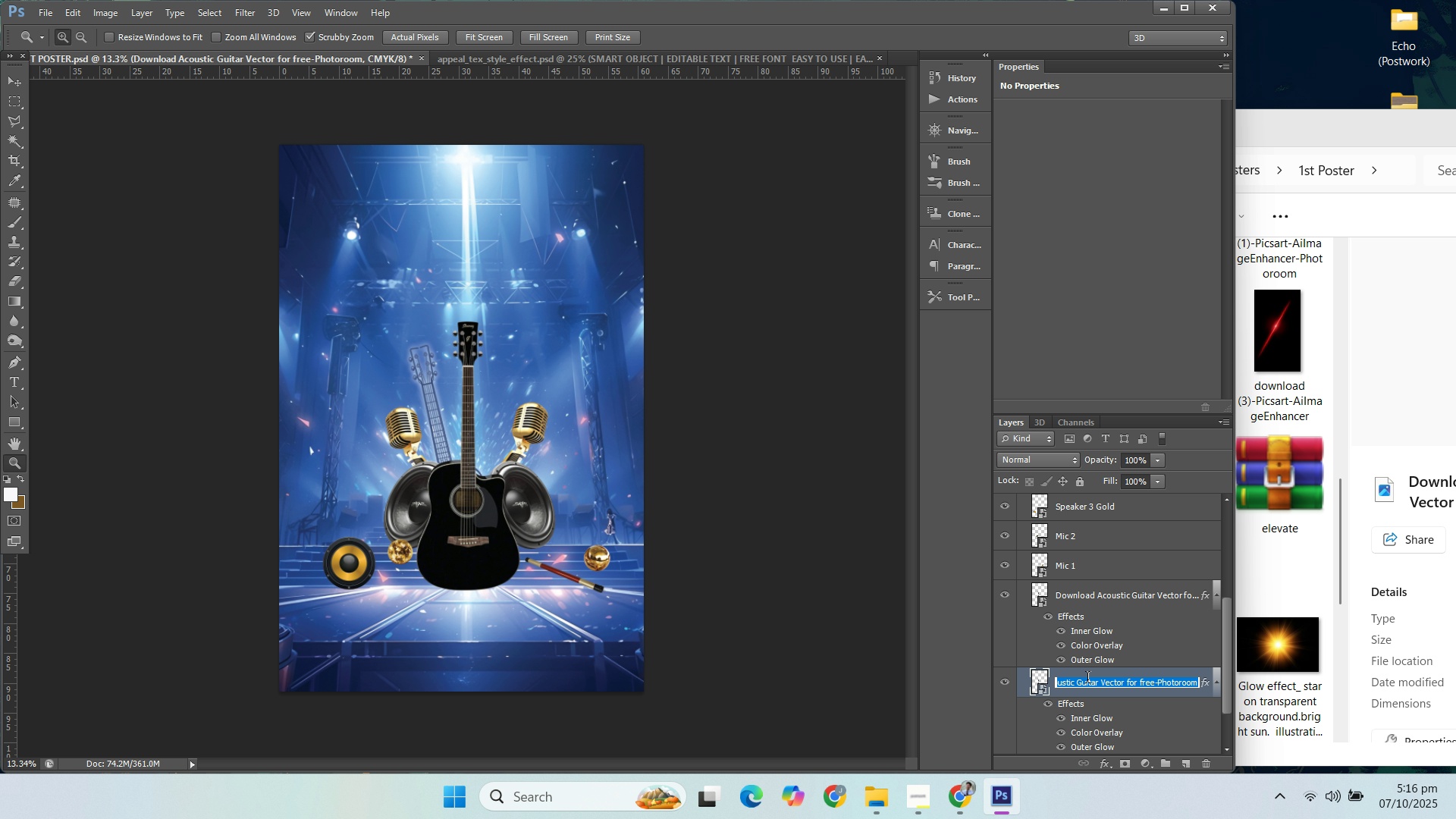 
type(G)
key(Backspace)
type(ui)
key(Backspace)
key(Backspace)
type(GUi)
key(Backspace)
key(Backspace)
type(uitar Outline)
 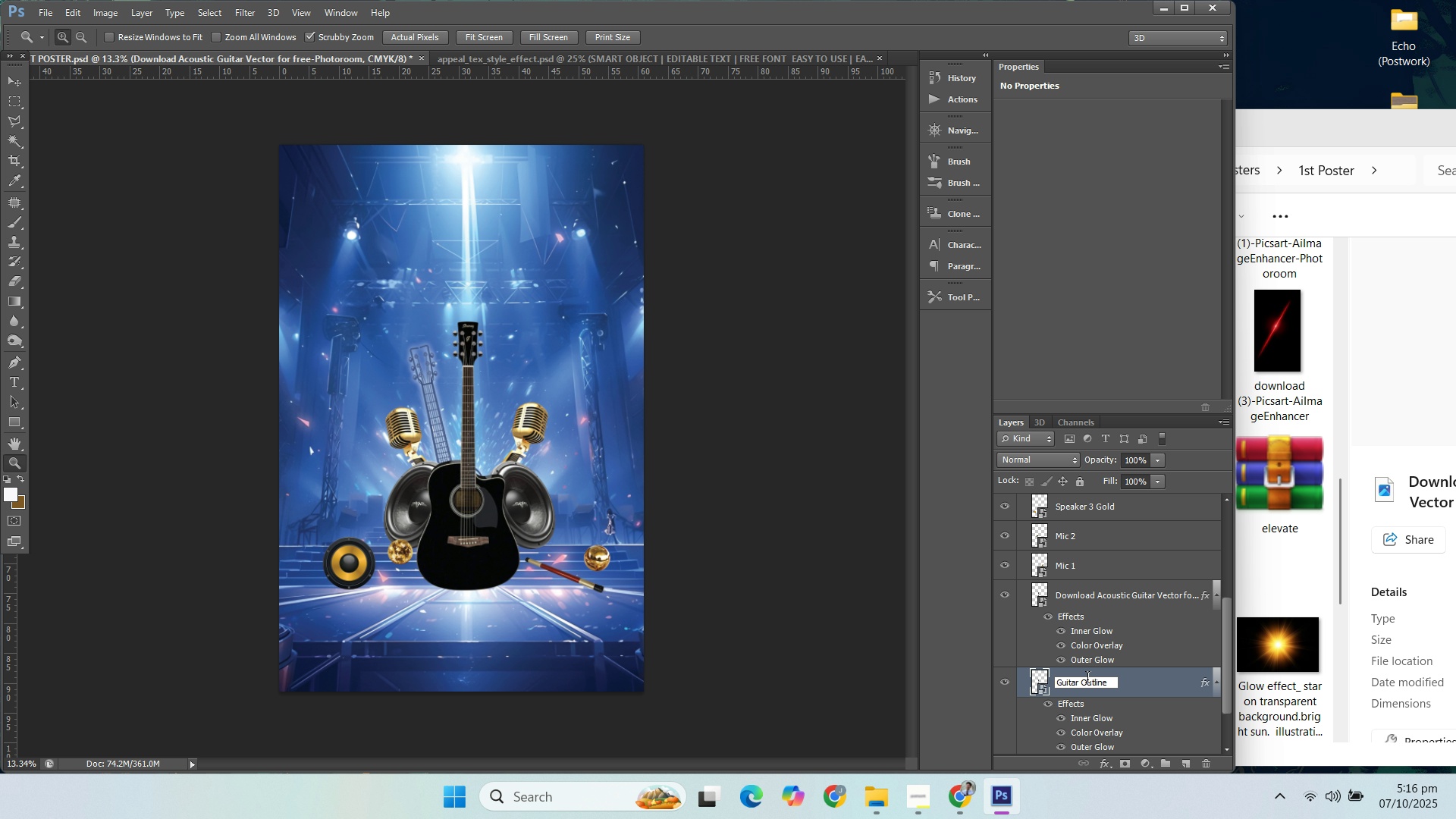 
key(Enter)
 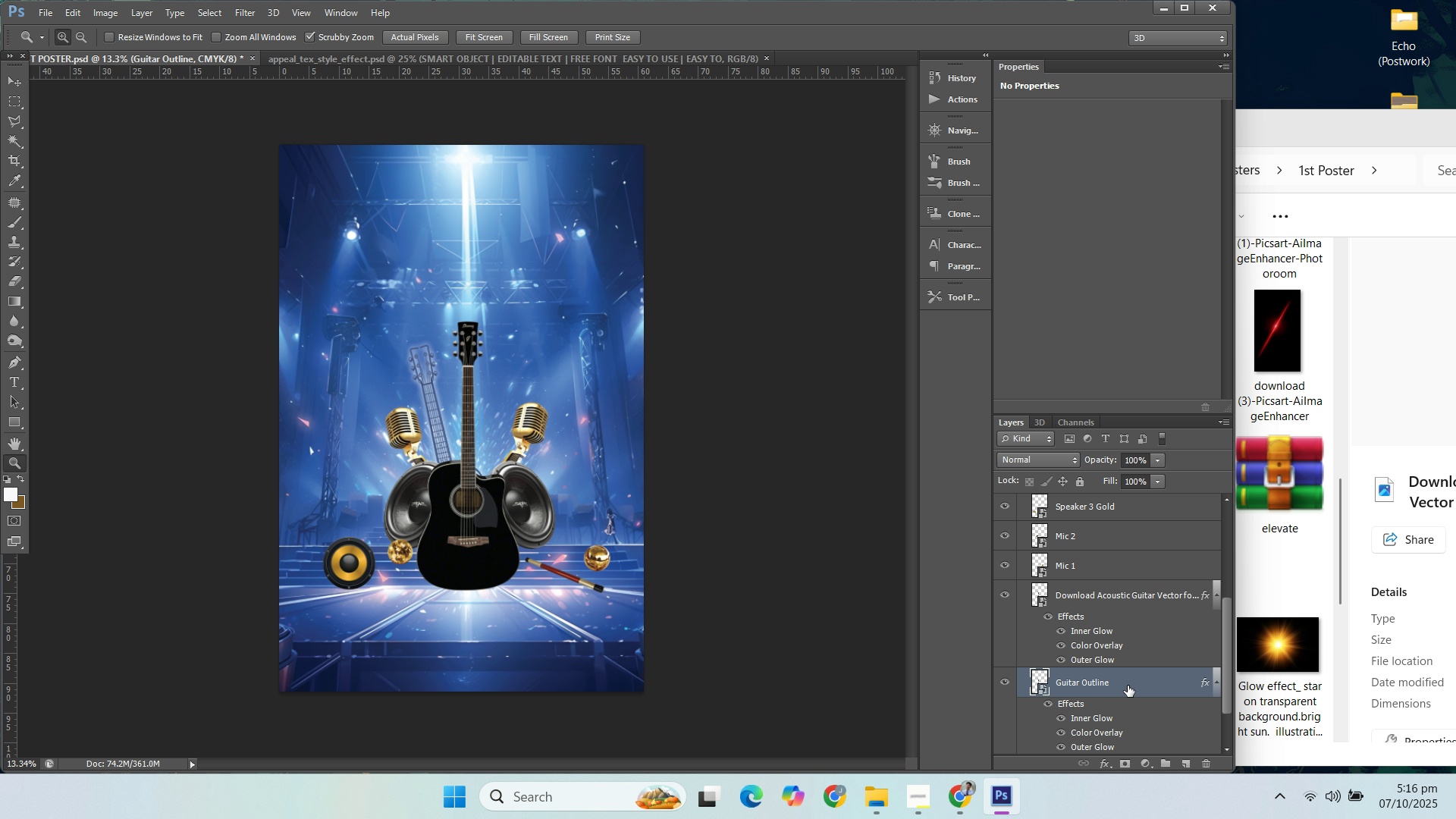 
left_click([1128, 686])
 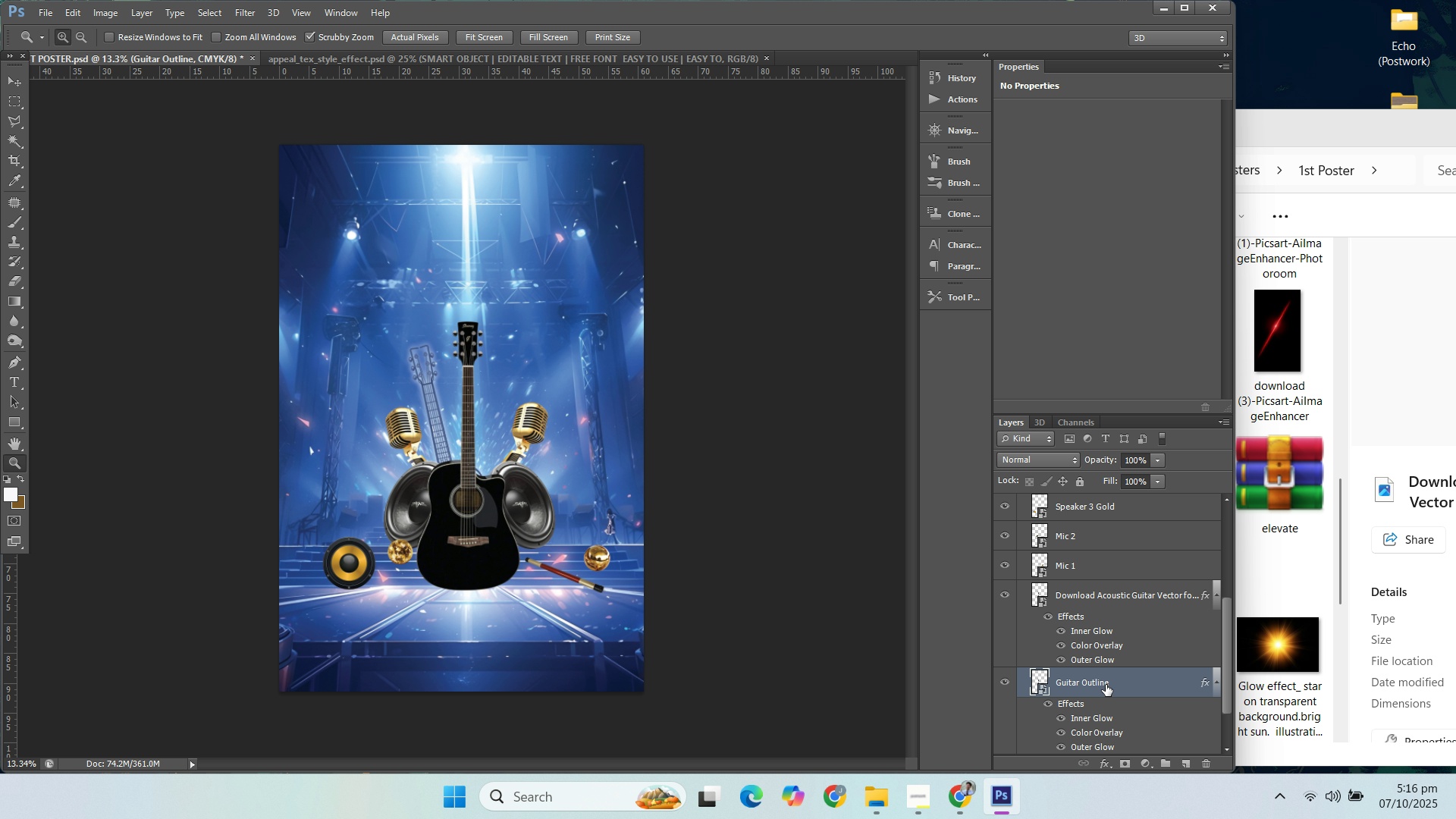 
double_click([1106, 685])
 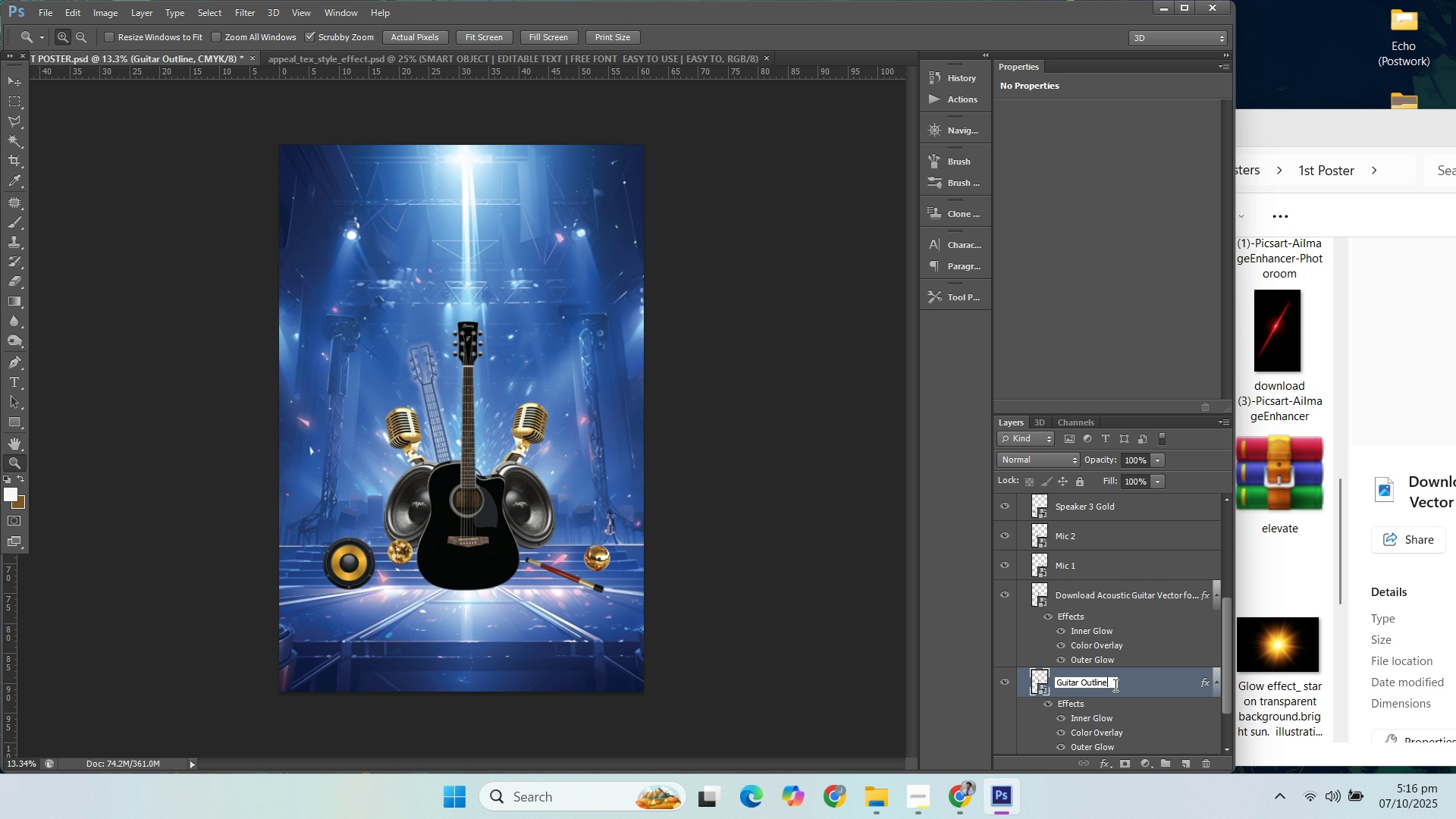 
triple_click([1114, 685])
 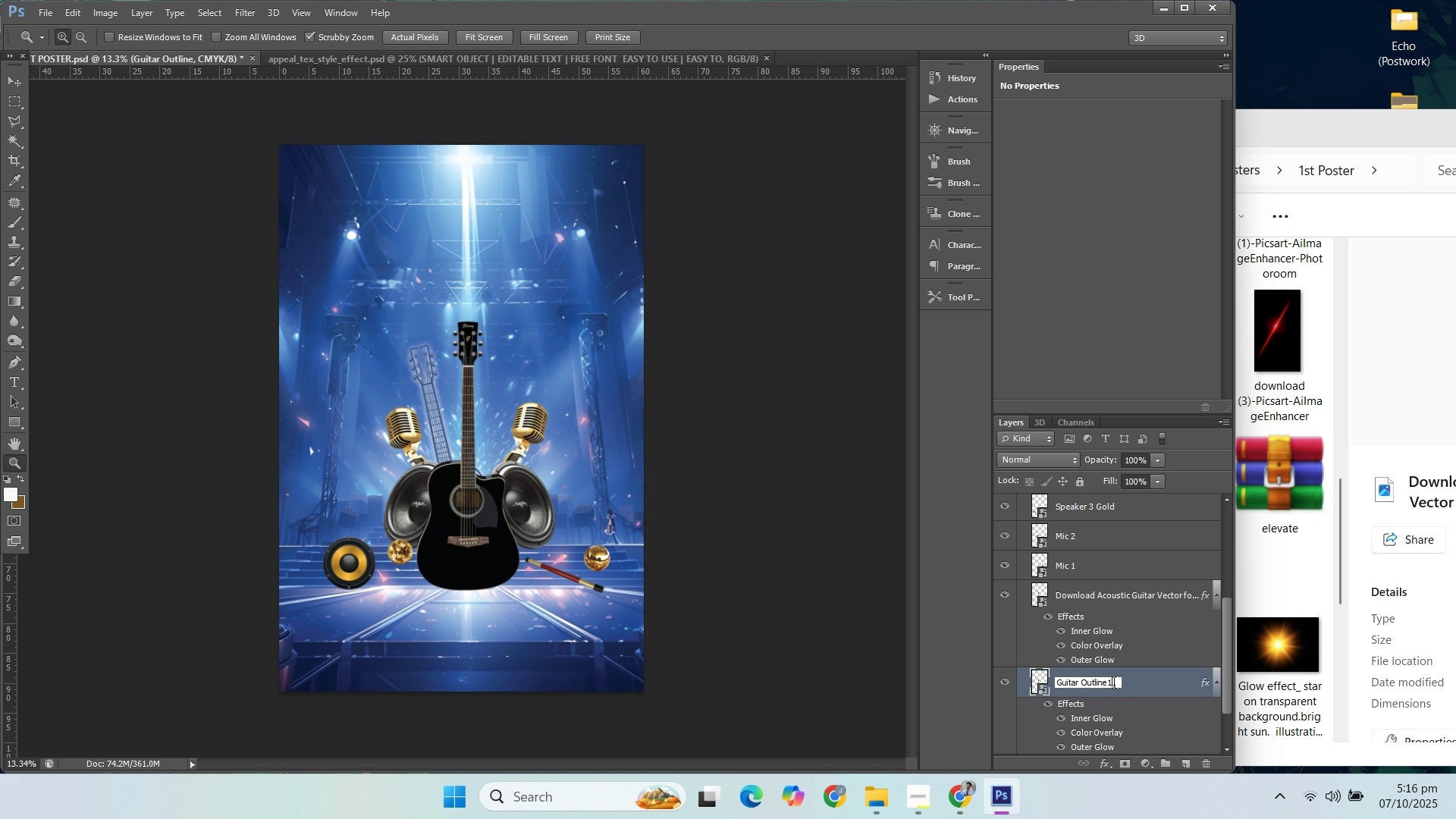 
key(1)
 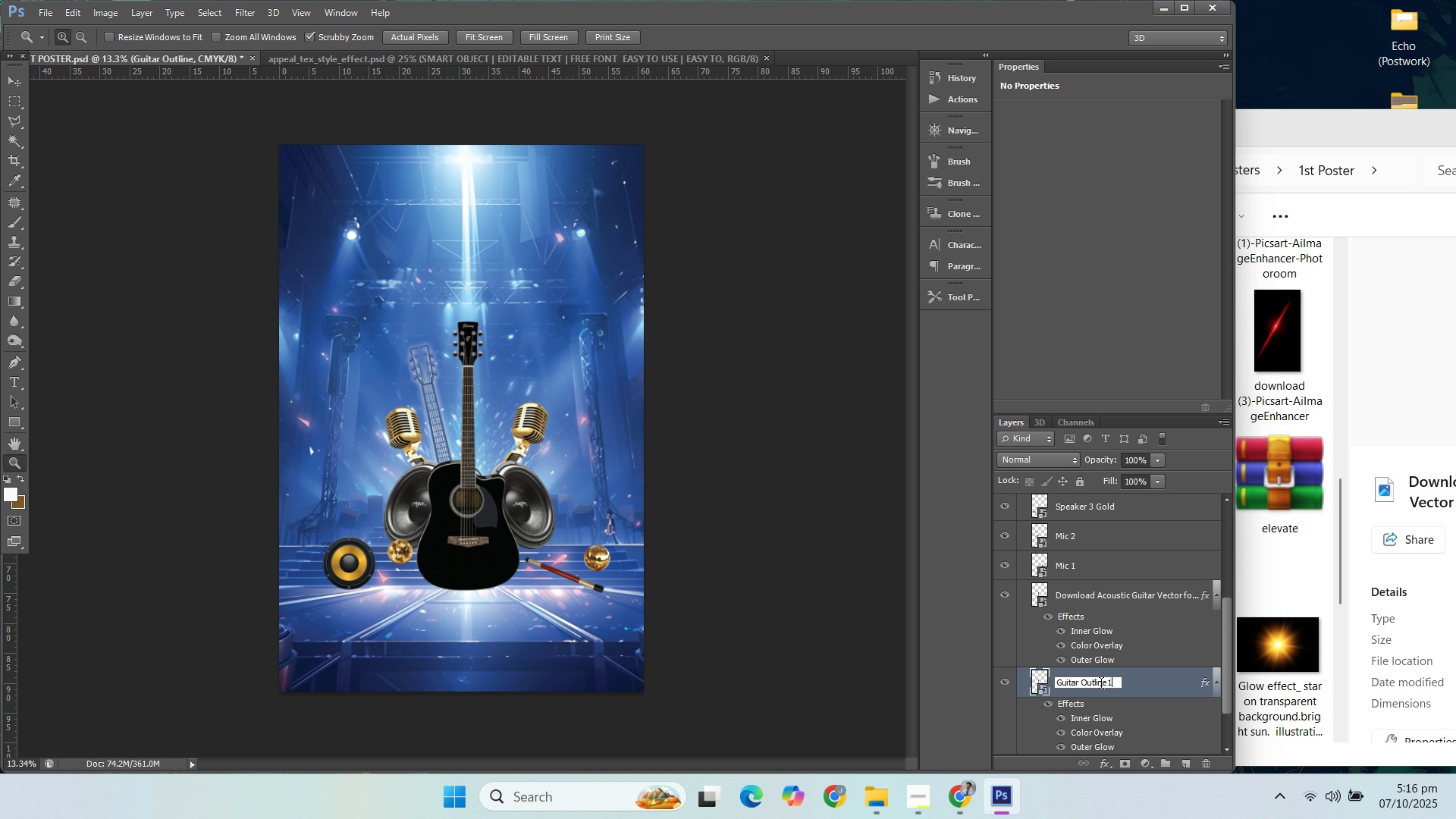 
left_click([1106, 686])
 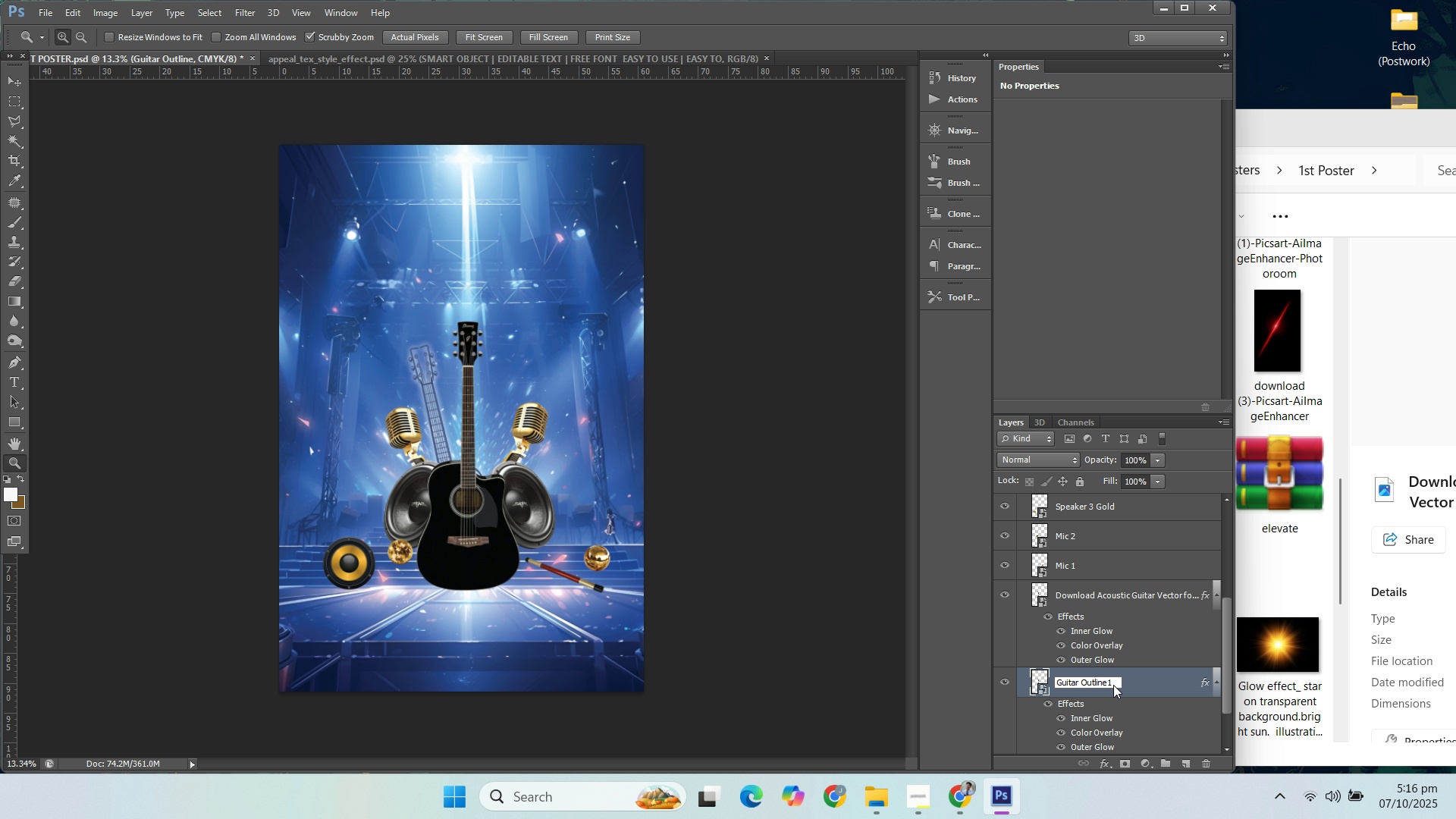 
key(Space)
 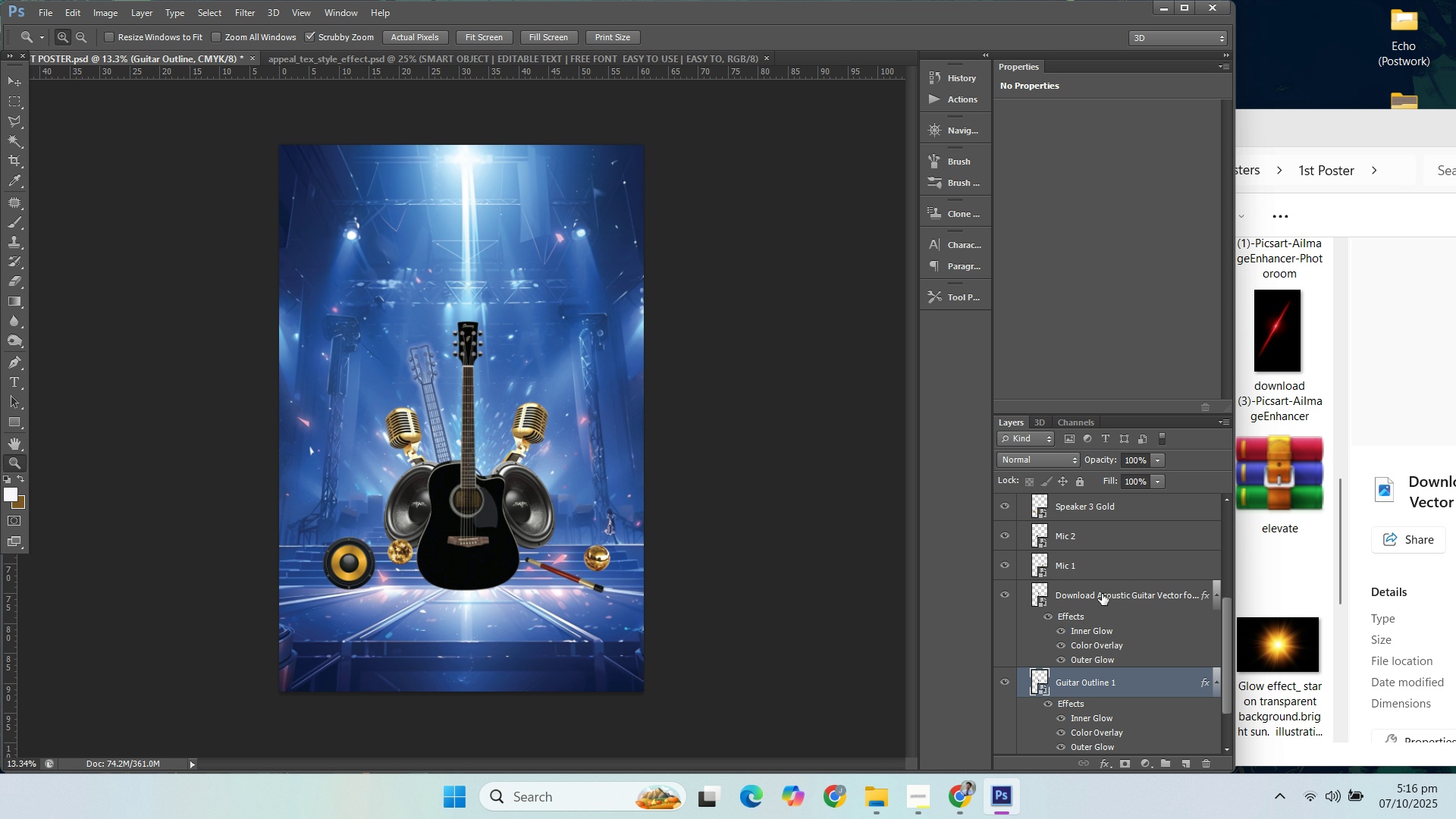 
double_click([1102, 594])
 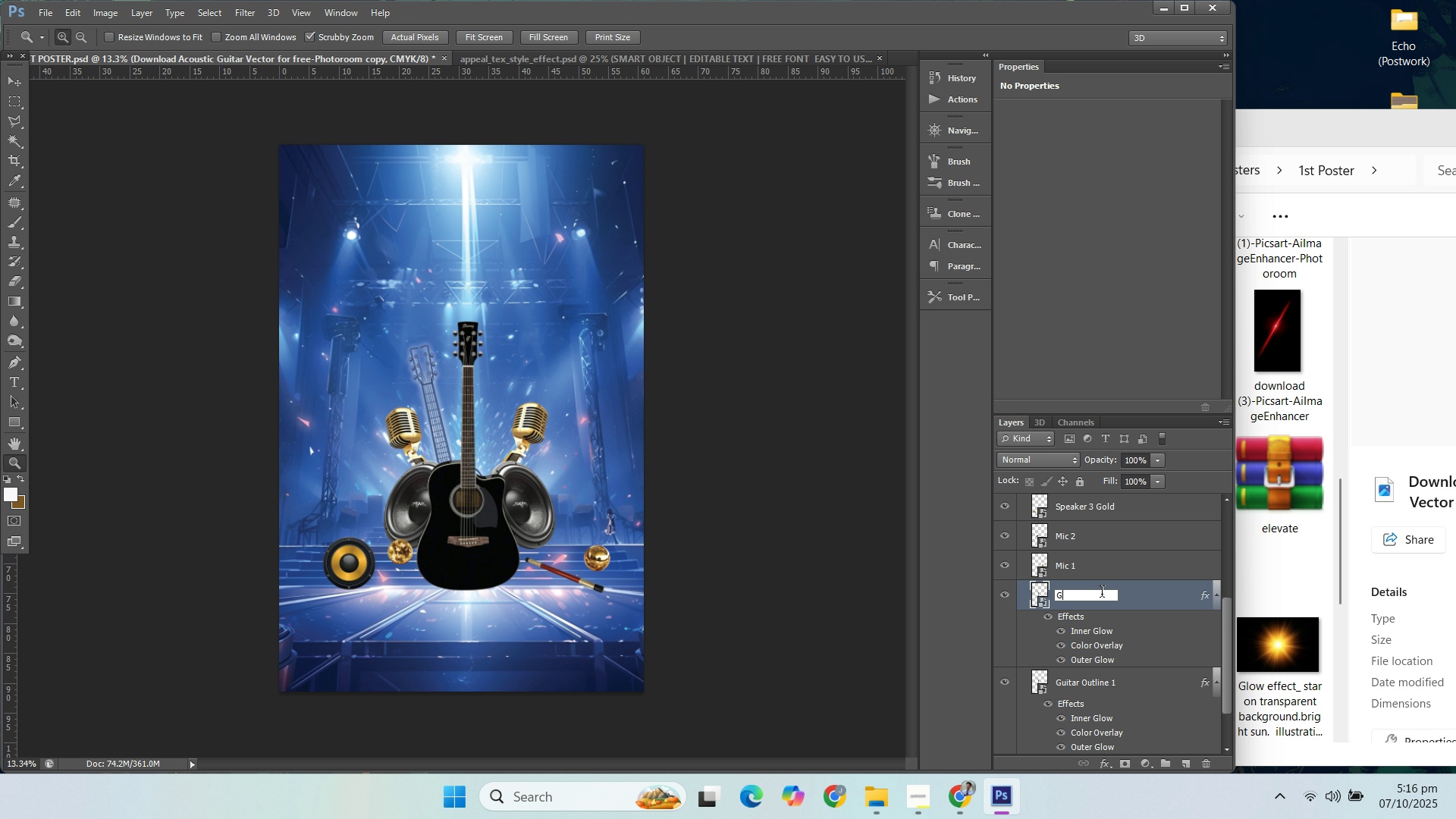 
type(Guitar Outline 2)
 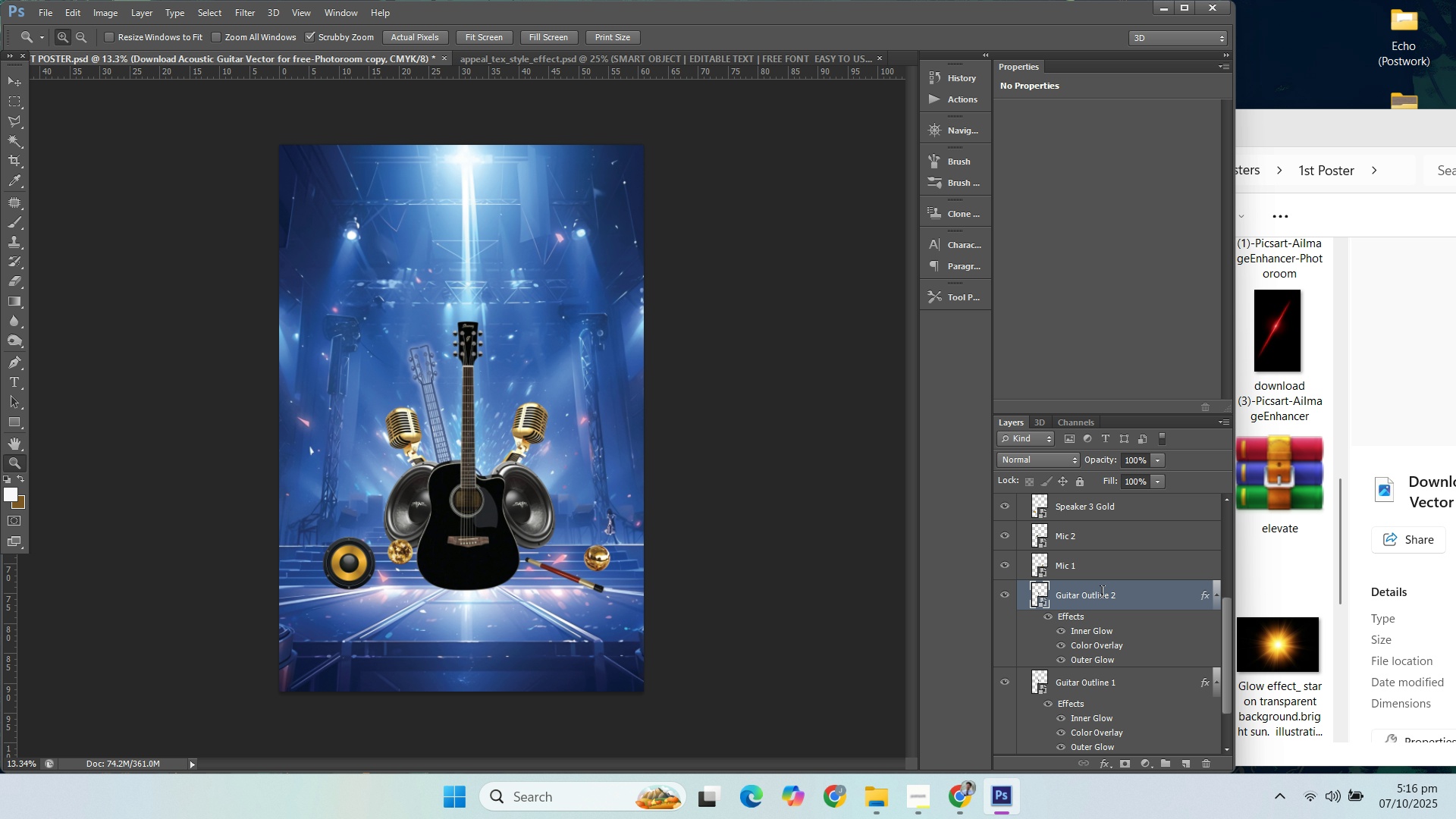 
key(Enter)
 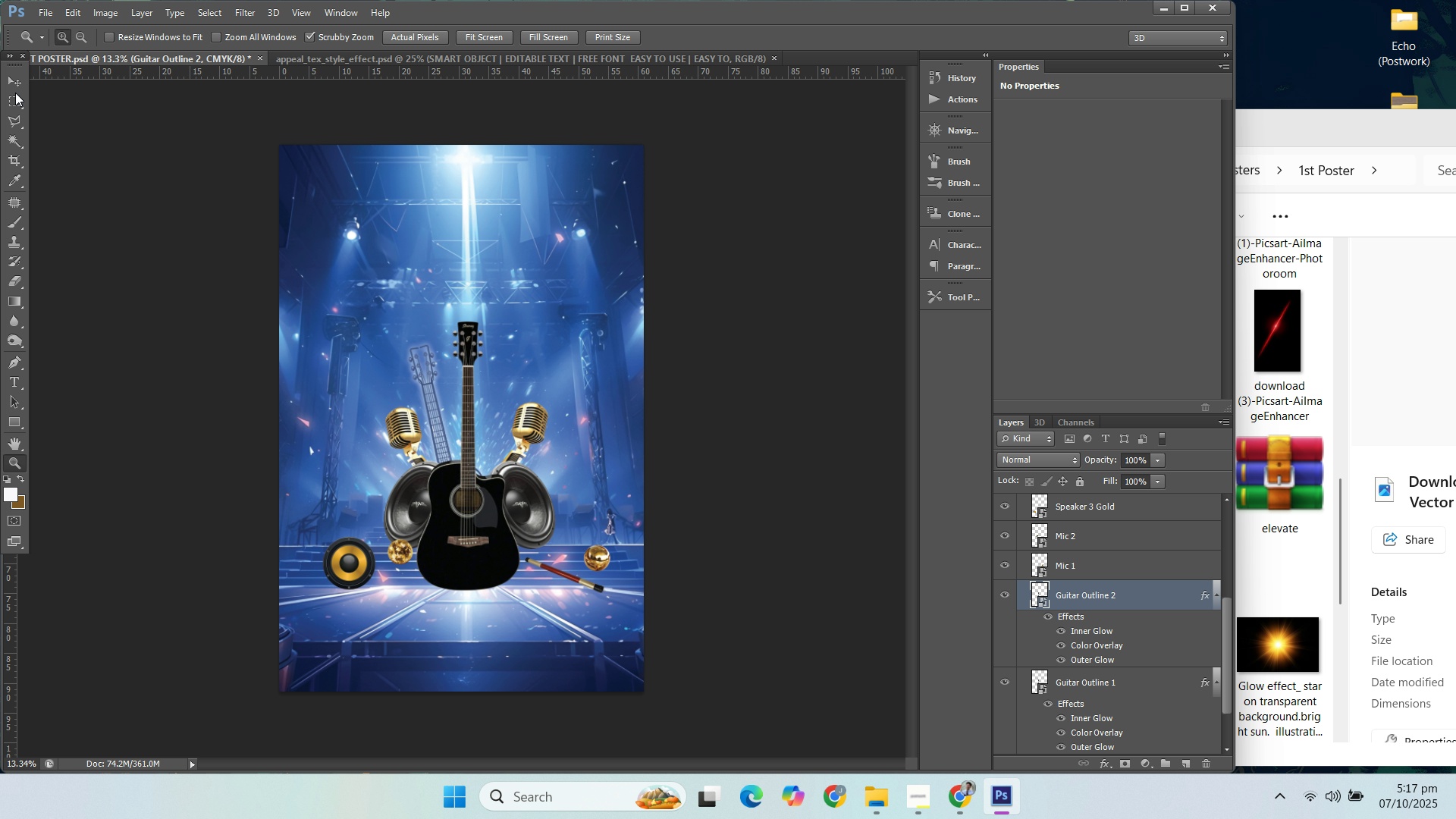 
left_click([11, 84])
 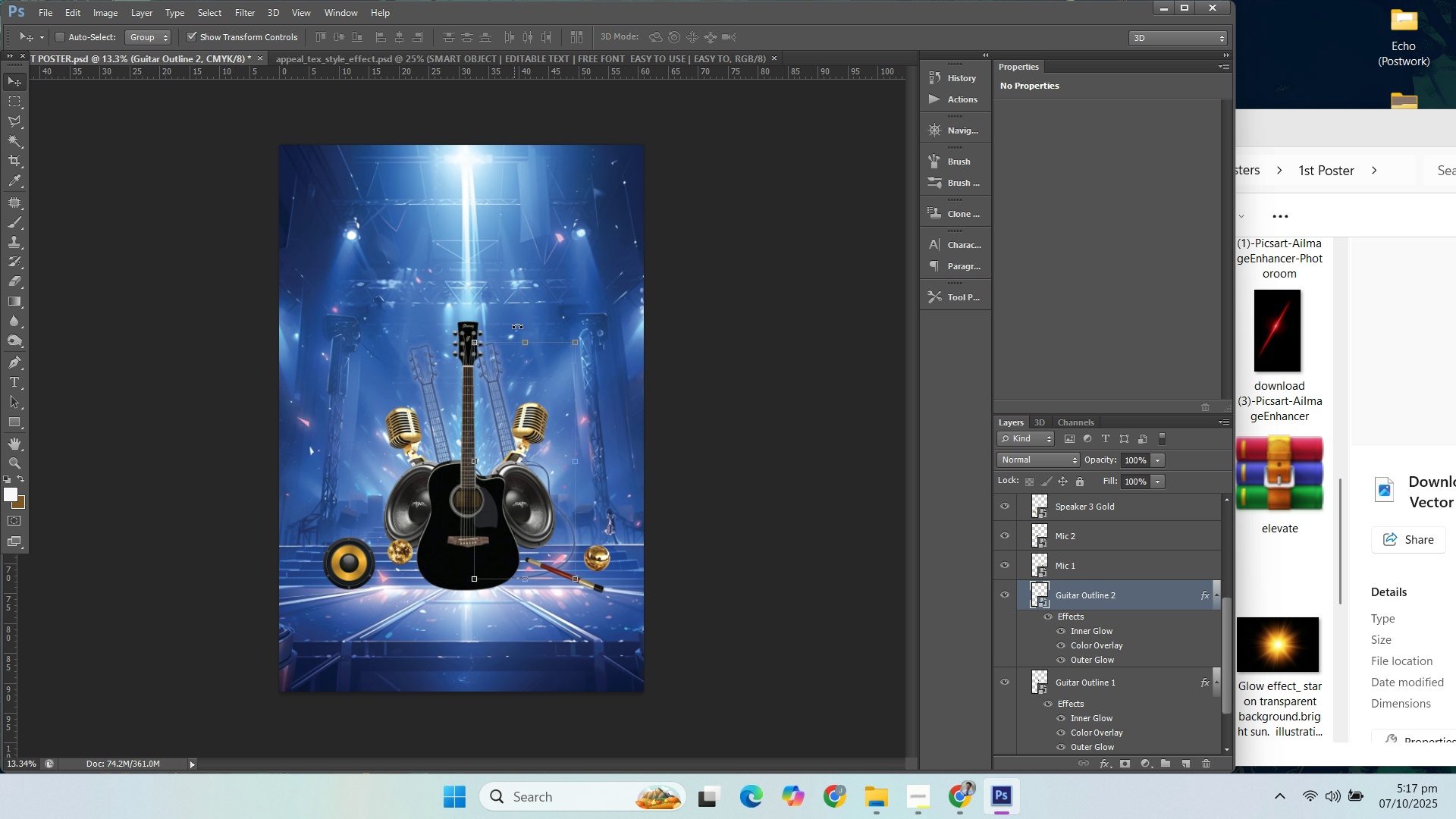 
left_click([526, 328])
 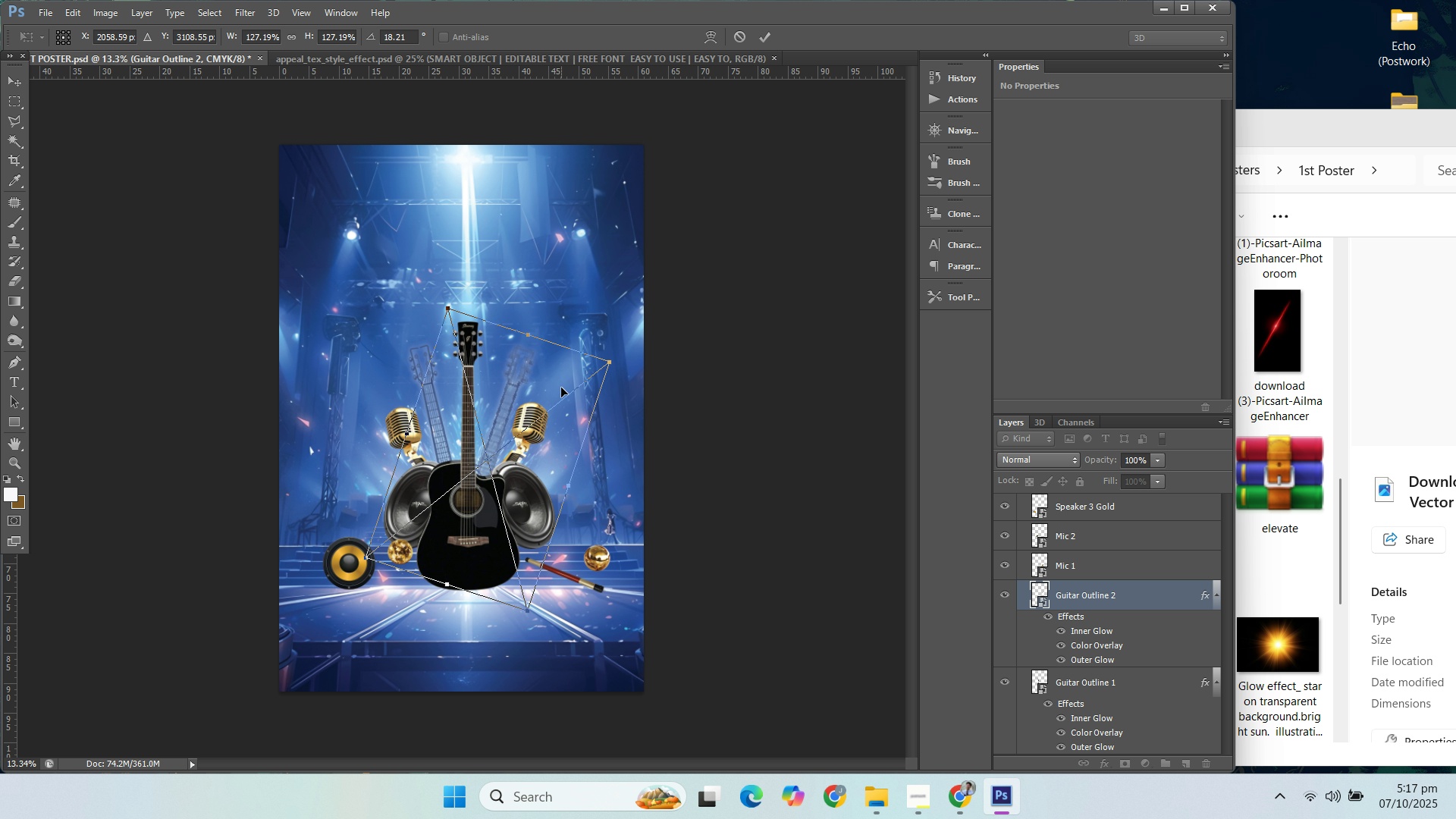 
wait(5.51)
 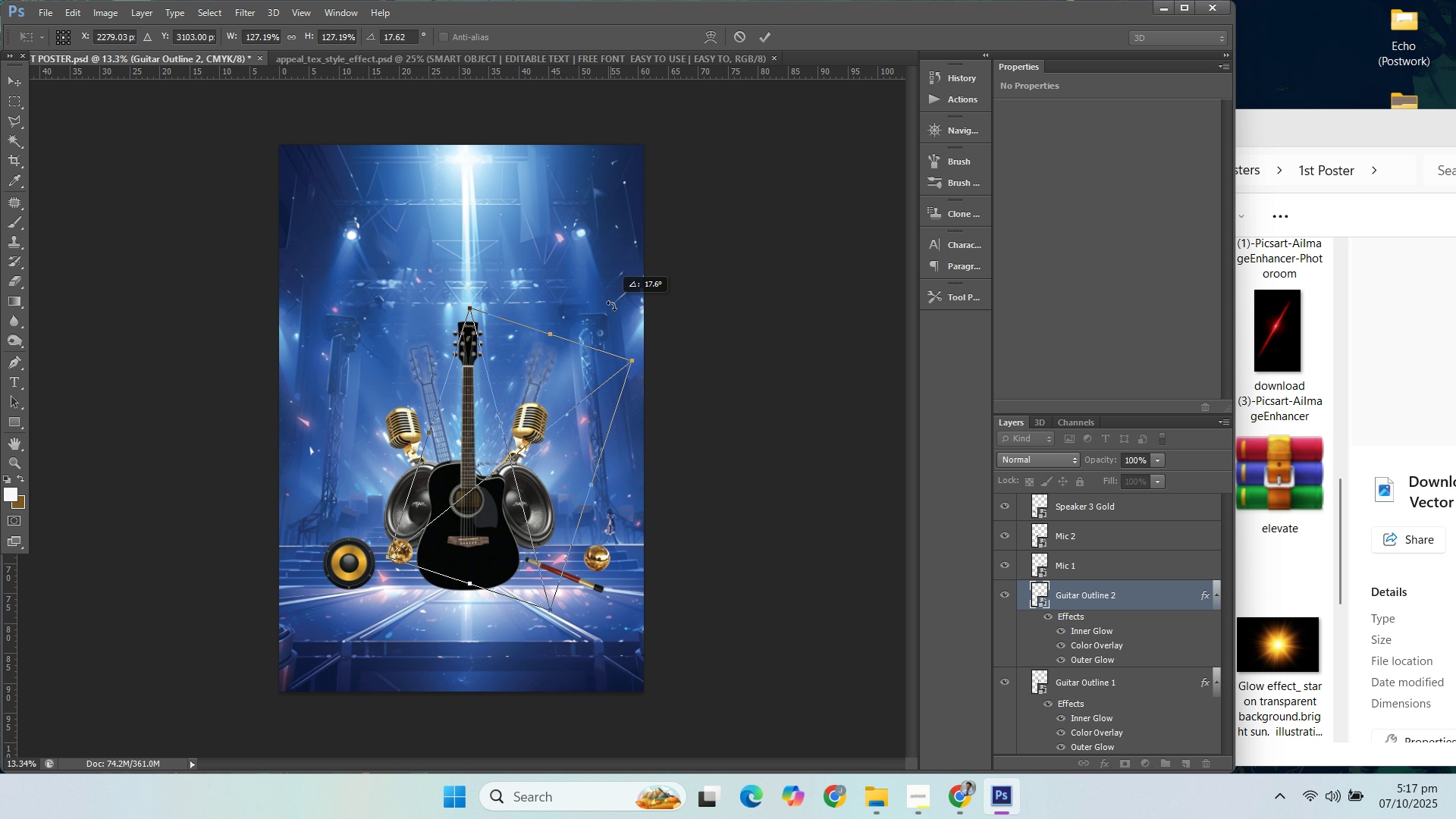 
key(ArrowLeft)
 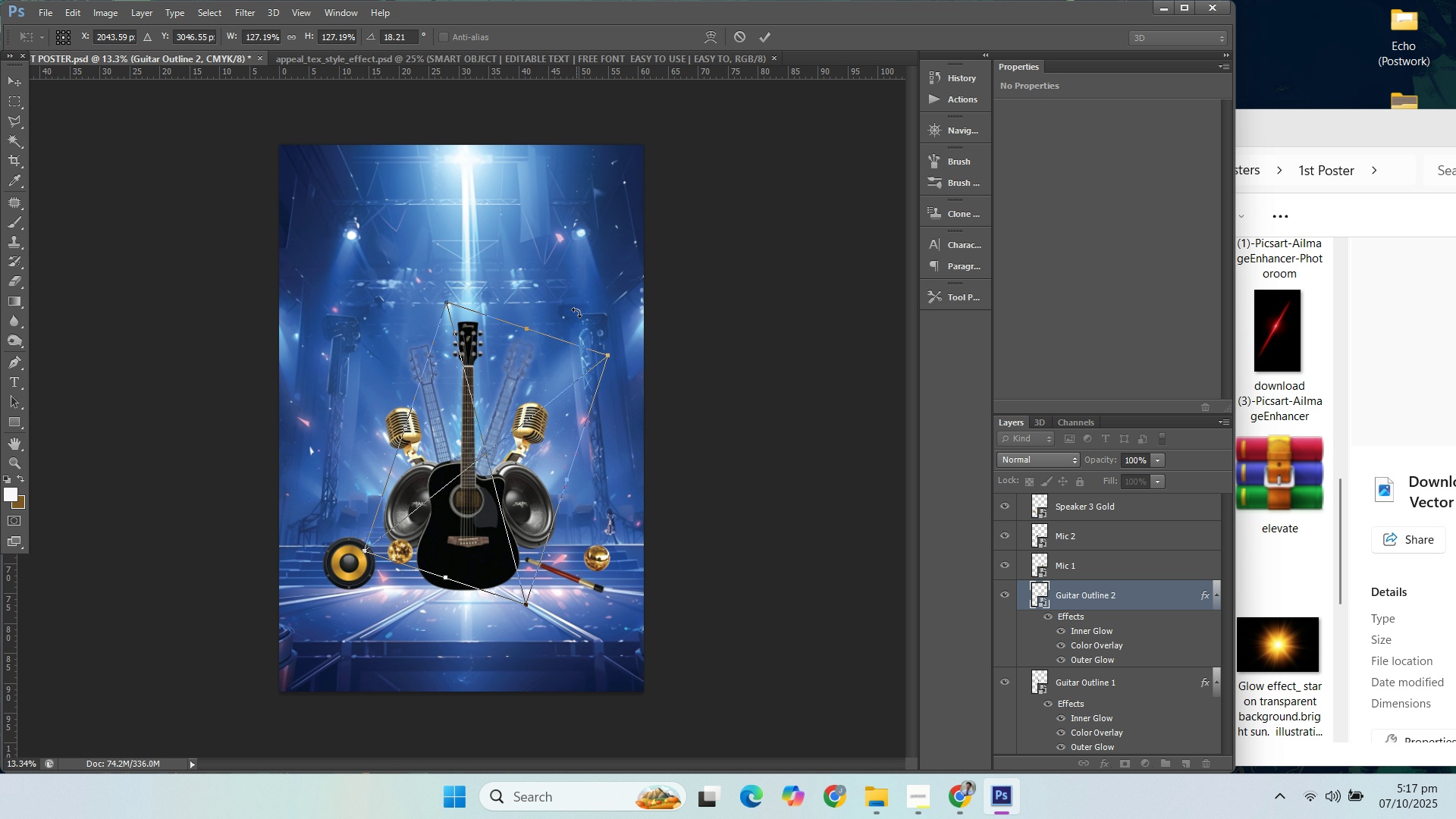 
key(ArrowLeft)
 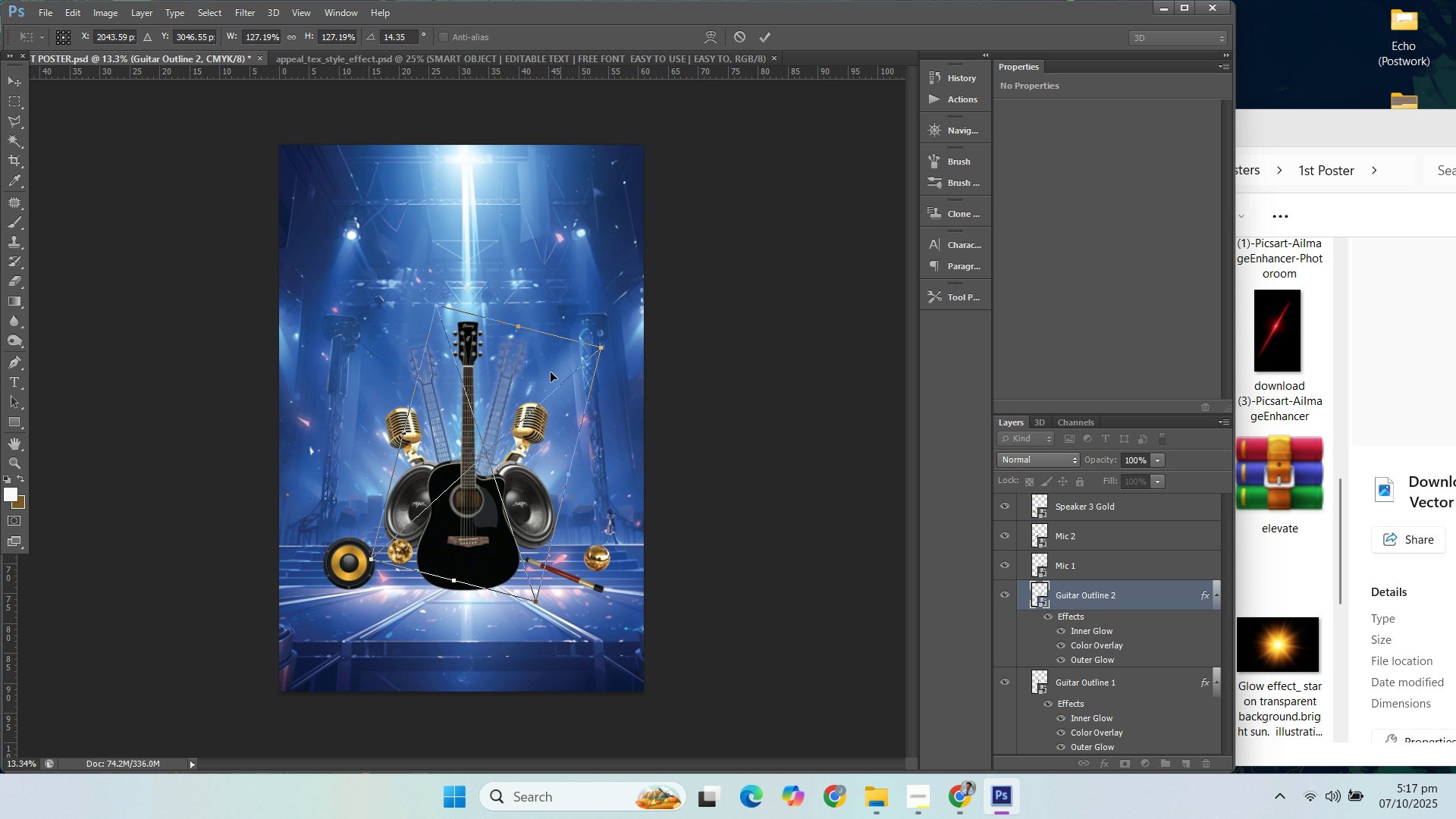 
key(ArrowRight)
 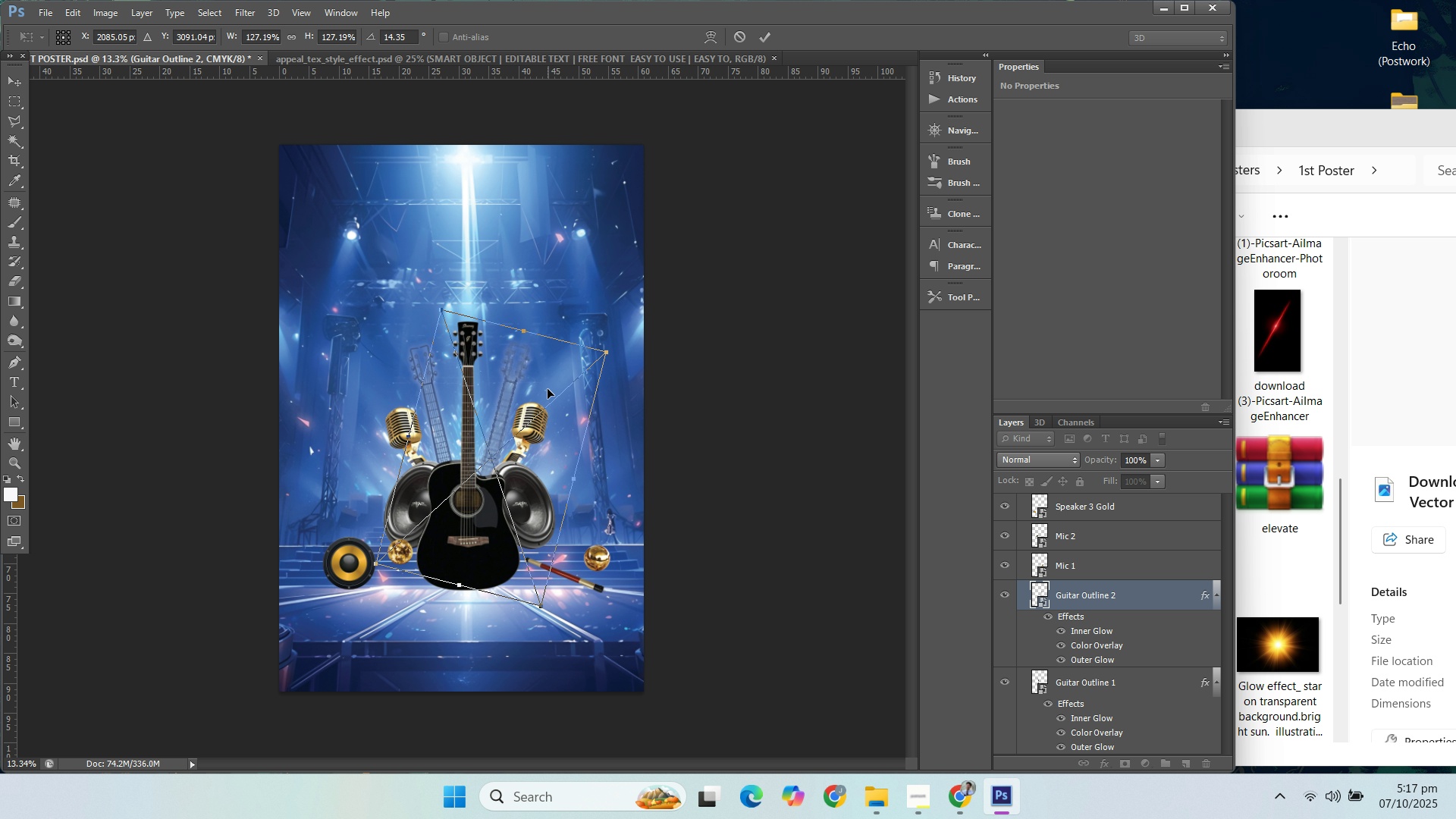 
key(ArrowRight)
 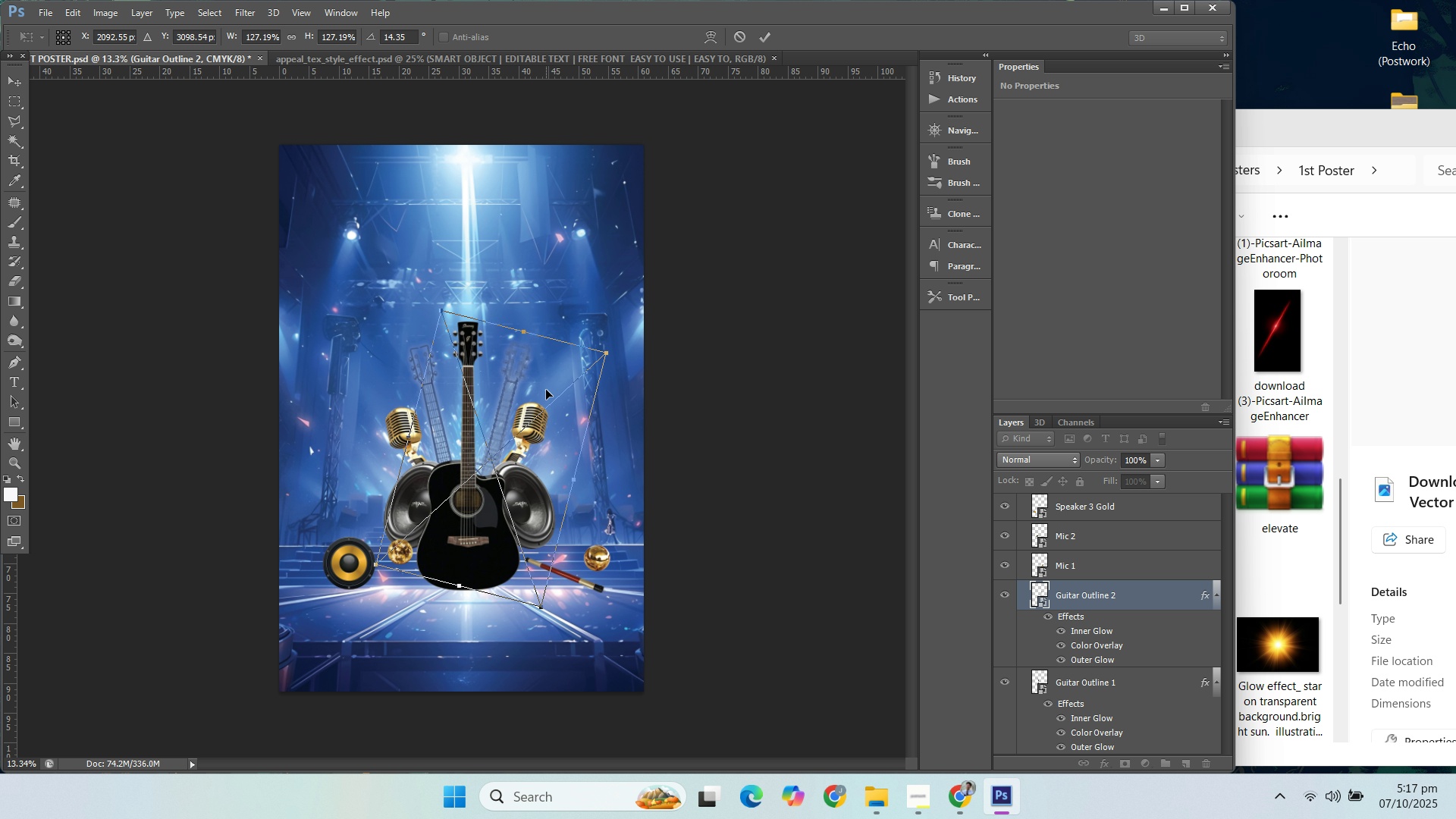 
key(ArrowDown)
 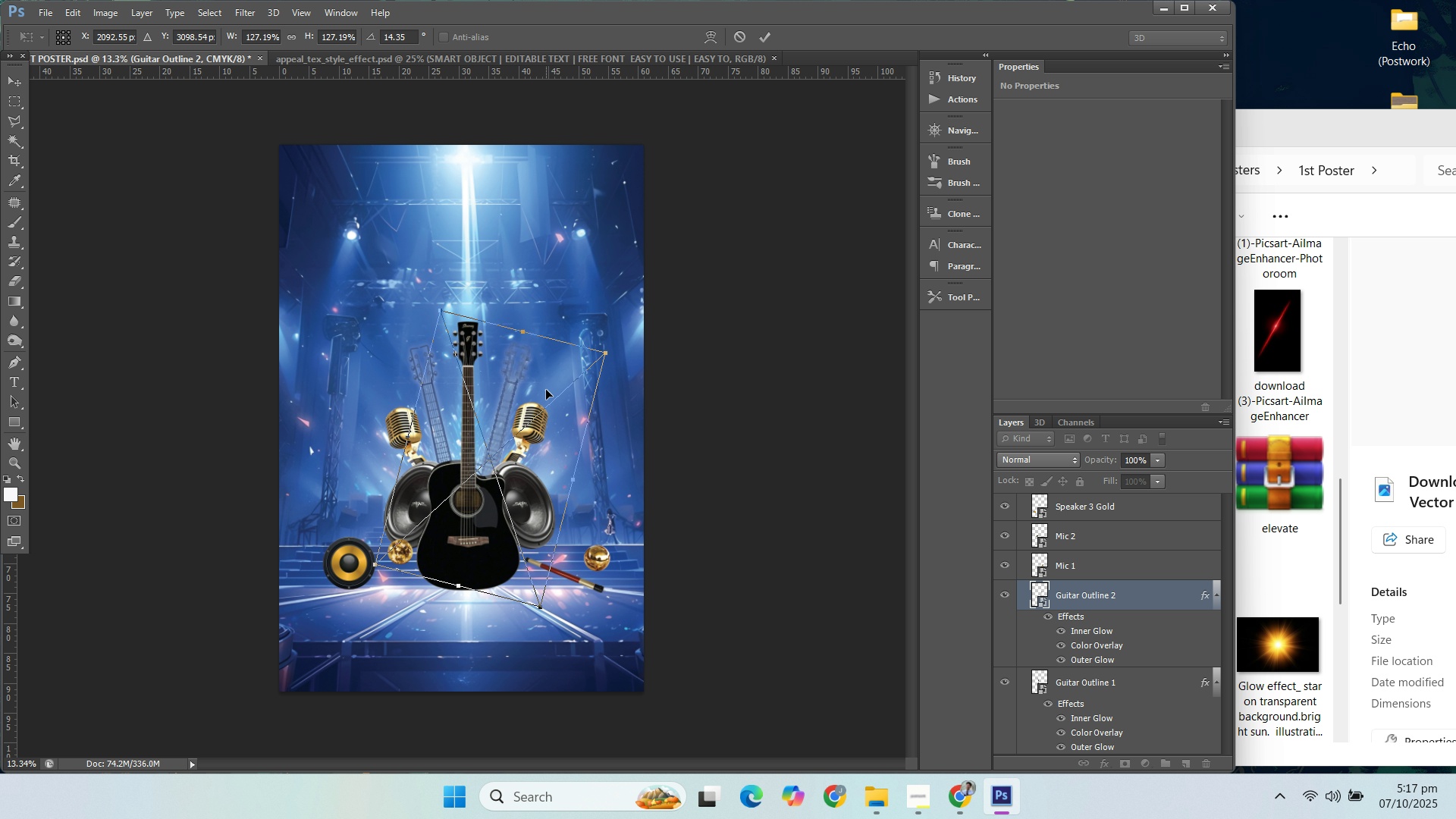 
key(ArrowLeft)
 